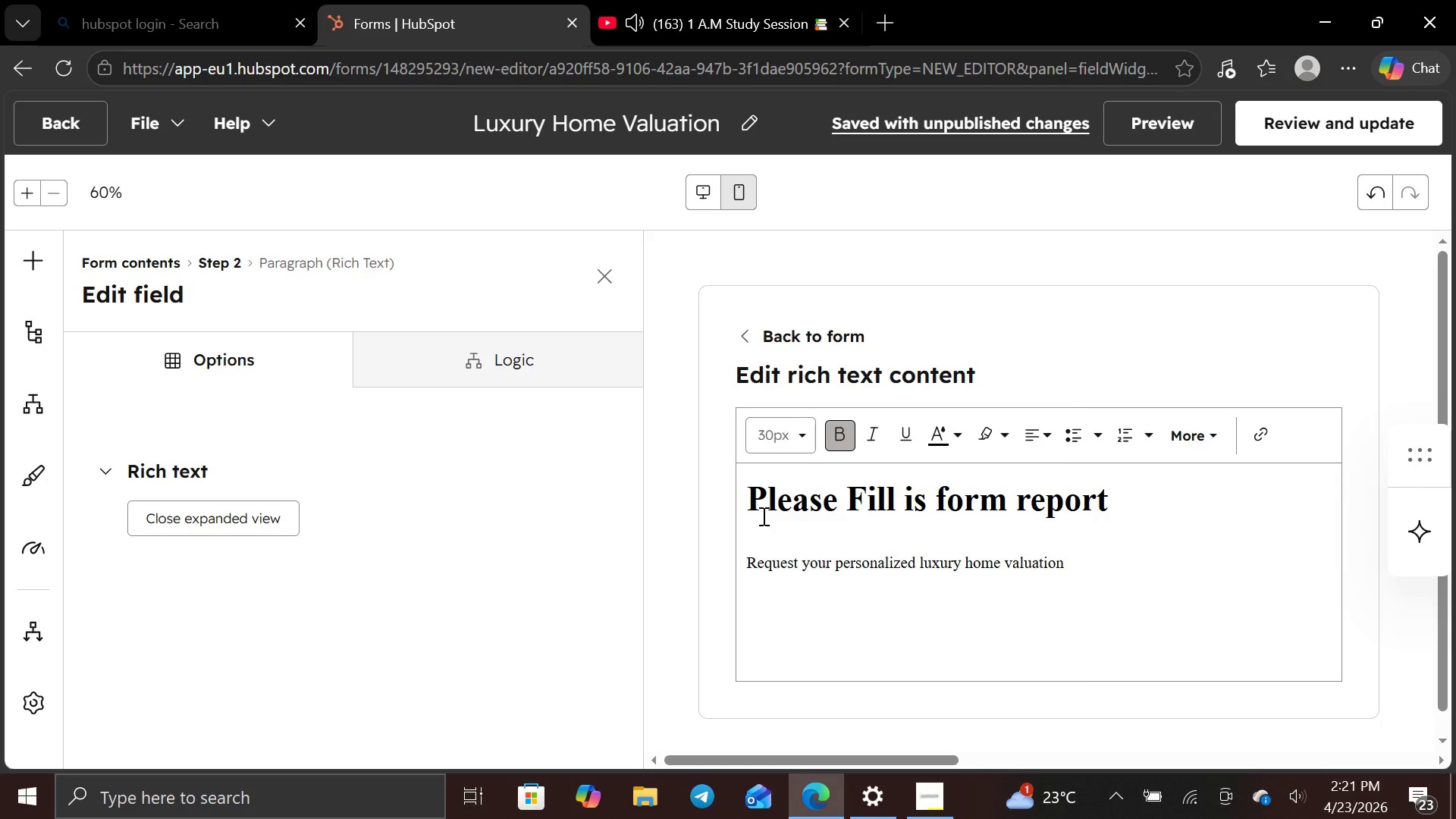 
key(Backspace)
 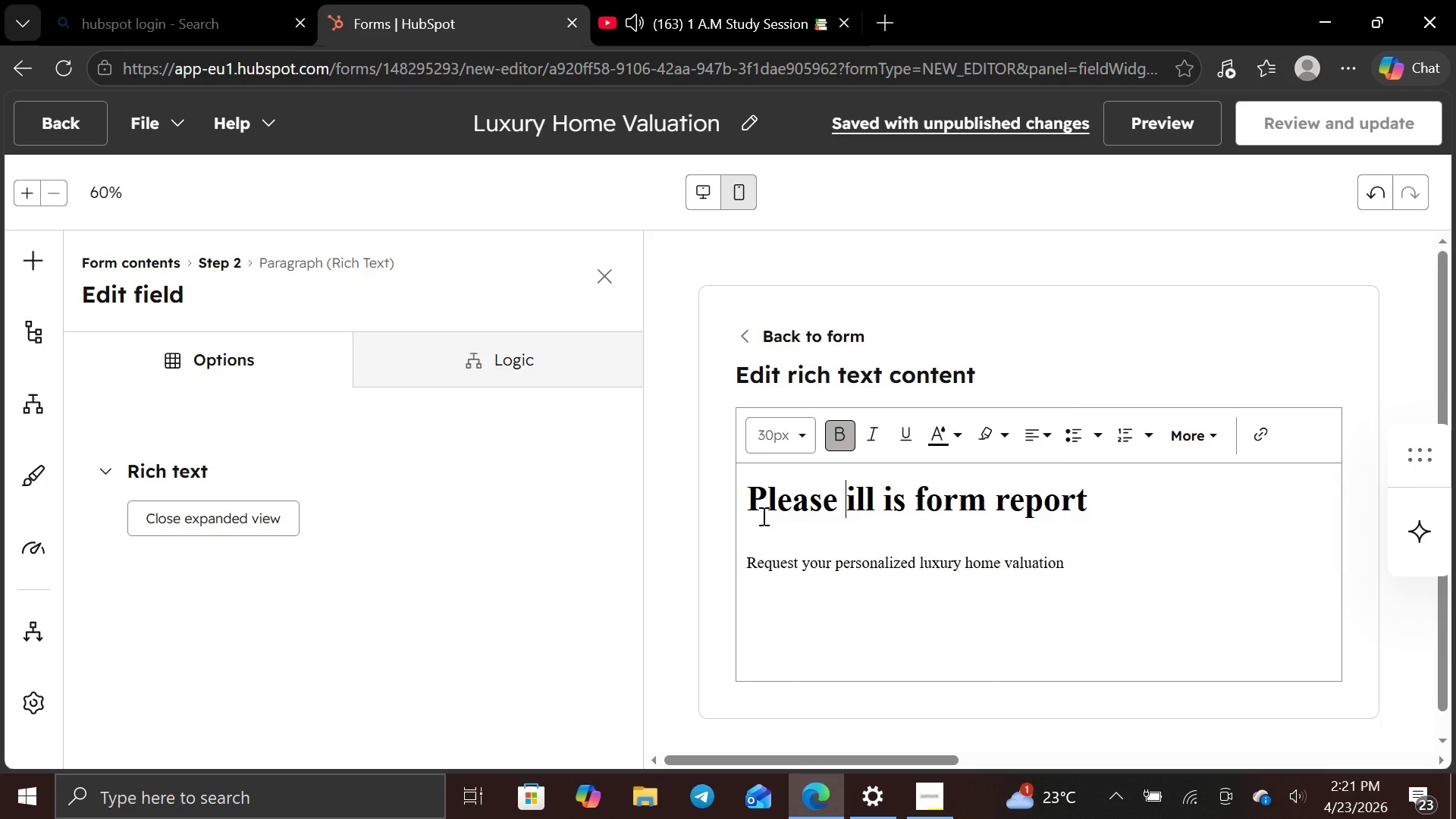 
key(CapsLock)
 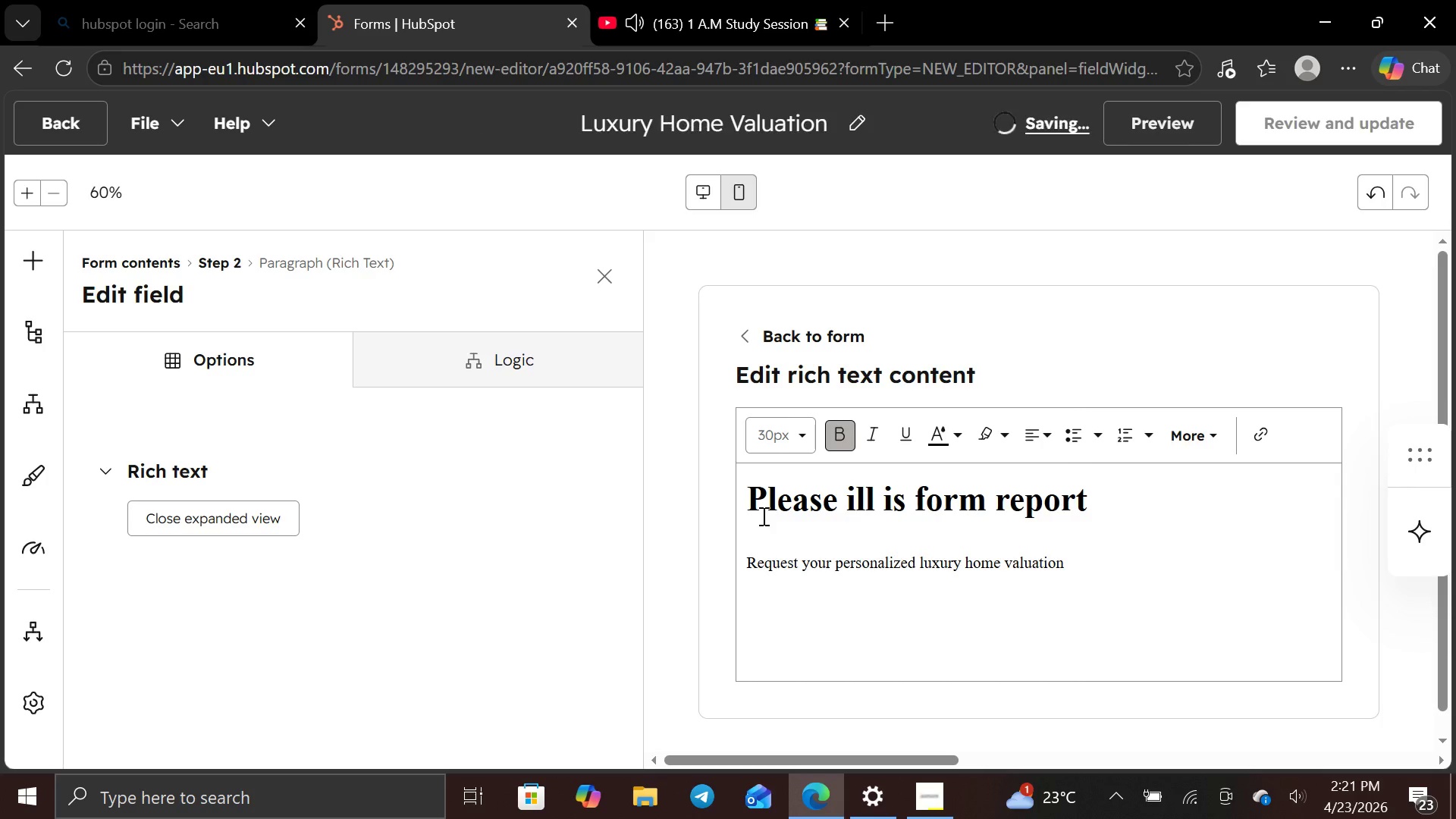 
key(F)
 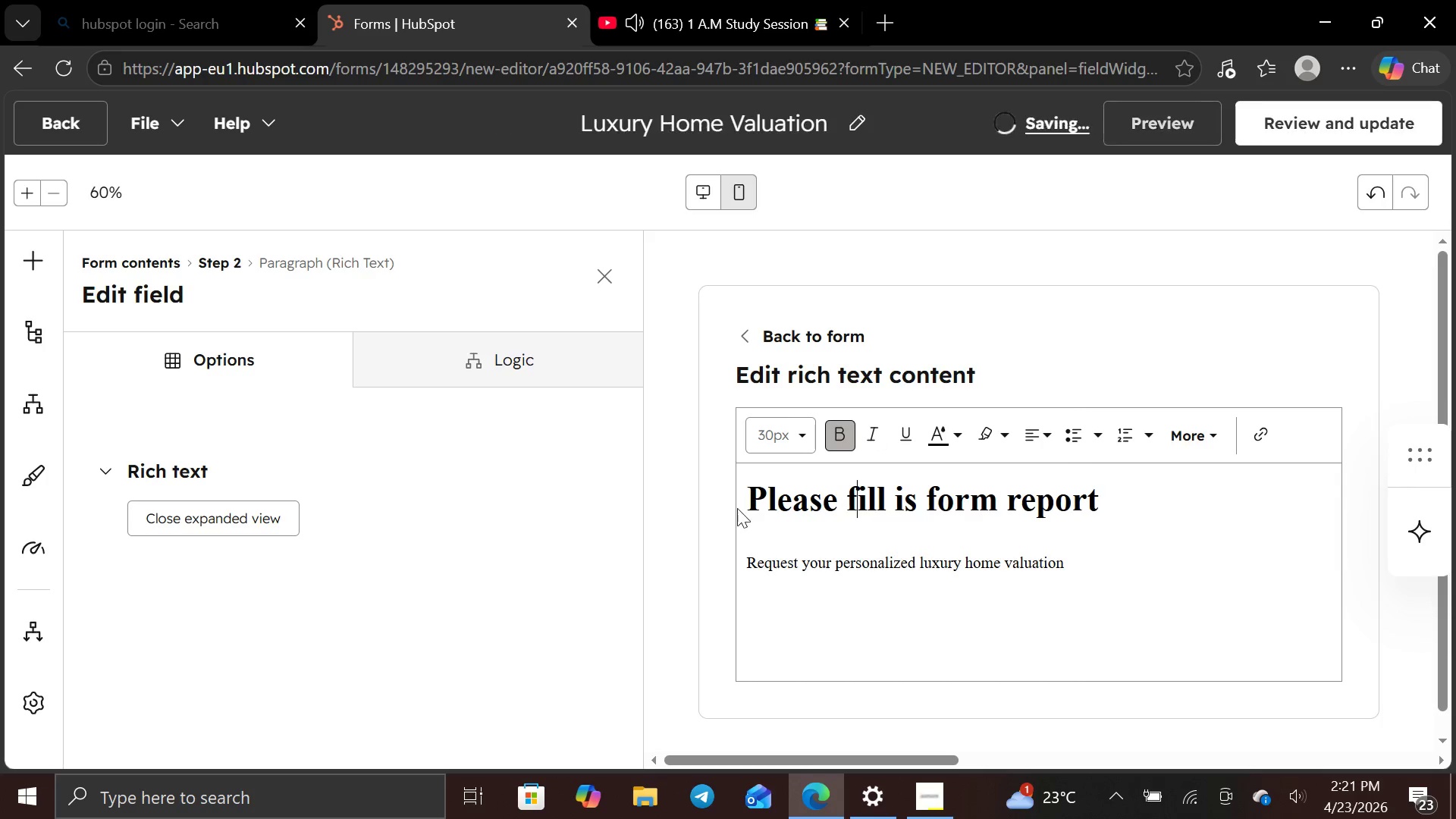 
left_click([748, 497])
 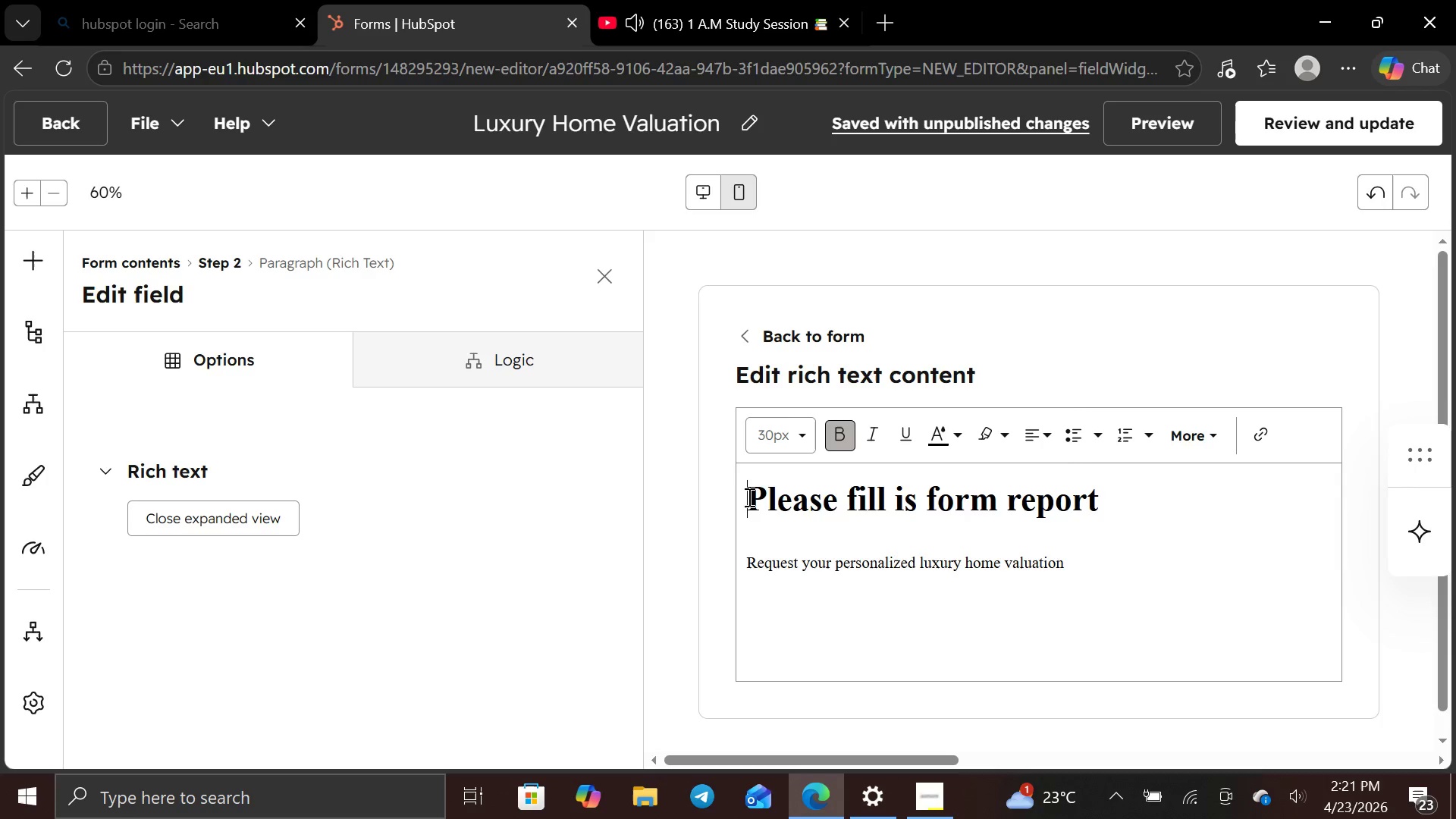 
left_click_drag(start_coordinate=[748, 497], to_coordinate=[1072, 491])
 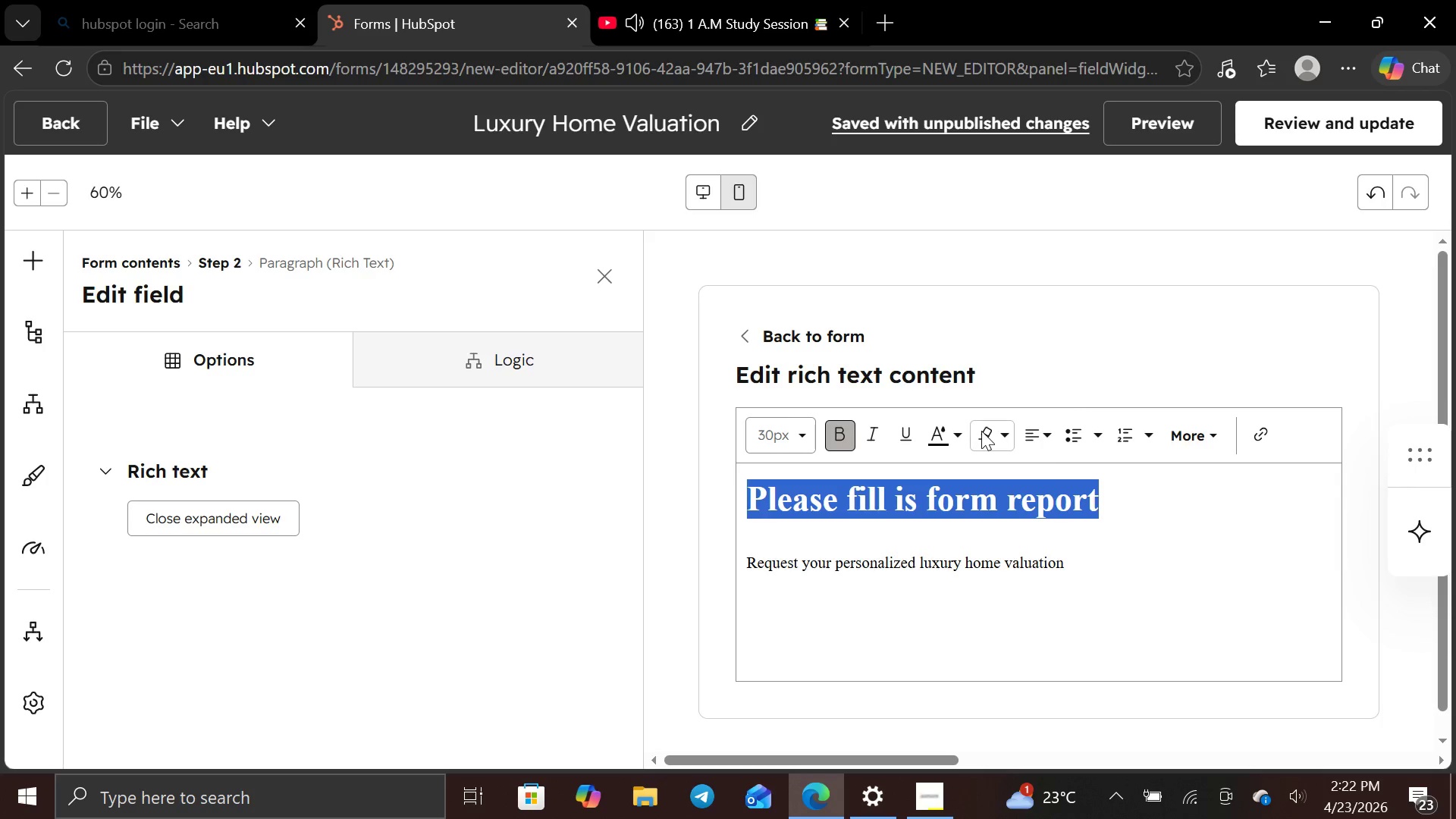 
mouse_move([953, 430])
 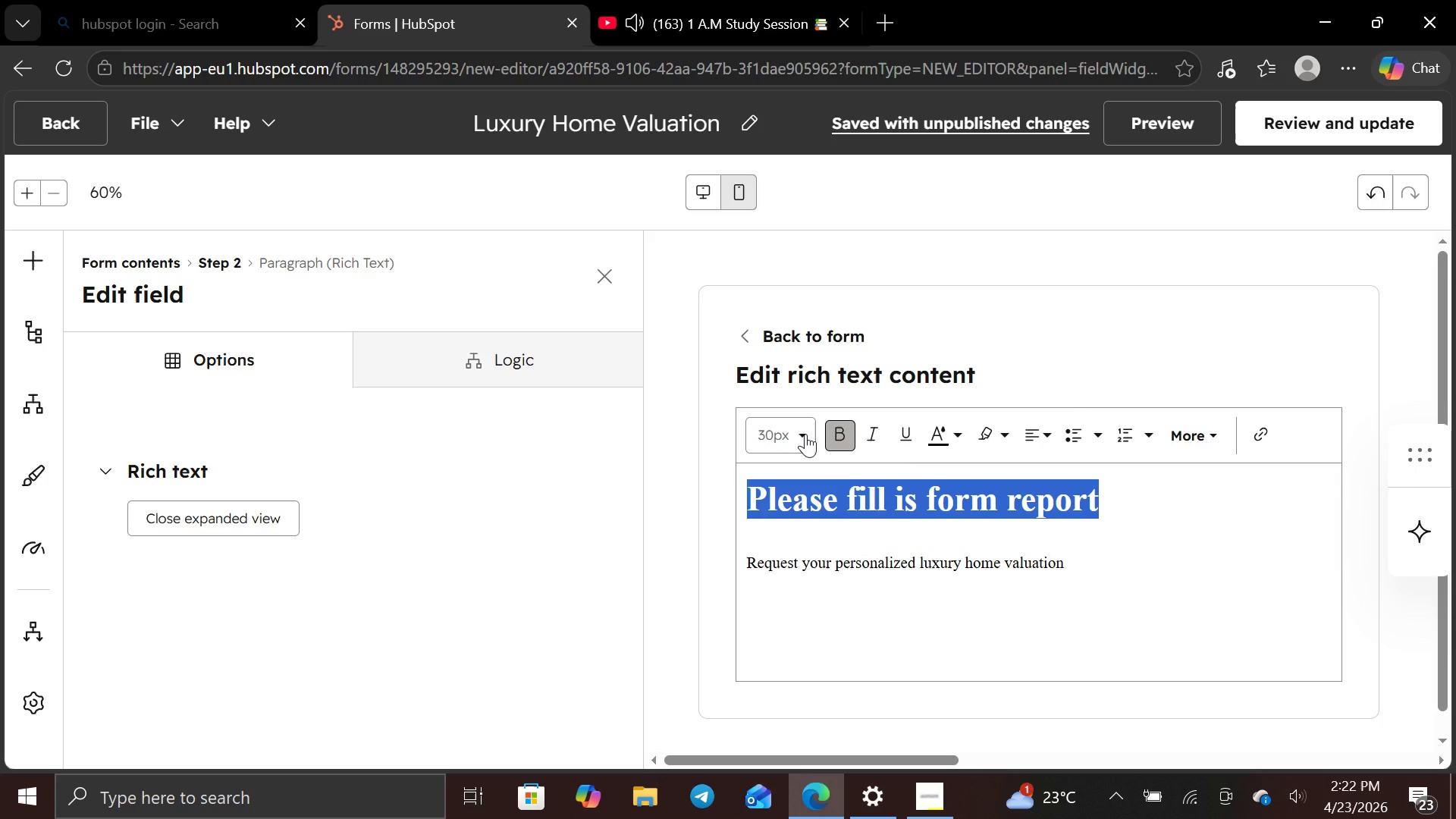 
mouse_move([872, 435])
 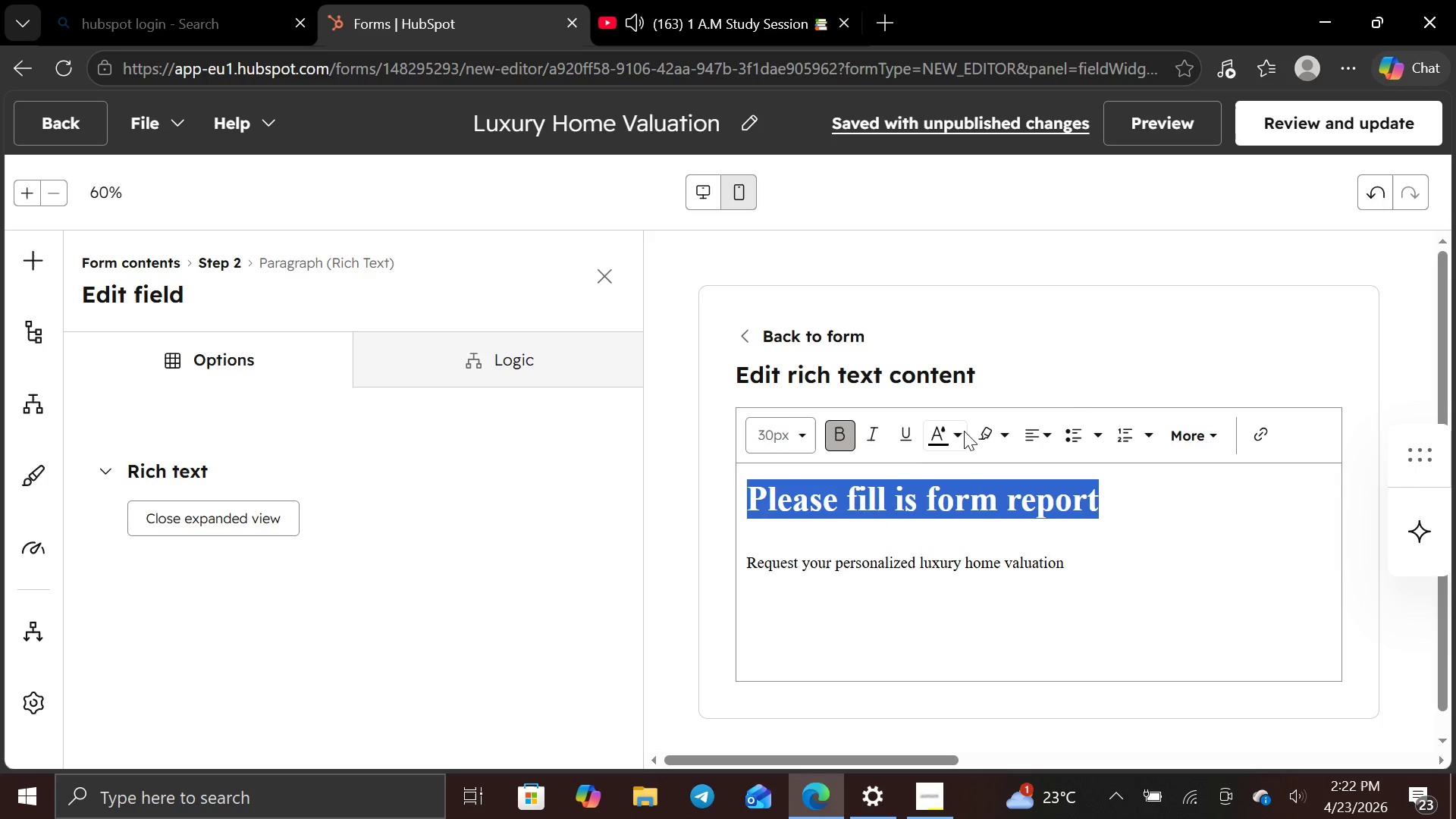 
left_click([958, 434])
 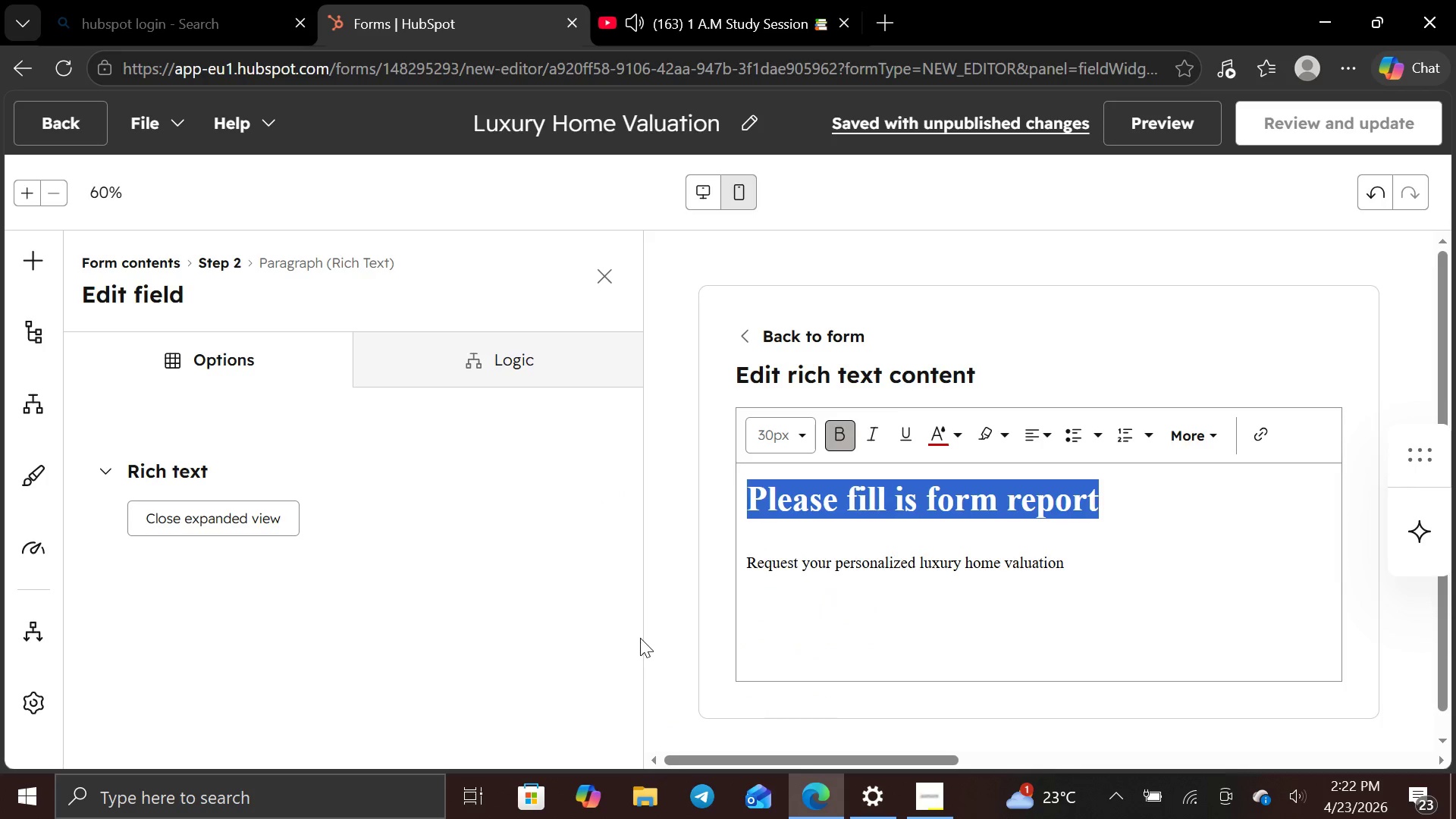 
wait(9.34)
 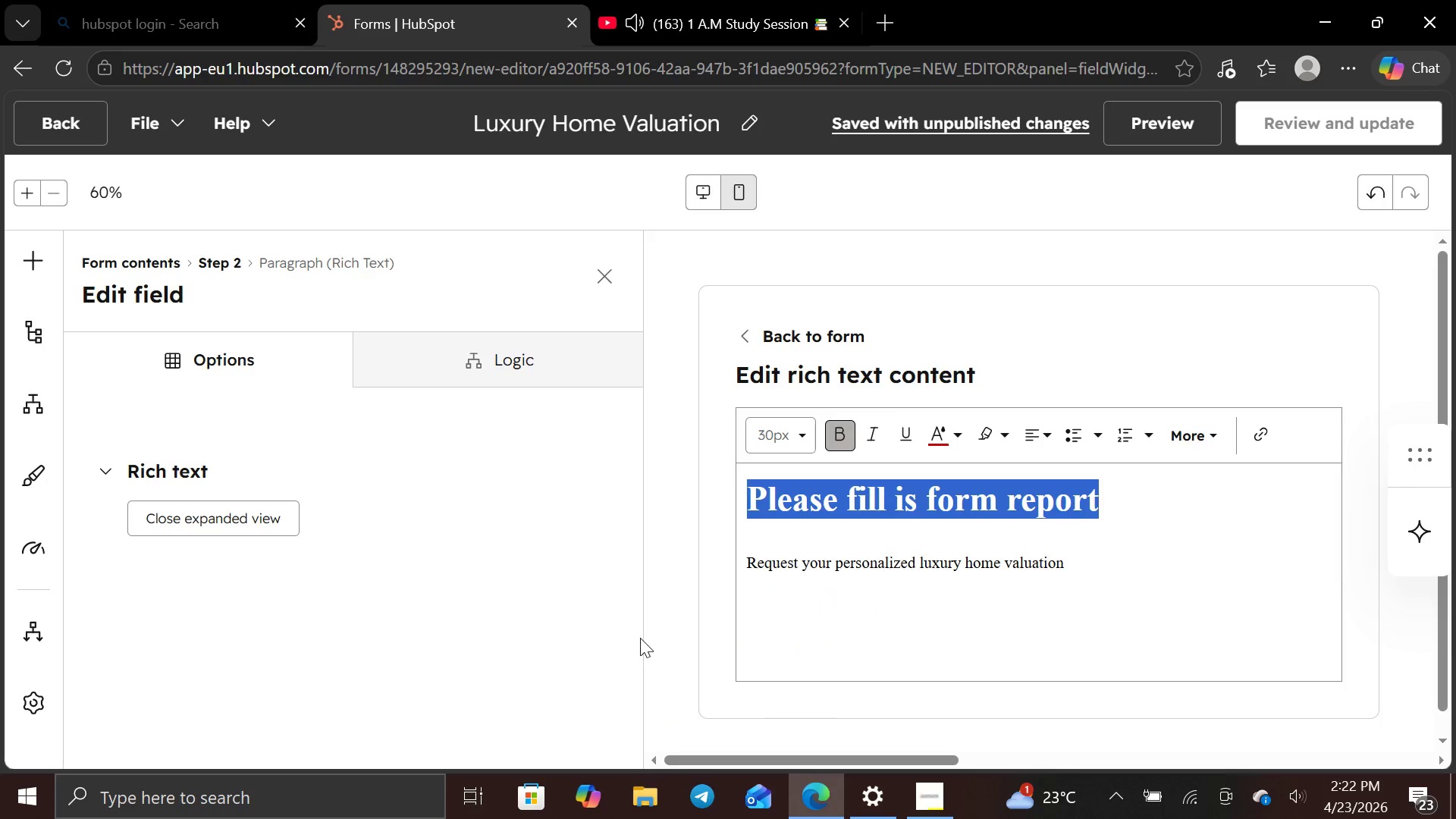 
left_click([744, 563])
 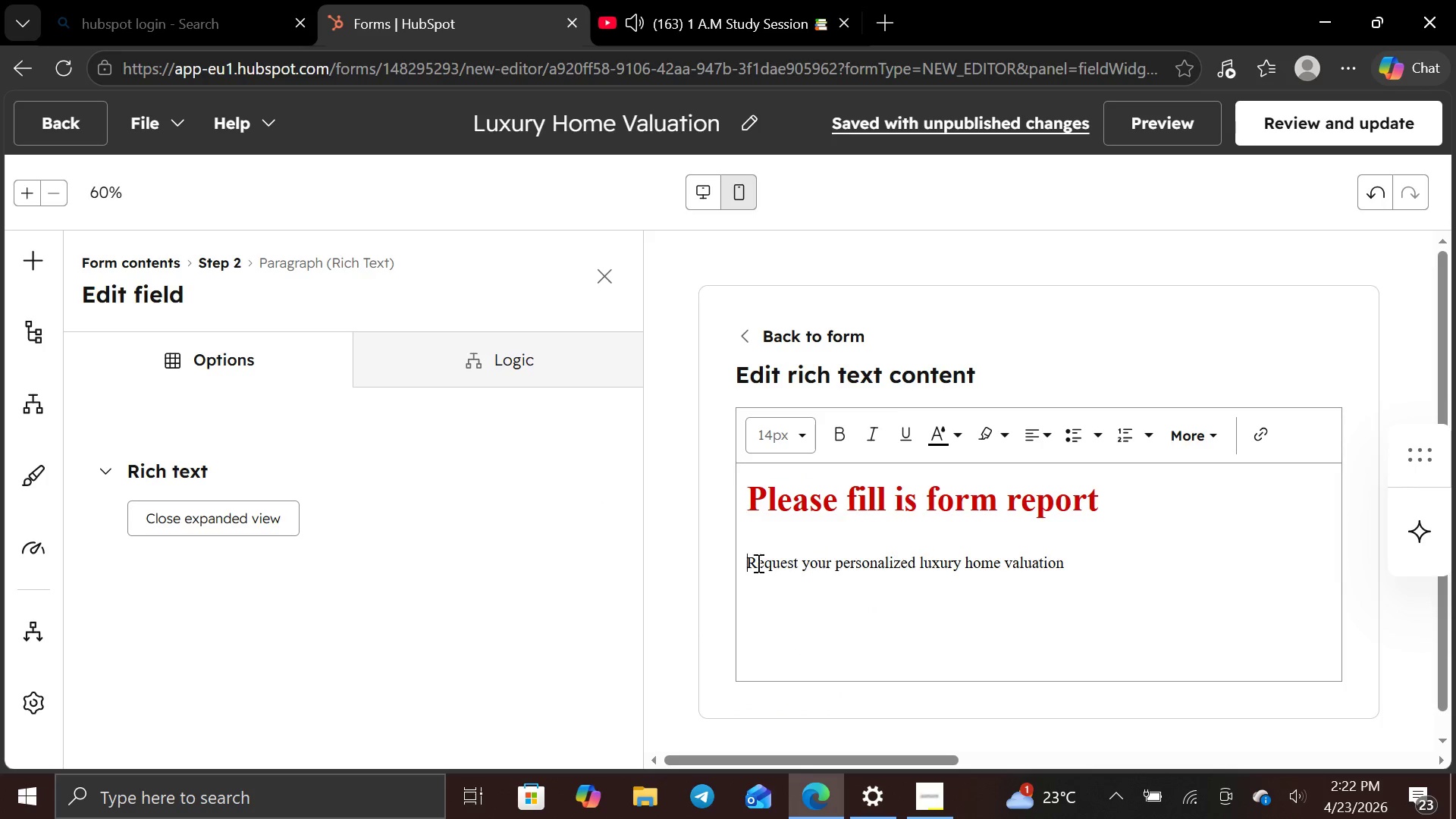 
left_click_drag(start_coordinate=[795, 560], to_coordinate=[854, 556])
 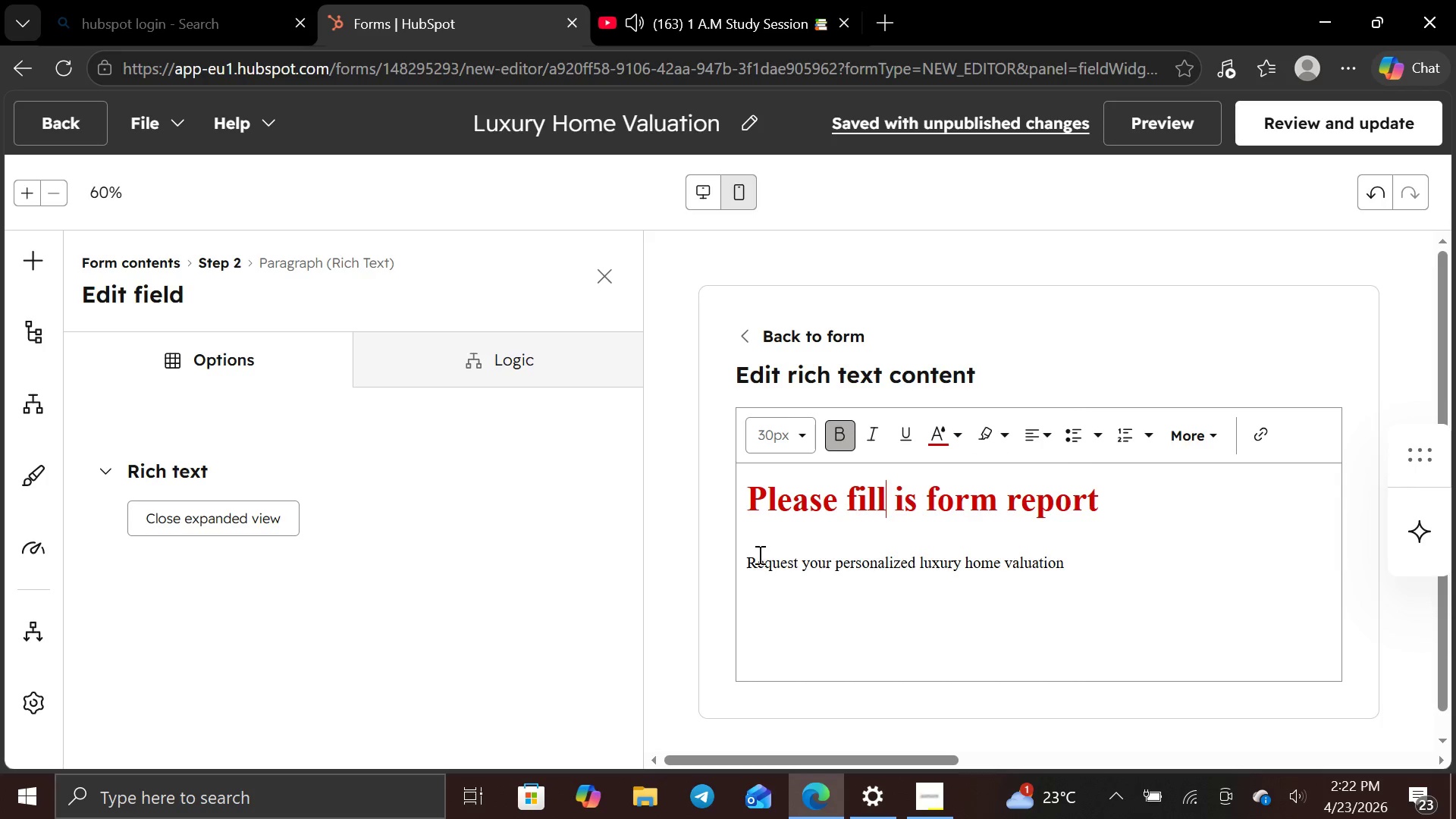 
left_click_drag(start_coordinate=[745, 560], to_coordinate=[1062, 563])
 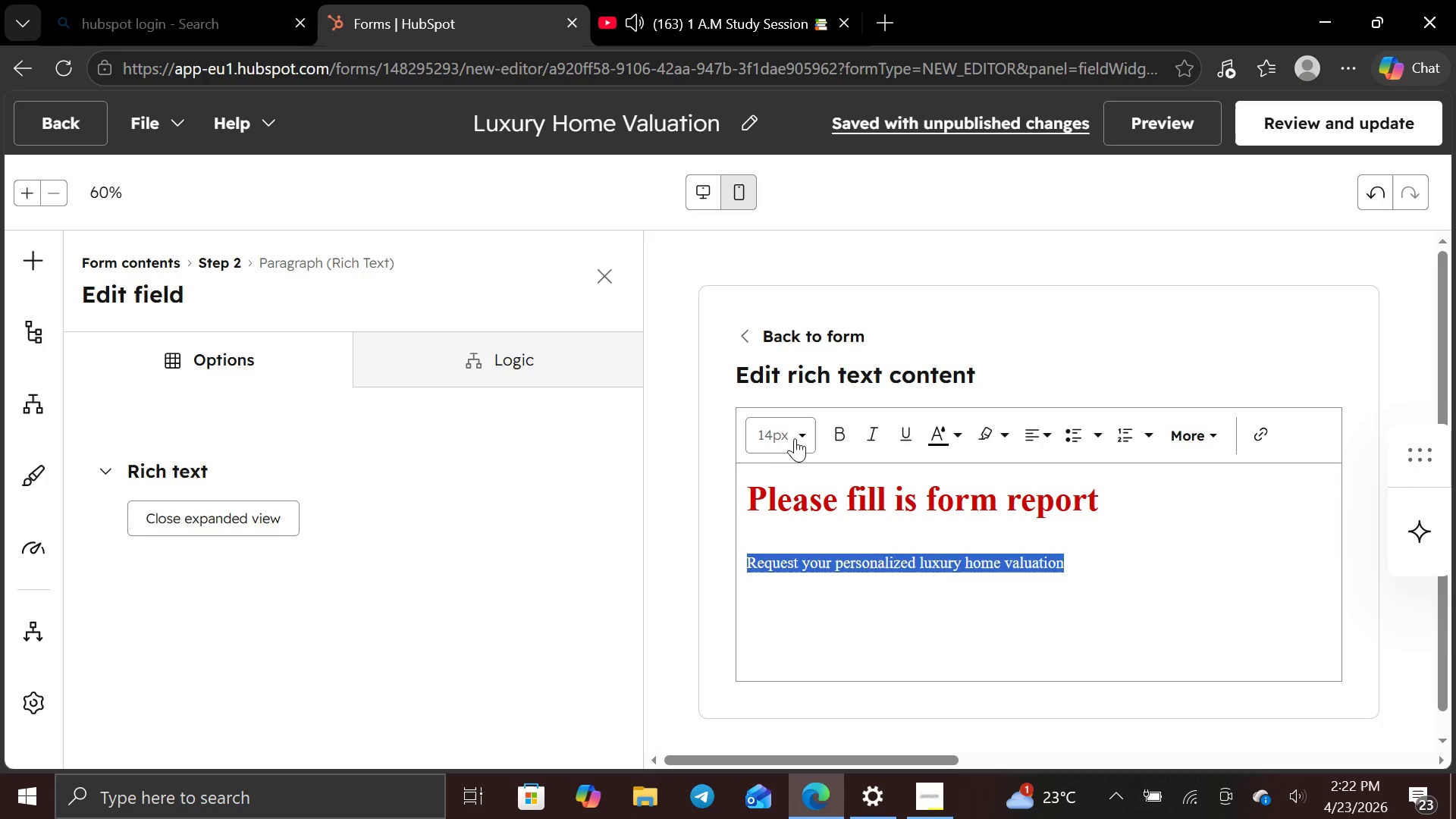 
left_click([799, 438])
 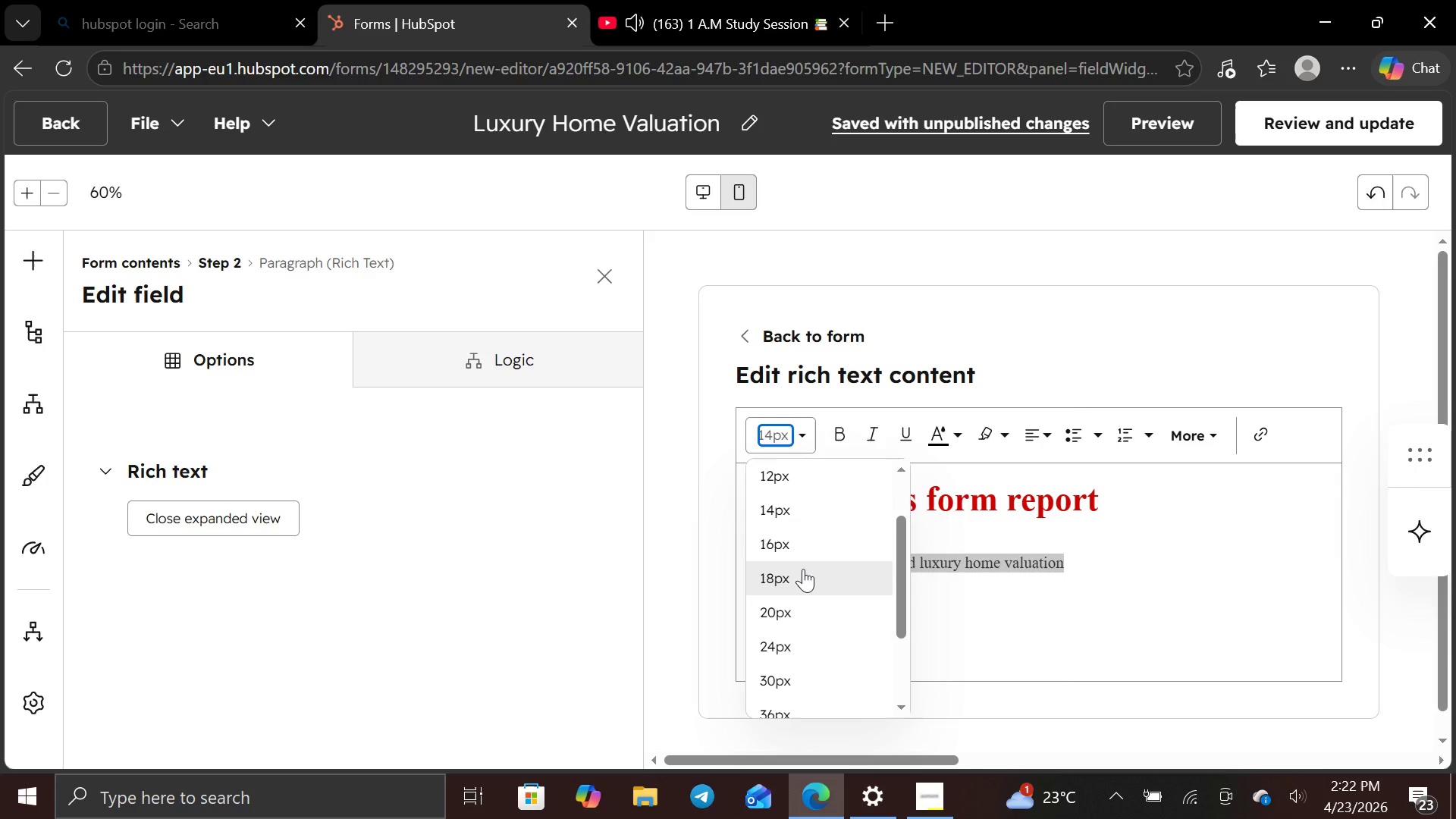 
left_click([803, 569])
 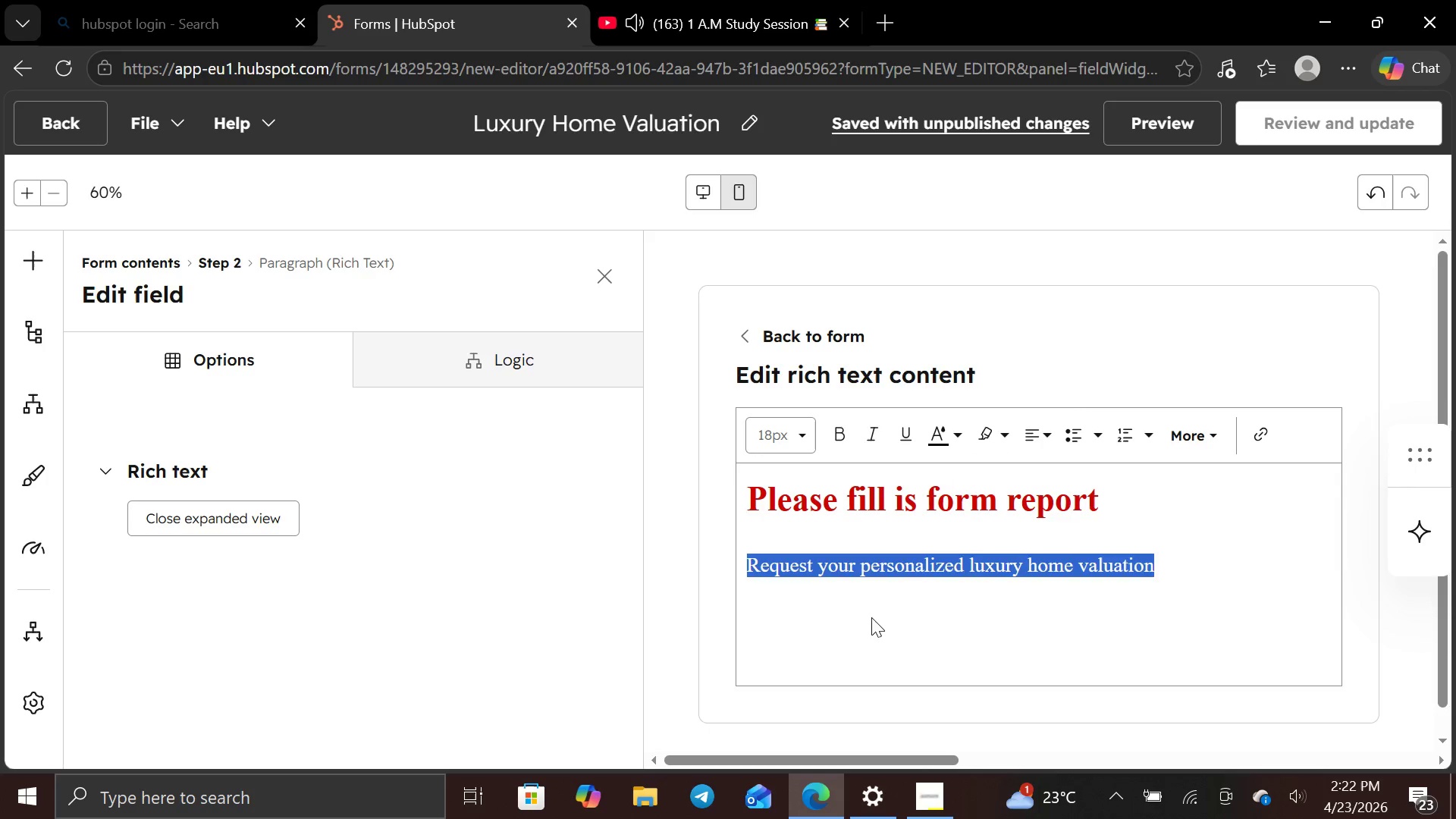 
left_click_drag(start_coordinate=[873, 618], to_coordinate=[878, 616])
 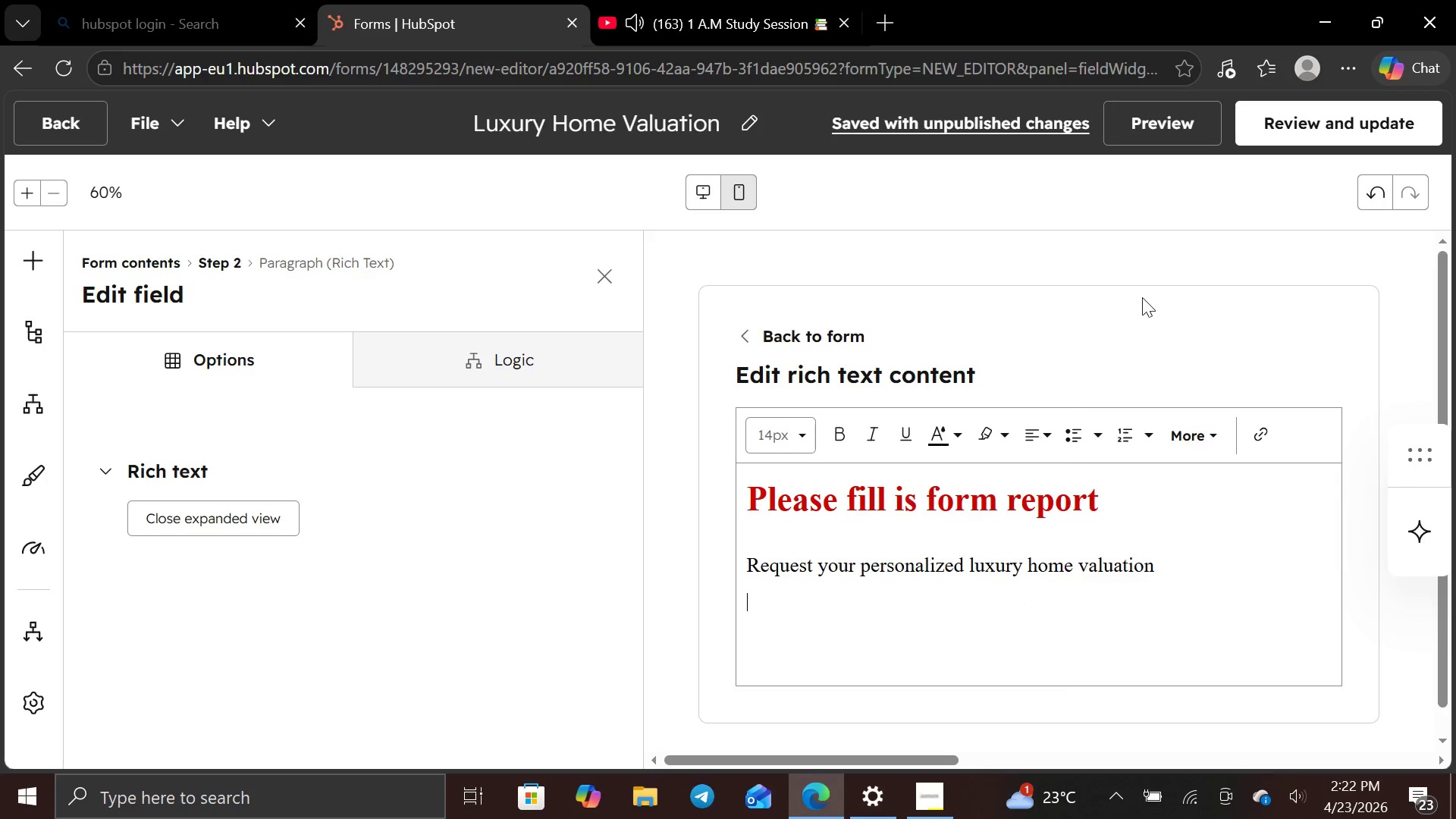 
wait(9.53)
 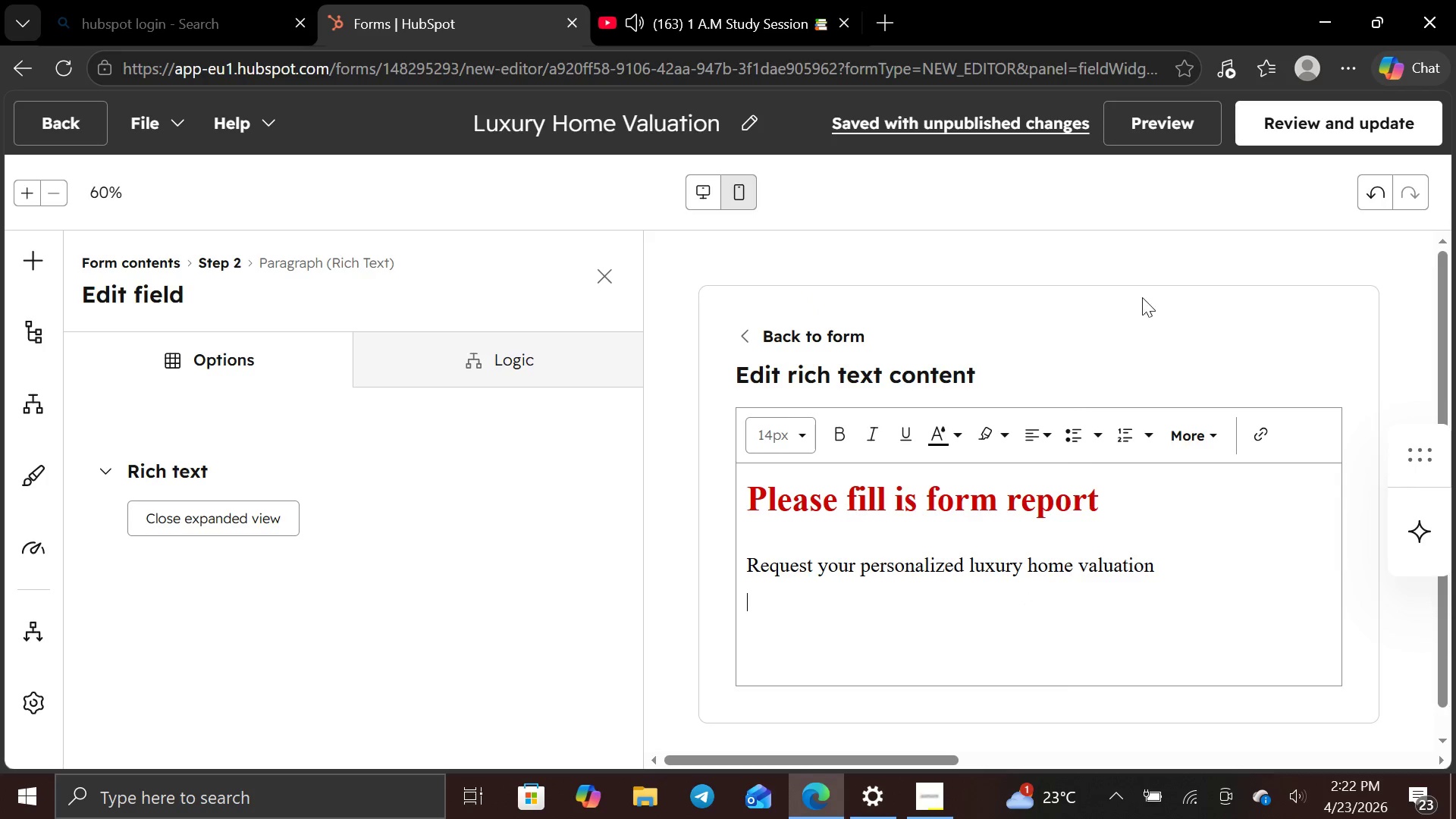 
left_click([614, 283])
 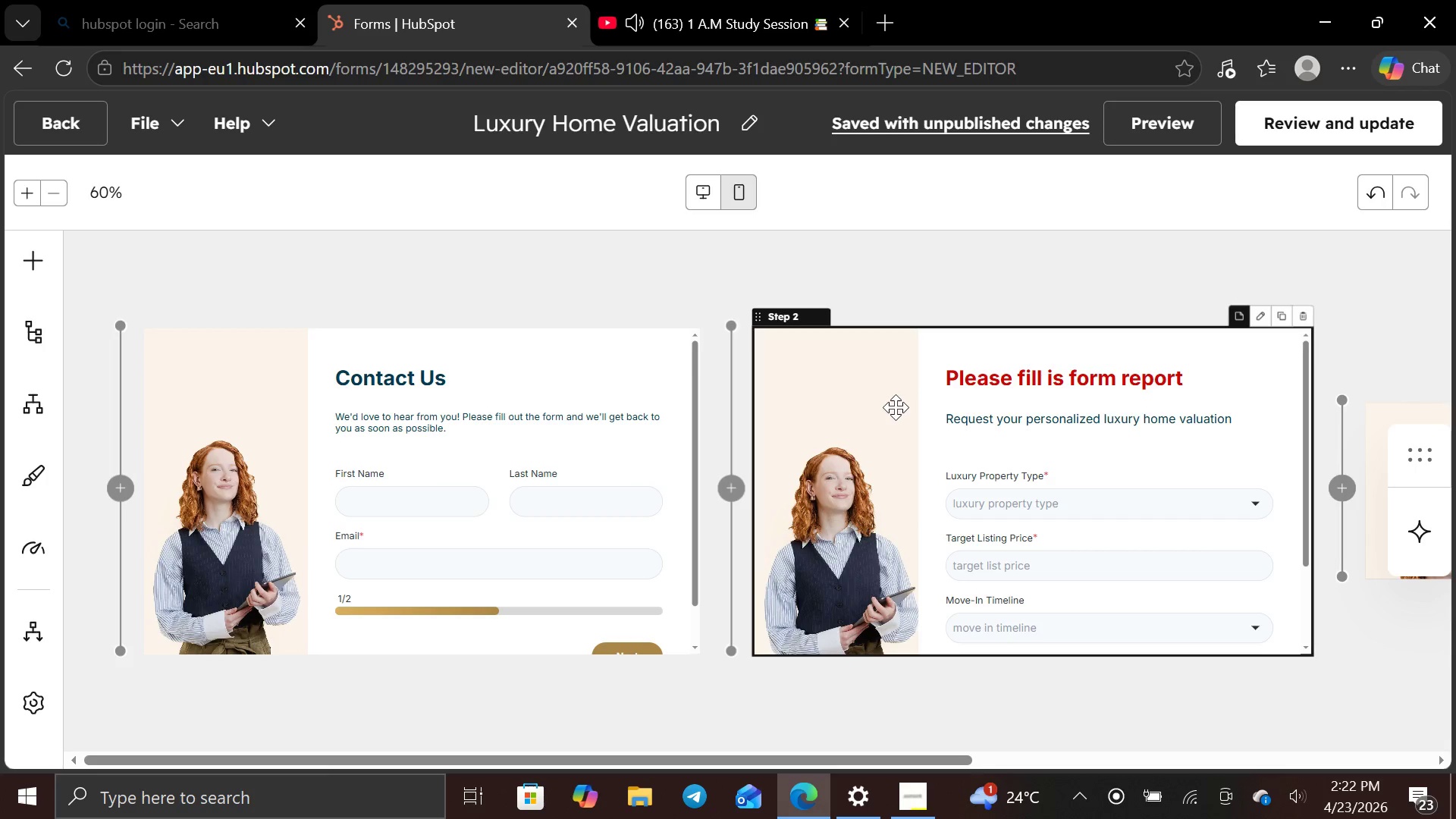 
wait(12.36)
 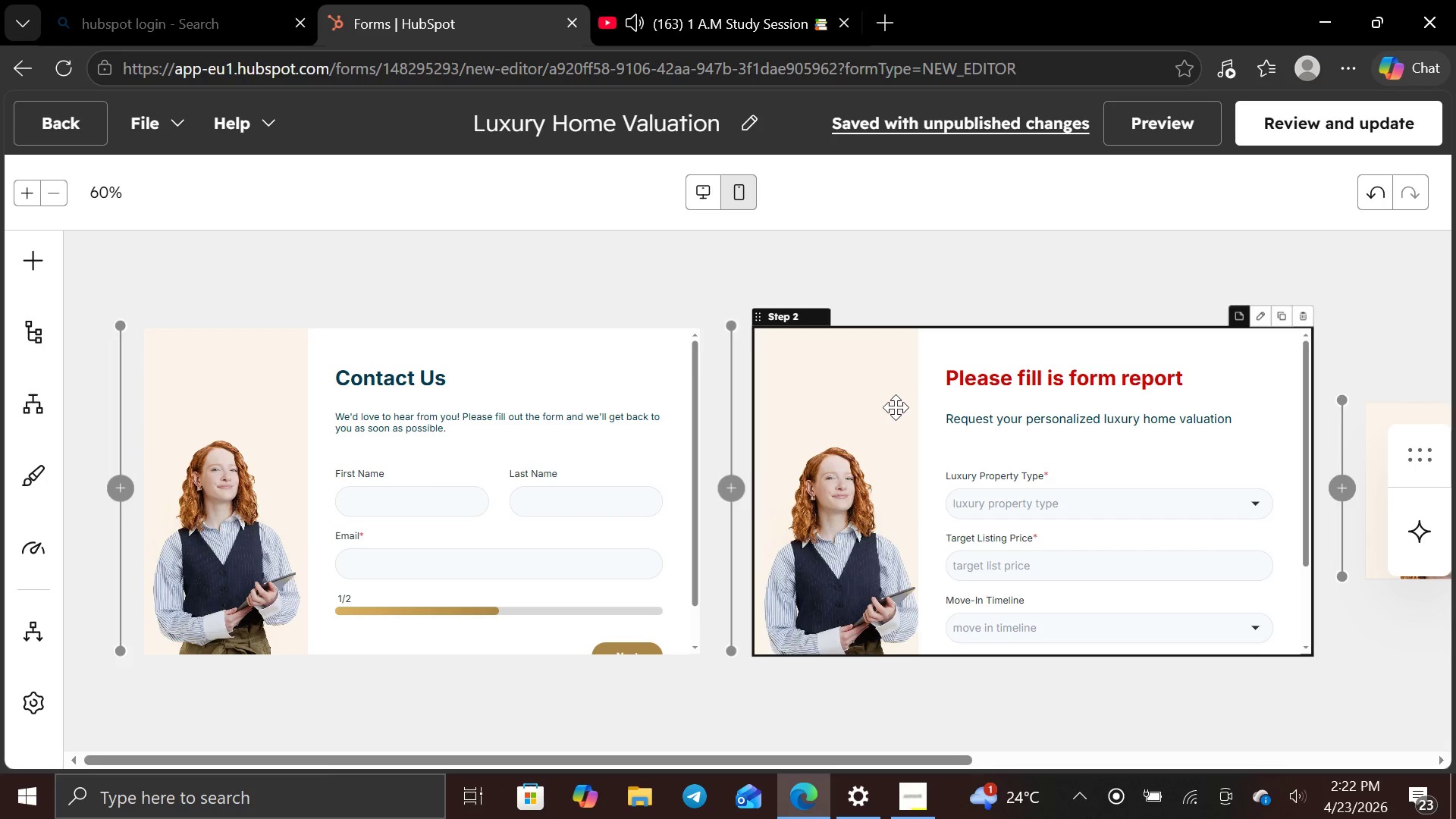 
left_click_drag(start_coordinate=[1440, 751], to_coordinate=[1440, 755])
 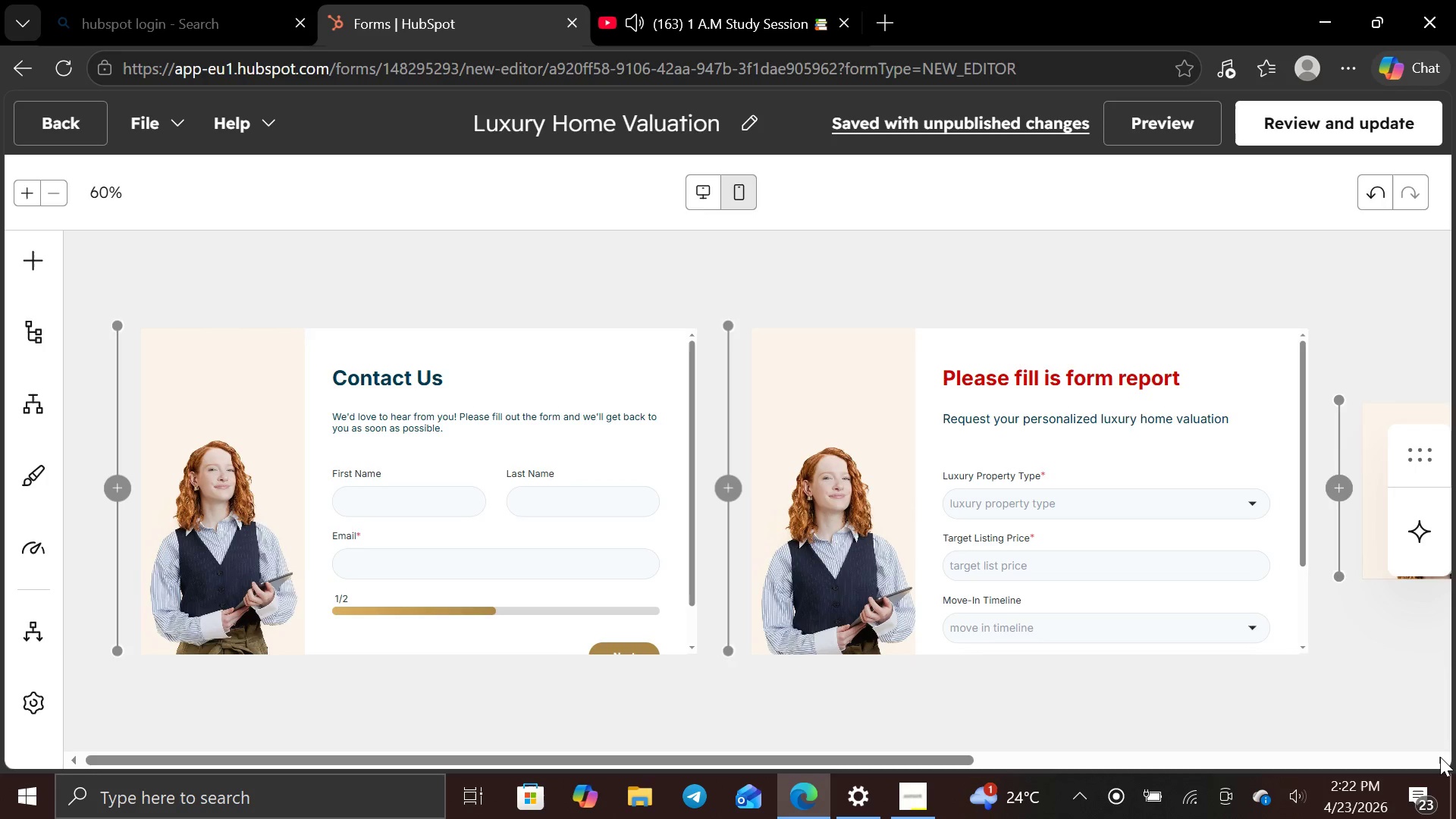 
double_click([1440, 757])
 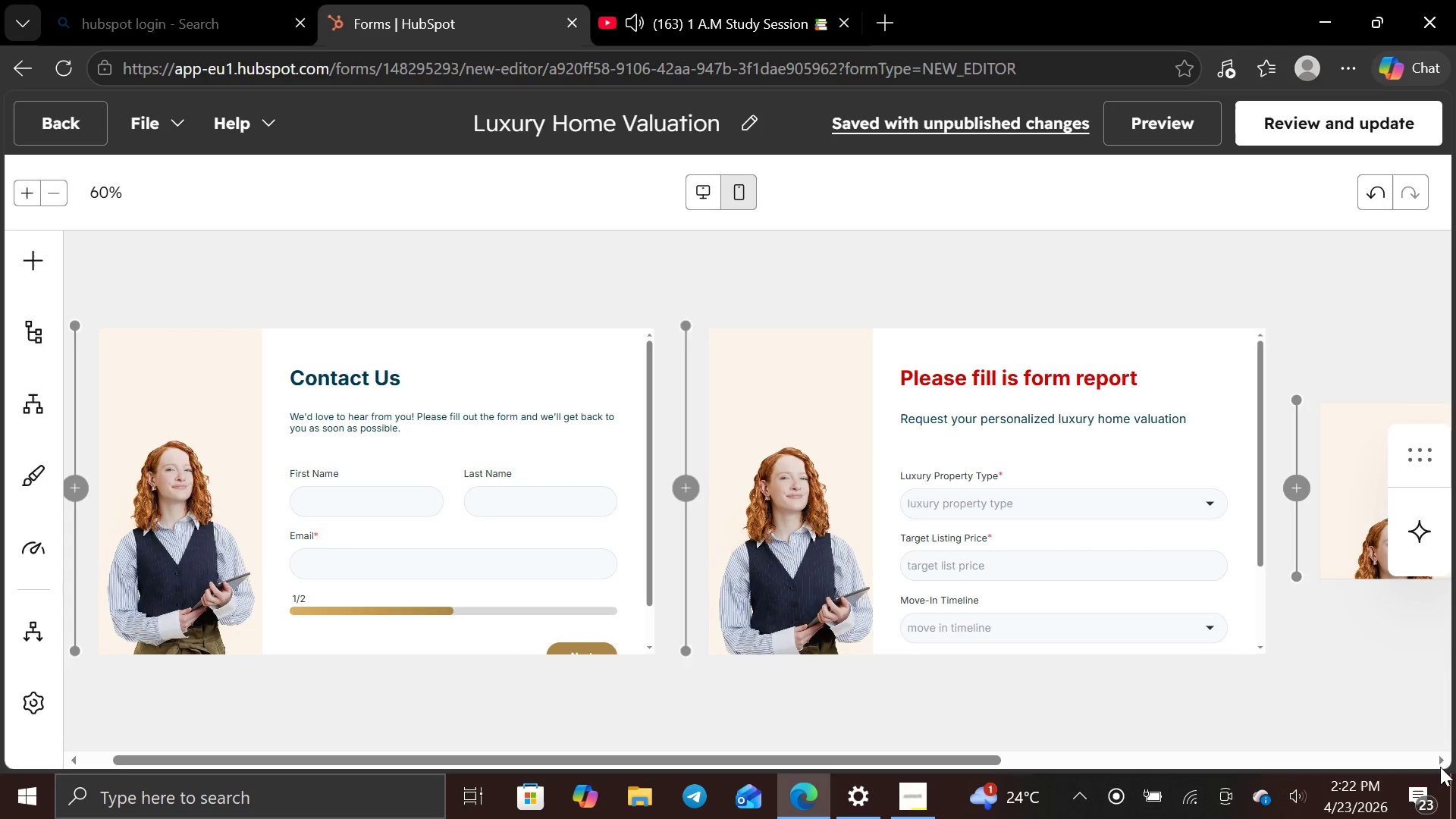 
triple_click([1440, 767])
 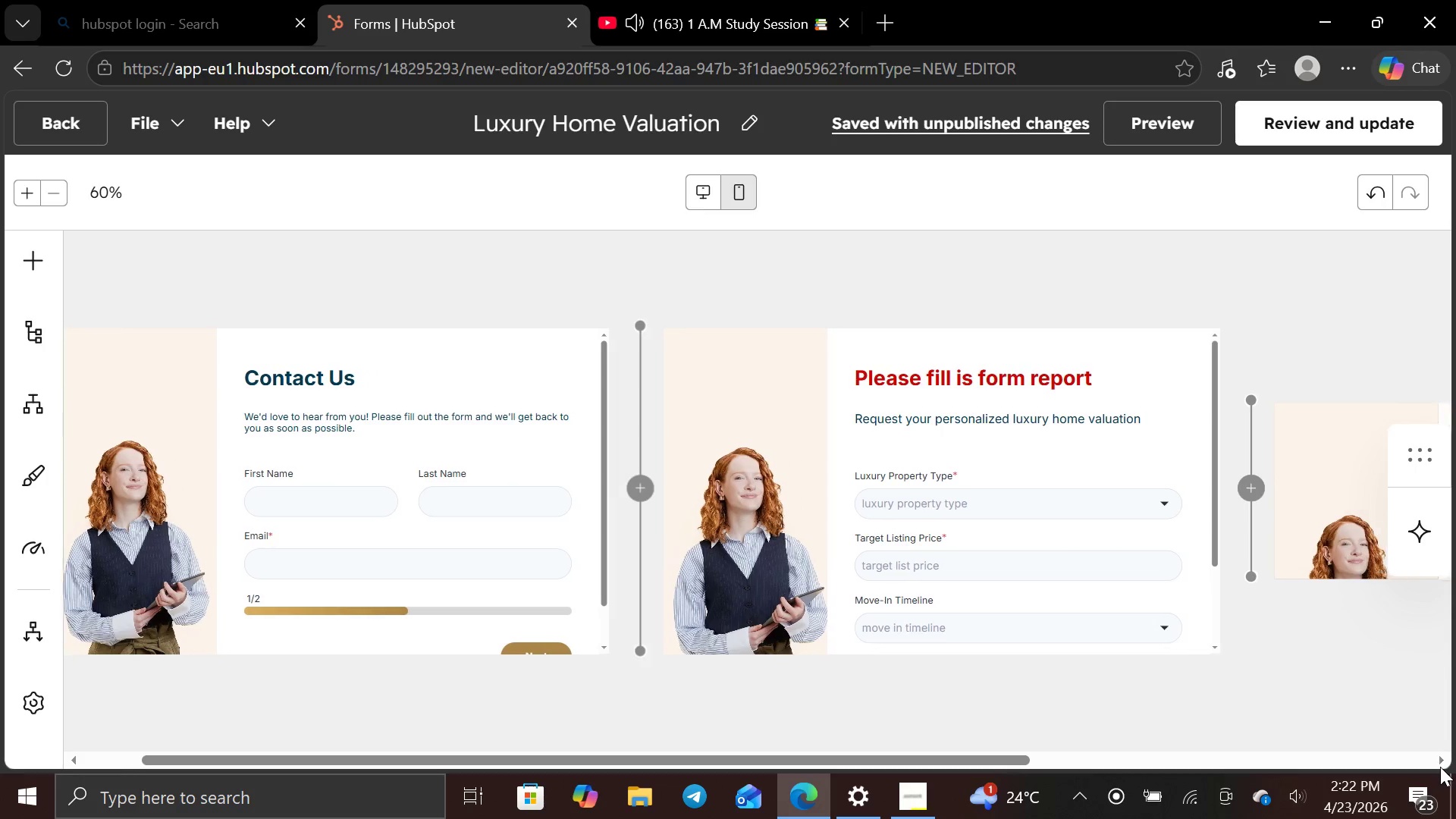 
triple_click([1440, 767])
 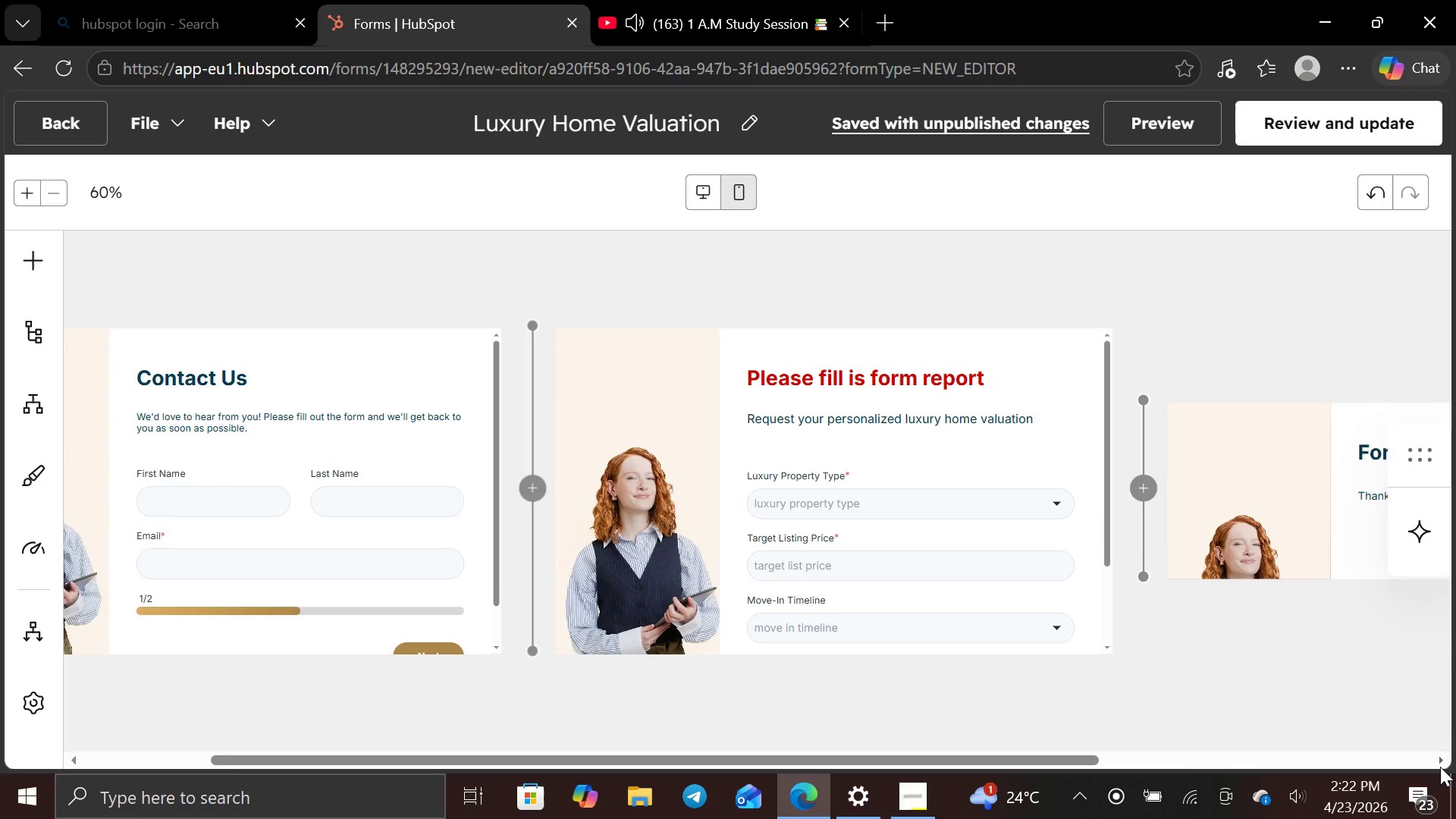 
triple_click([1440, 767])
 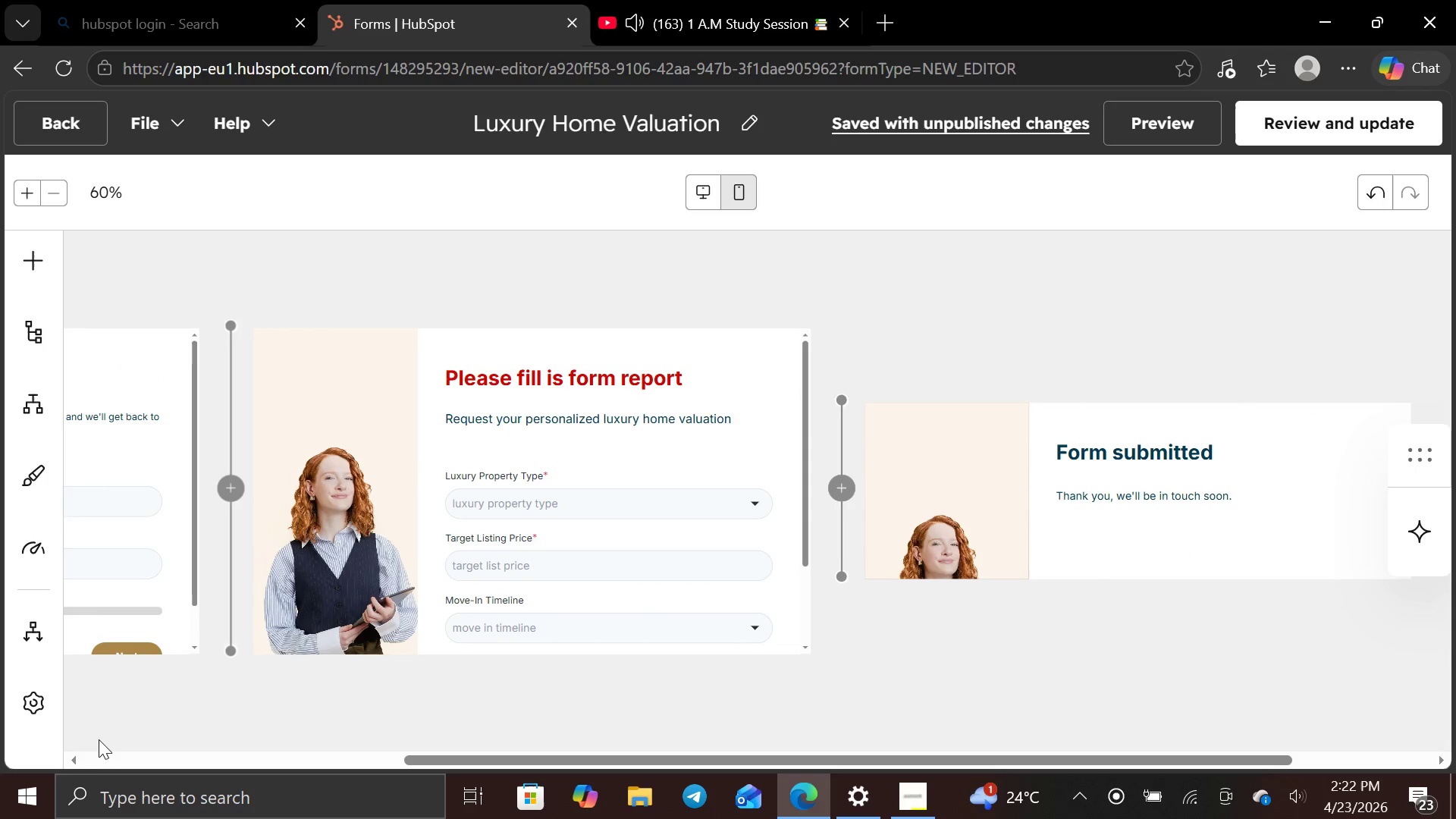 
wait(7.12)
 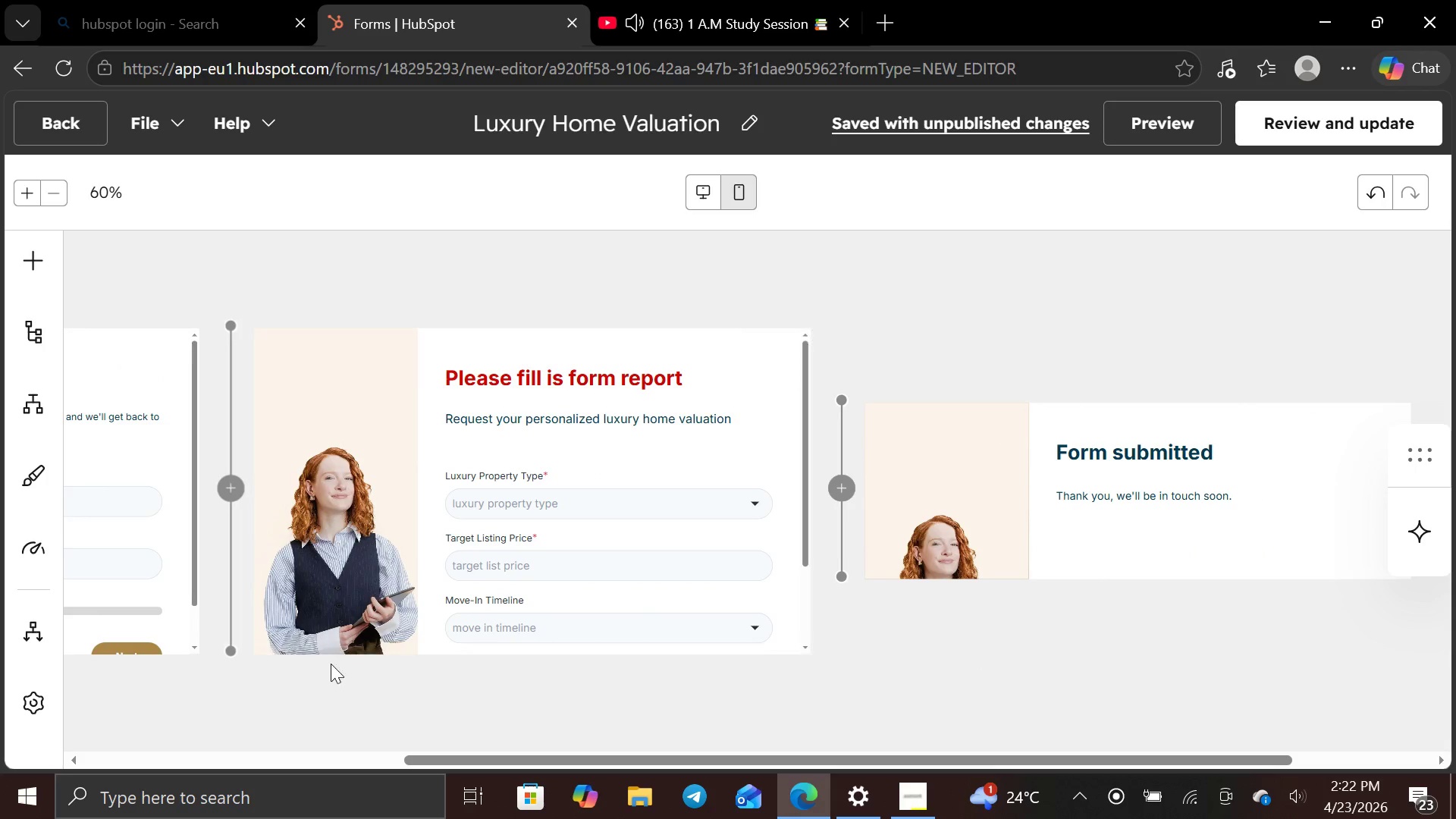 
left_click([75, 755])
 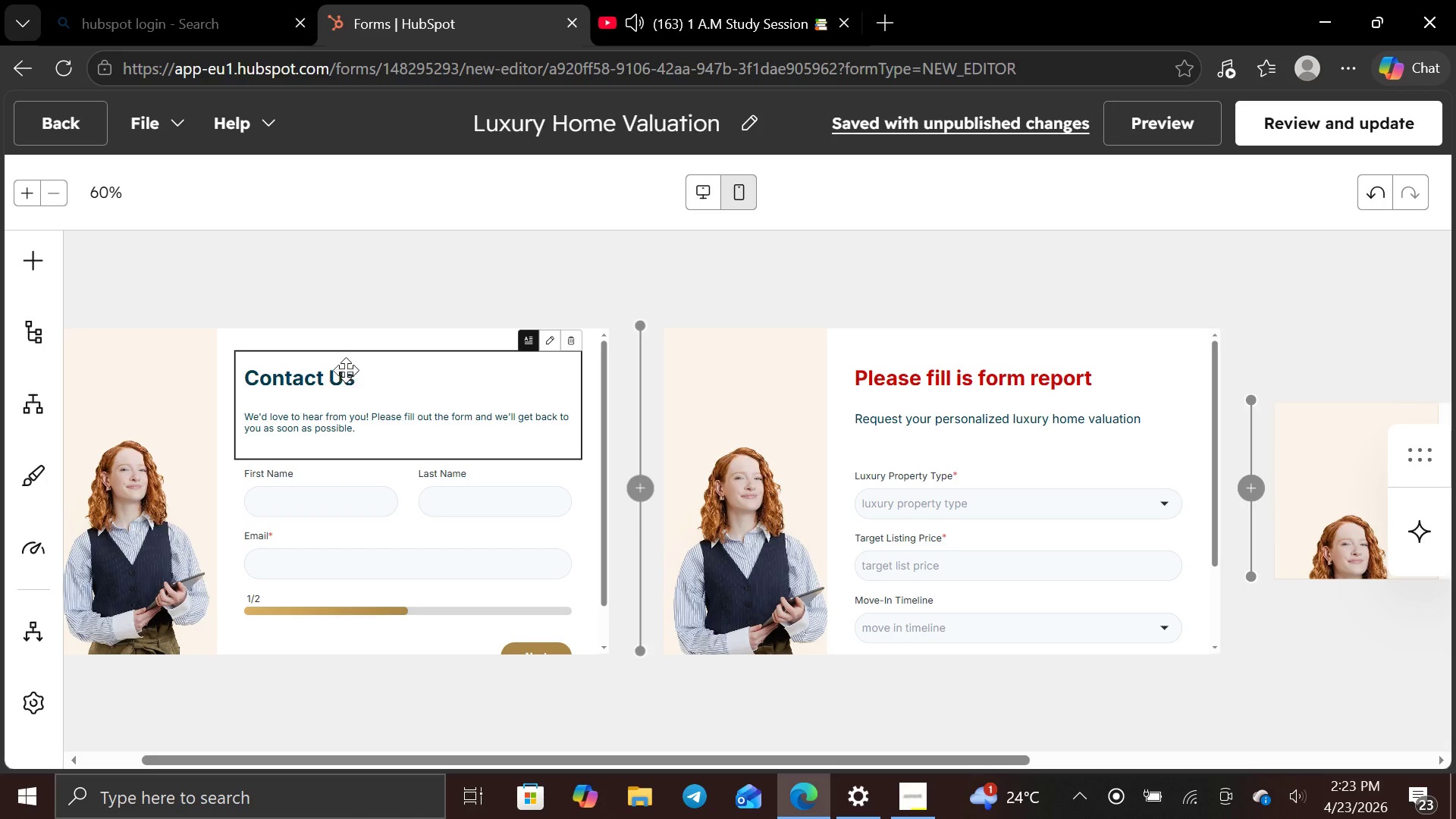 
left_click([361, 401])
 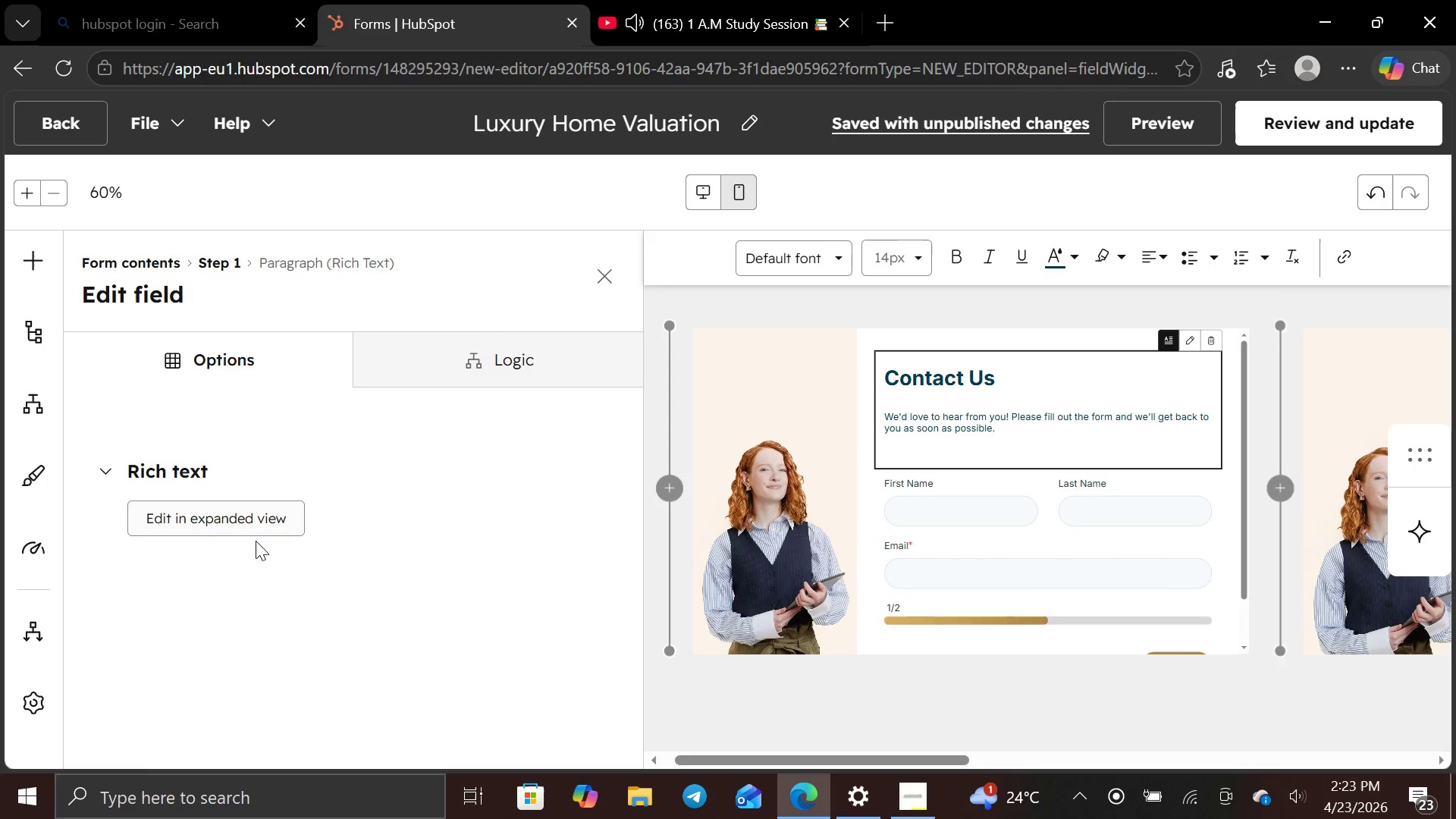 
left_click([213, 520])
 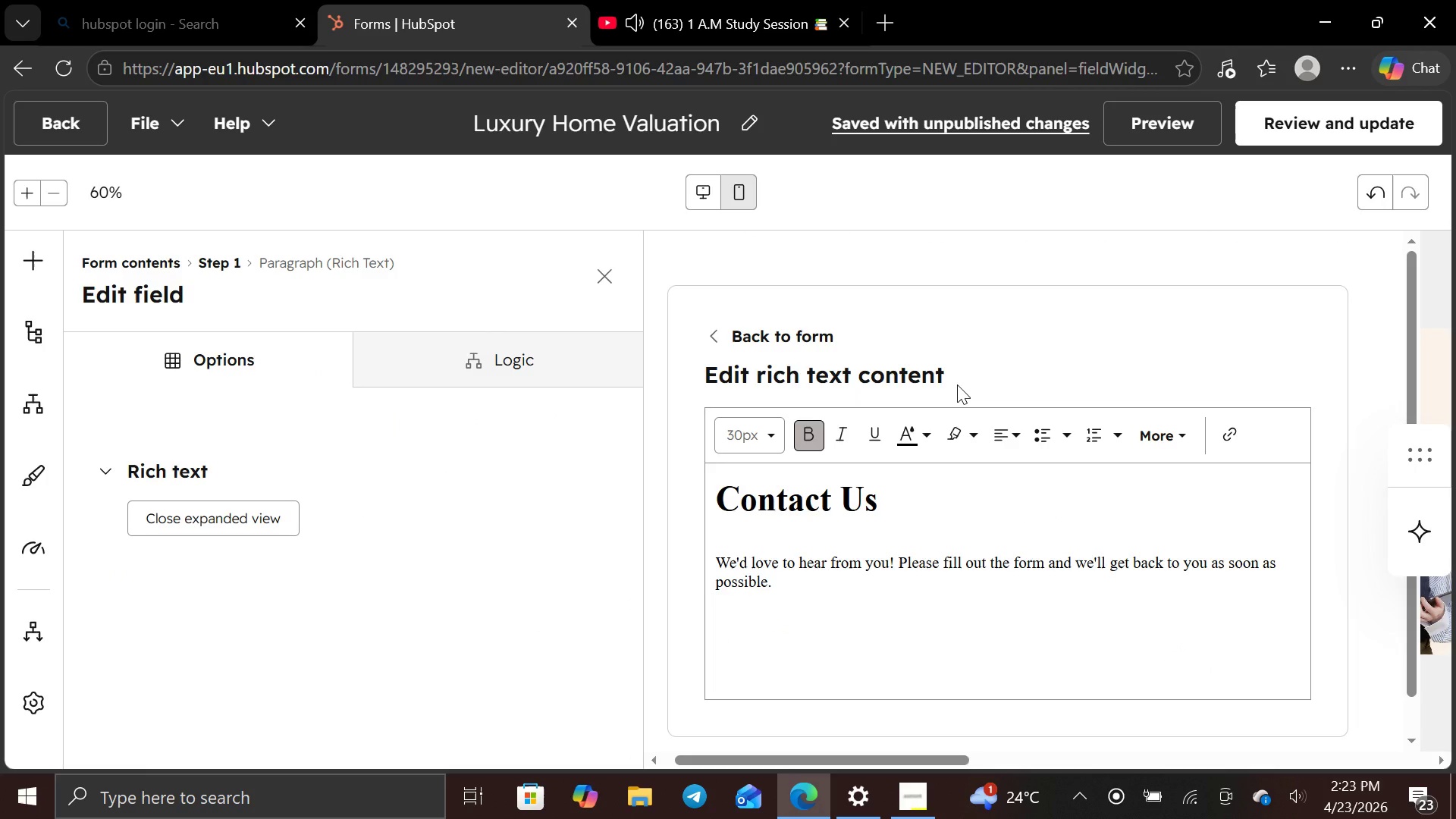 
hold_key(key=Backspace, duration=0.67)
 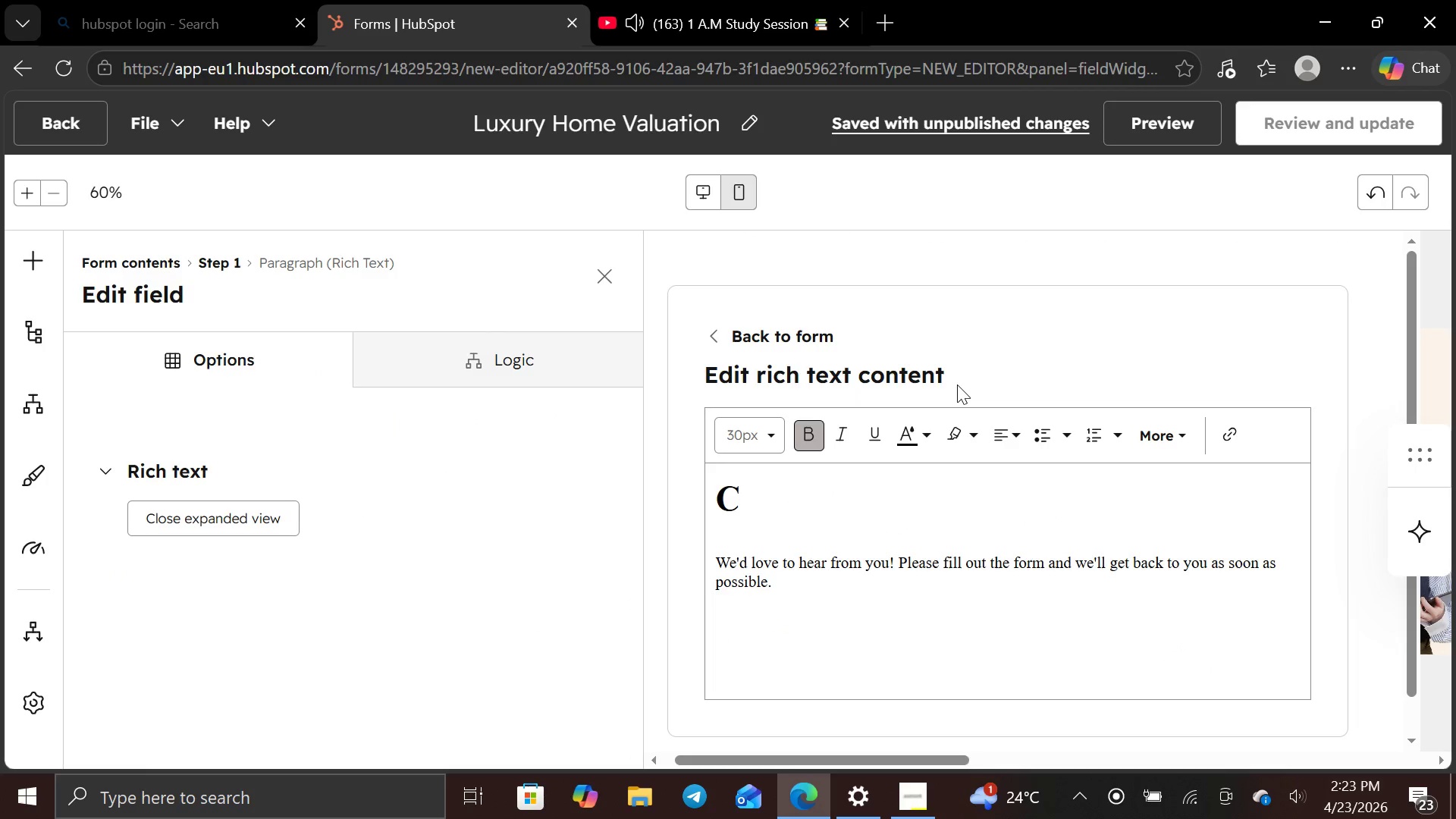 
hold_key(key=Backspace, duration=0.34)
 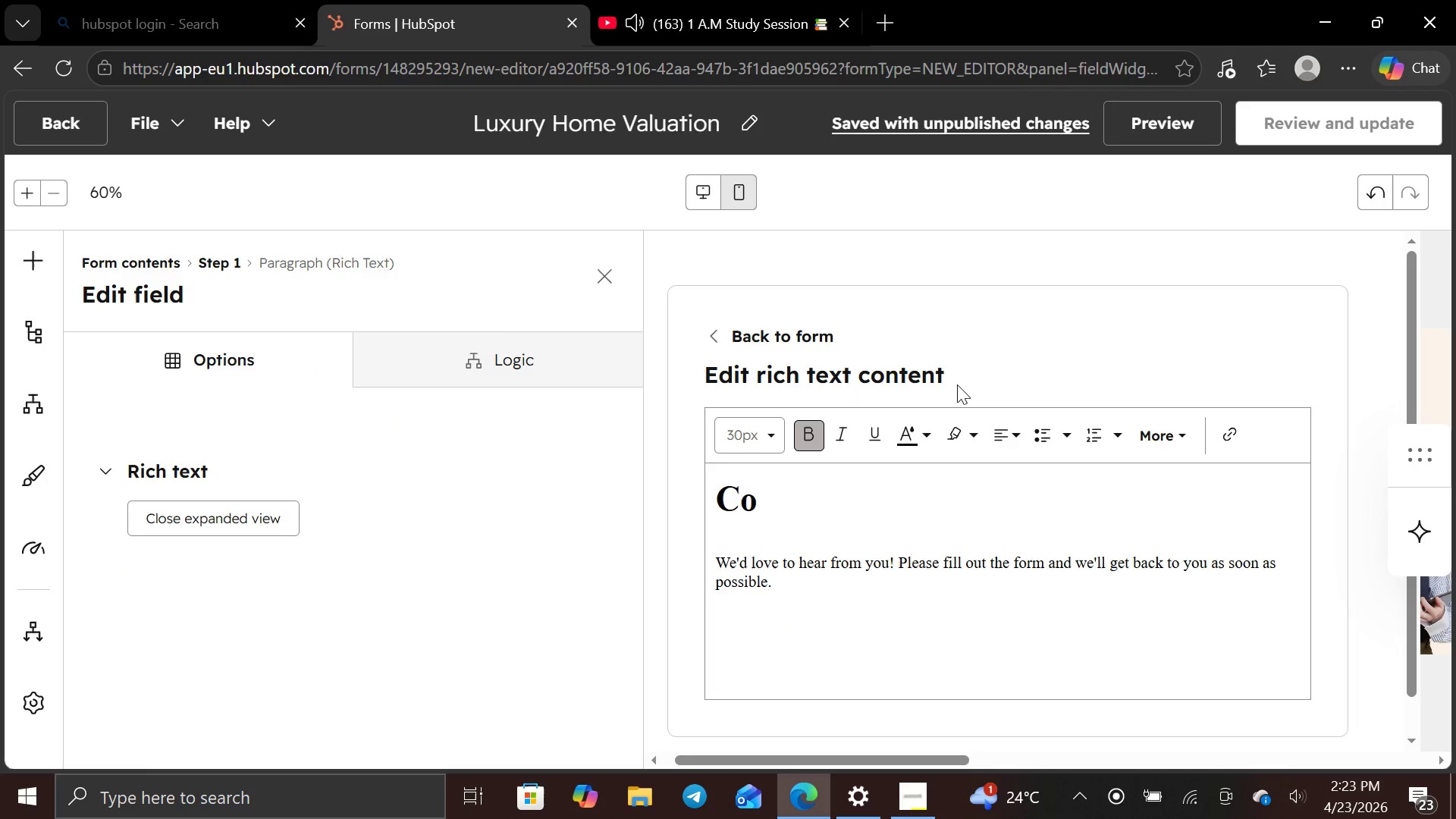 
key(Backspace)
key(Backspace)
type(hey)
key(Backspace)
key(Backspace)
key(Backspace)
type(Hey, Please fill this form report)
 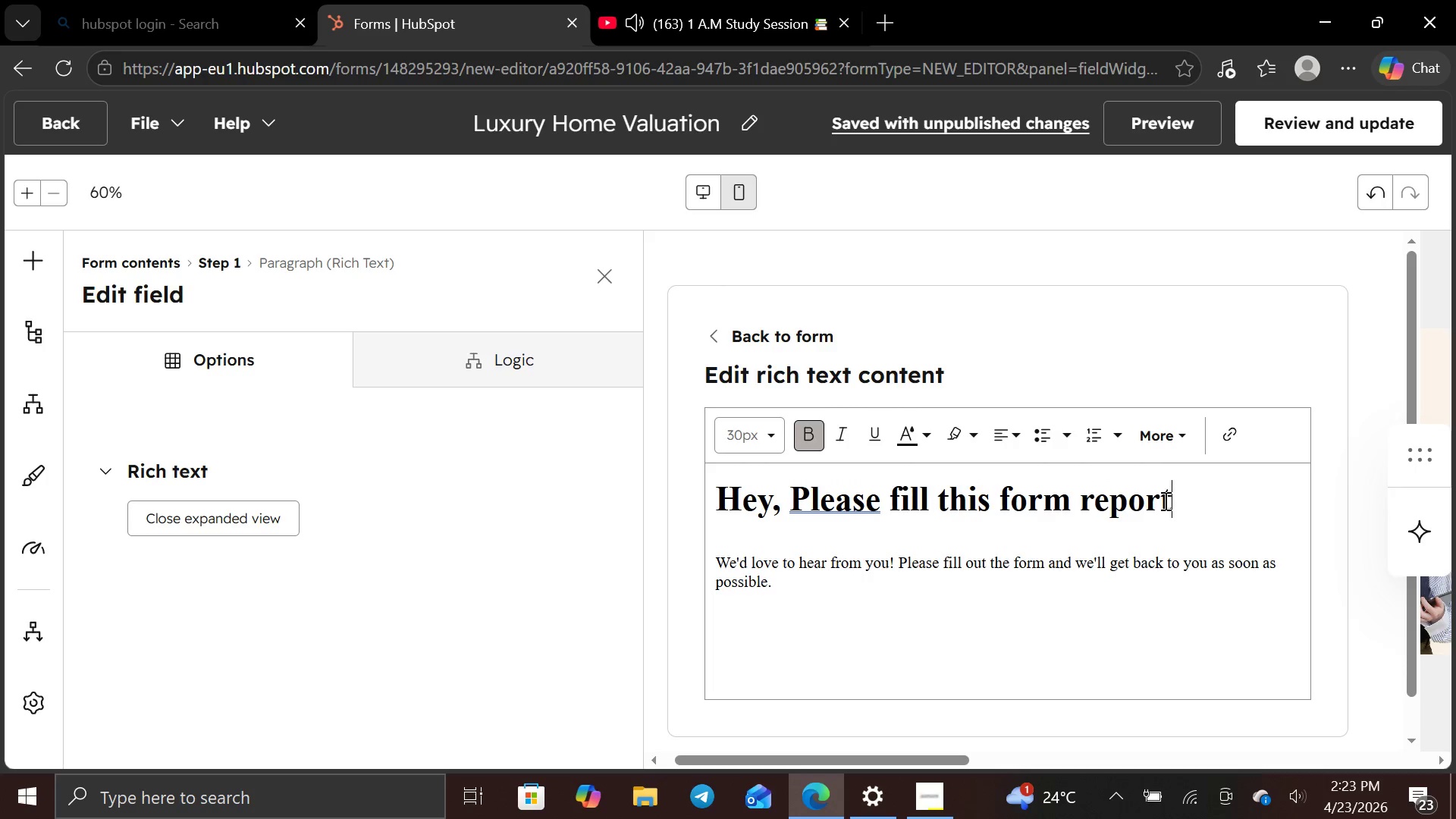 
wait(5.8)
 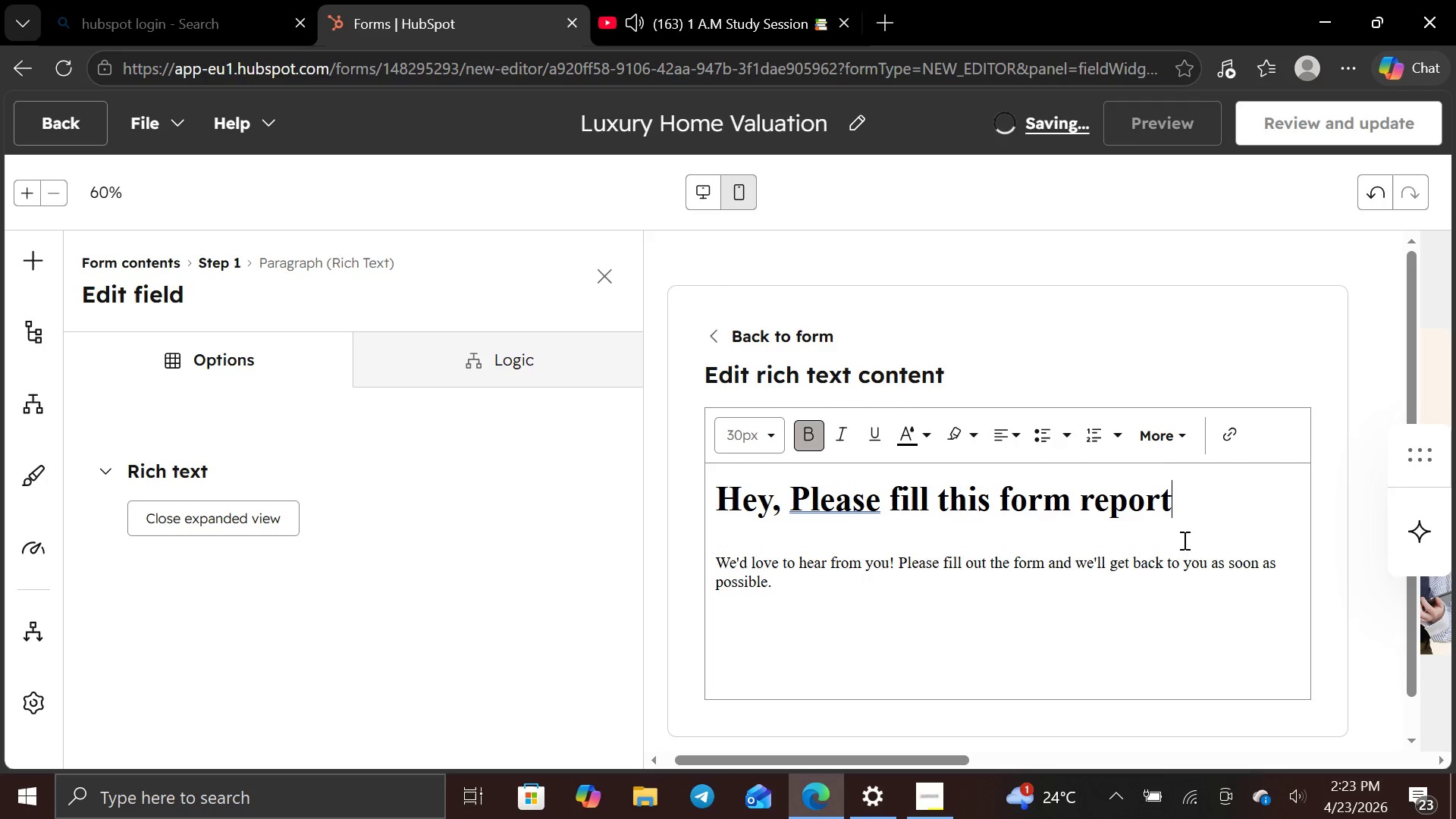 
left_click_drag(start_coordinate=[1170, 503], to_coordinate=[714, 506])
 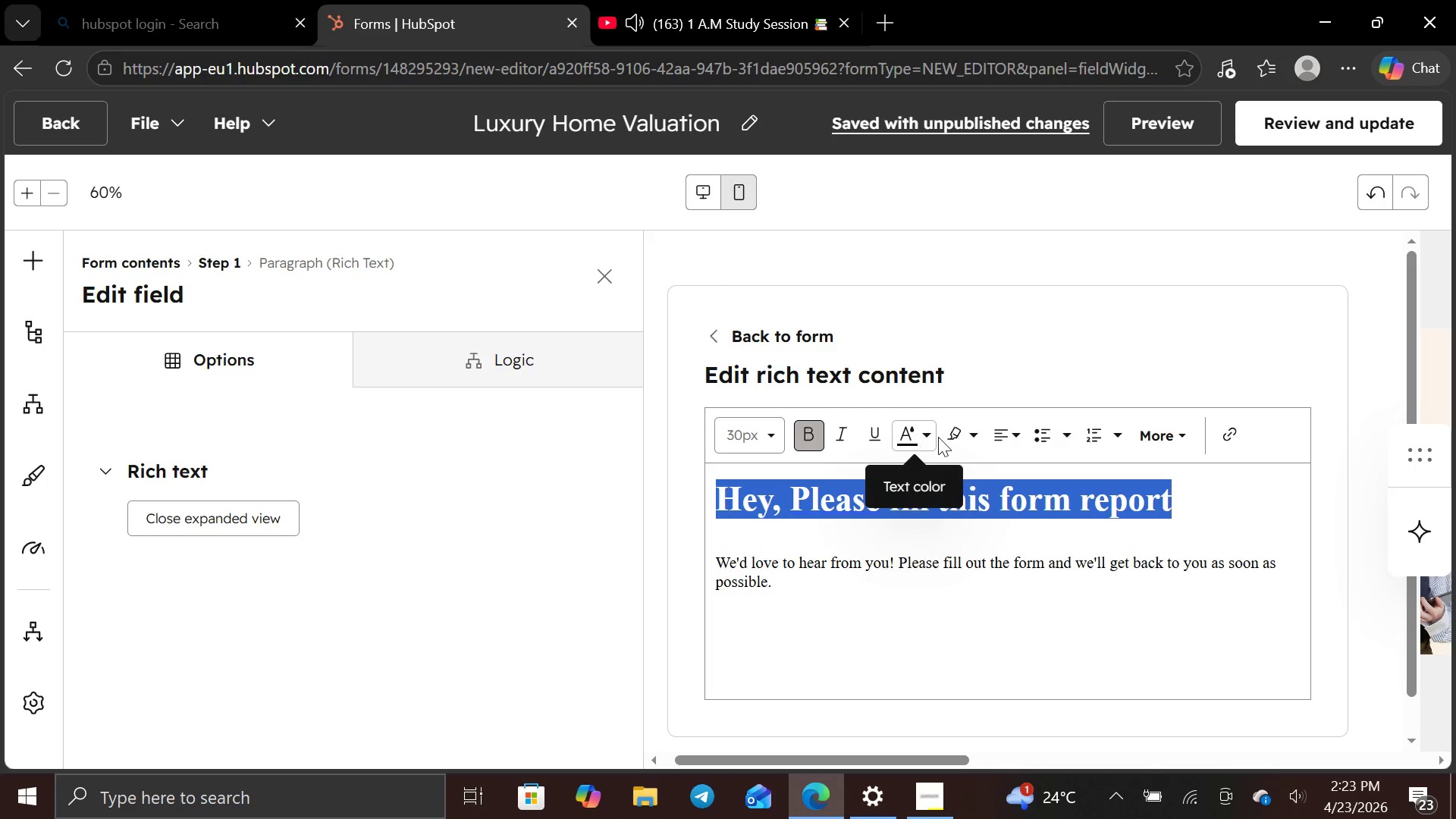 
left_click([926, 438])
 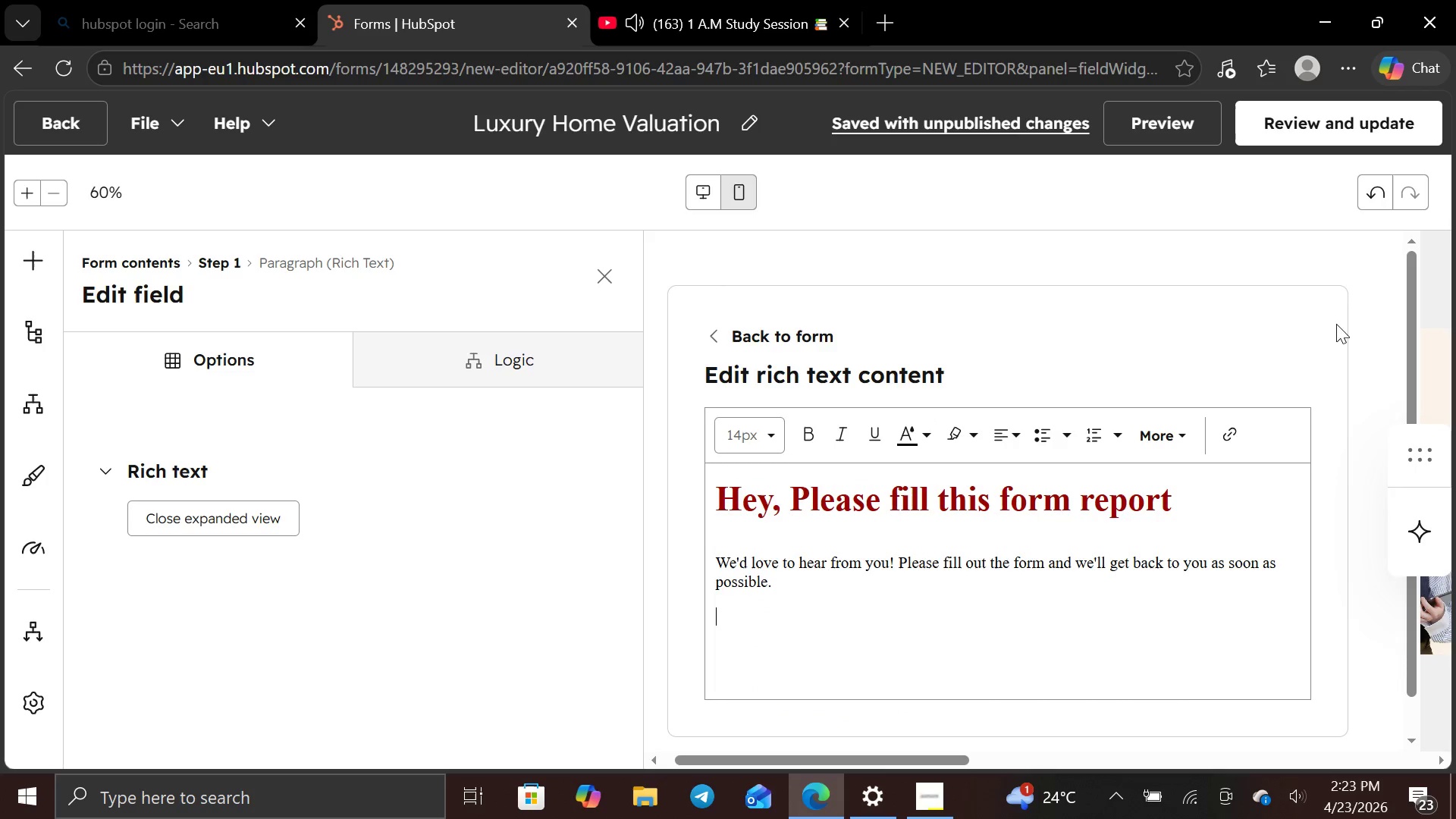 
wait(6.31)
 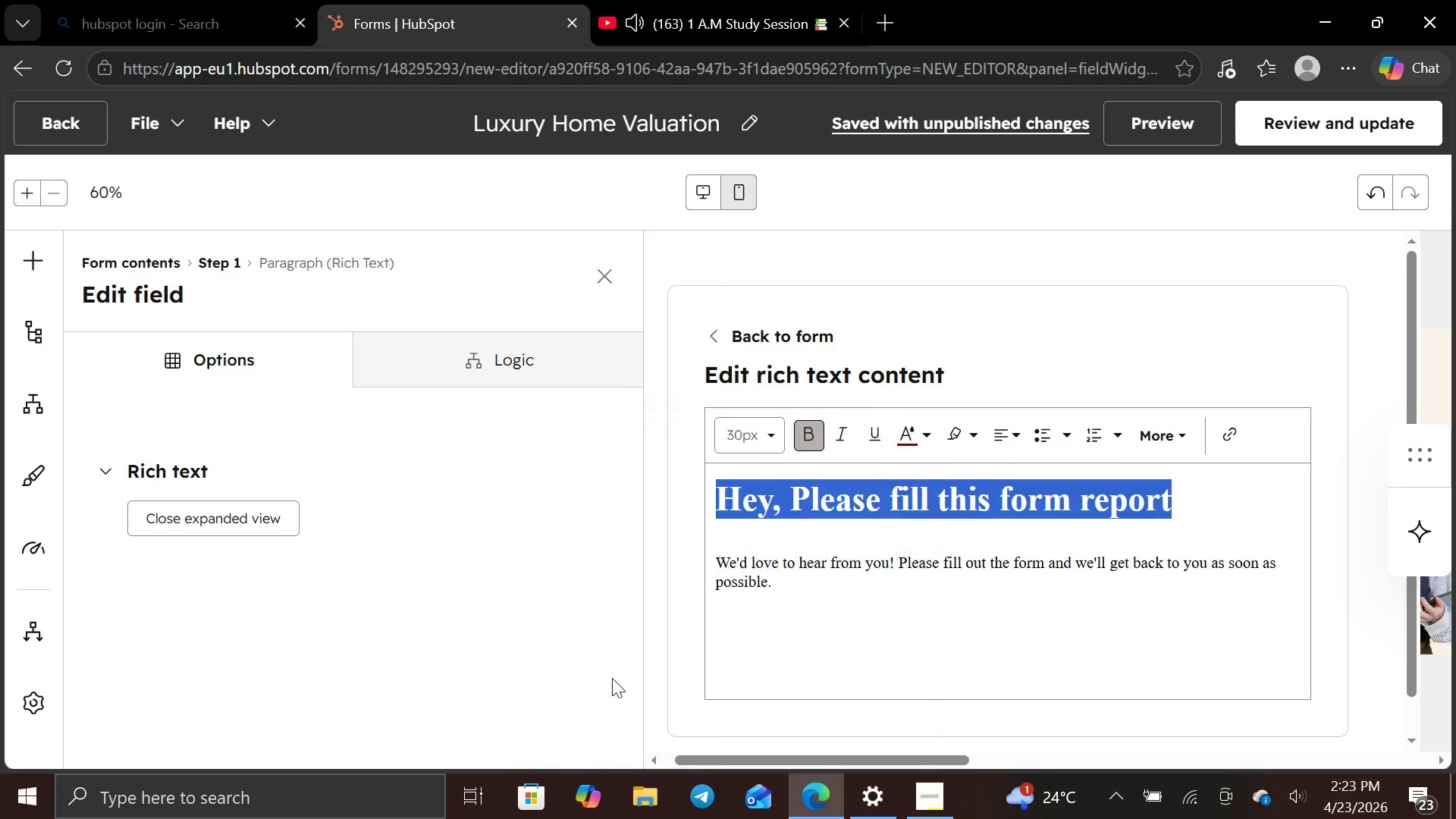 
left_click([839, 248])
 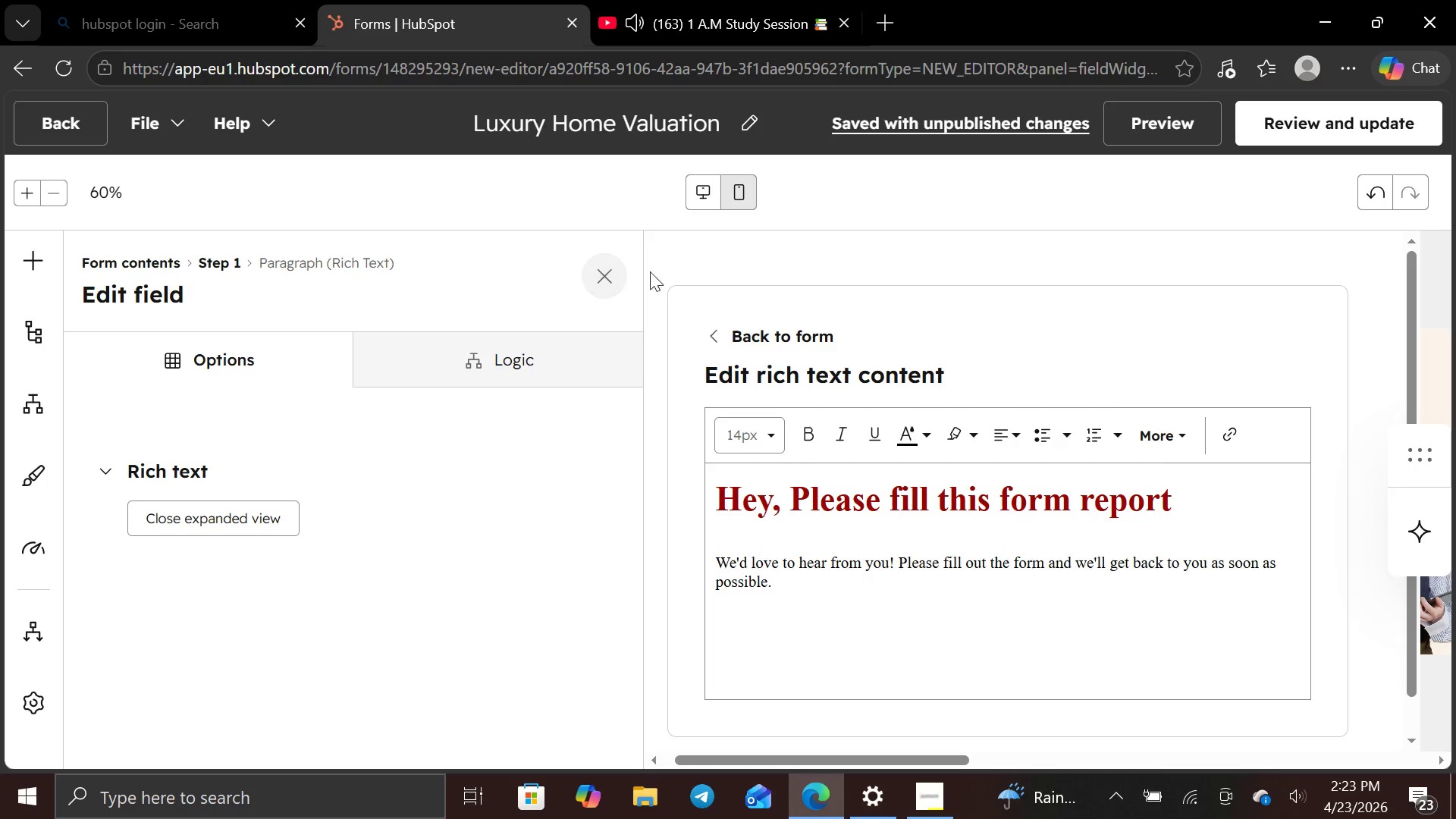 
left_click([620, 275])
 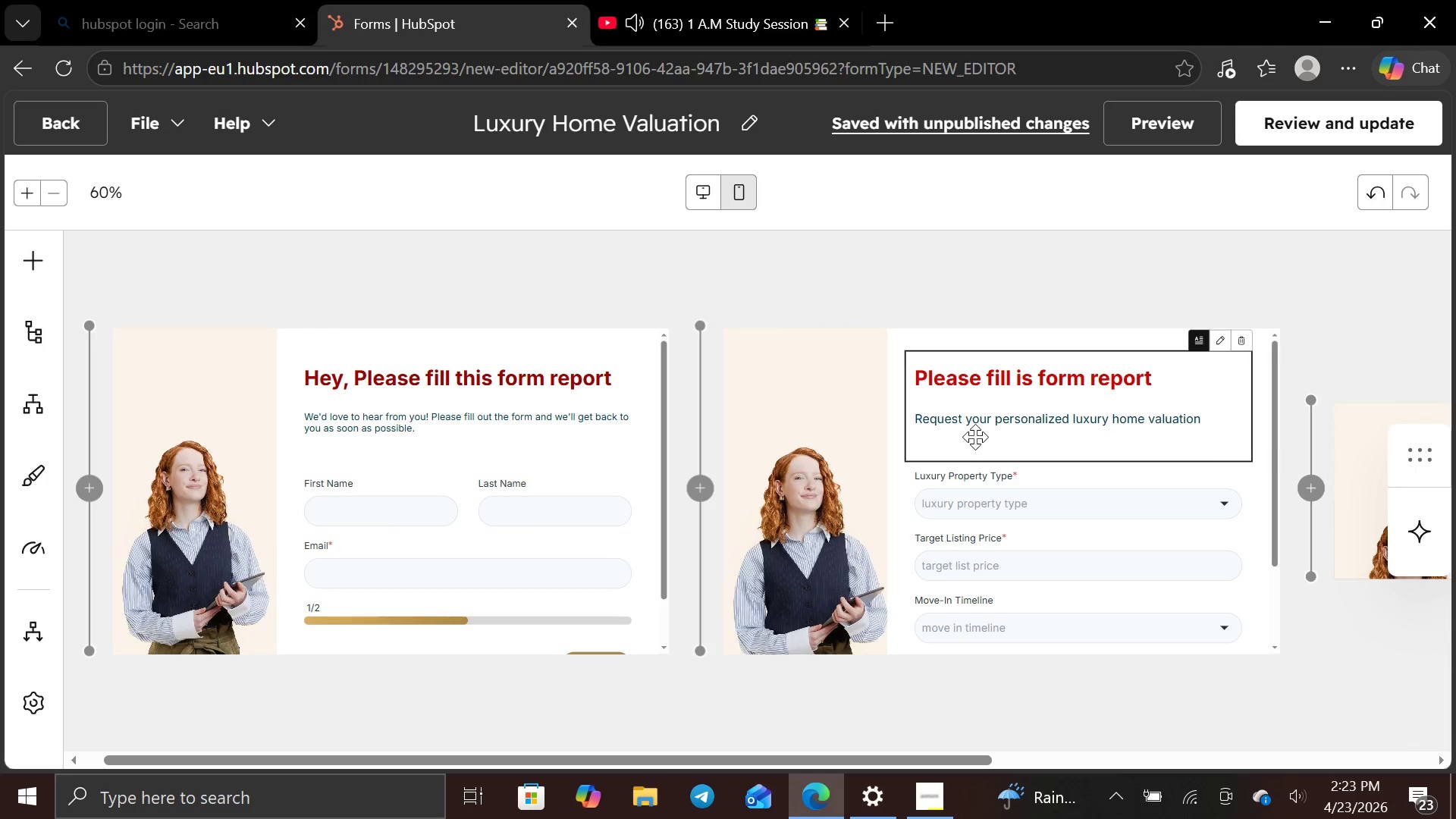 
wait(8.62)
 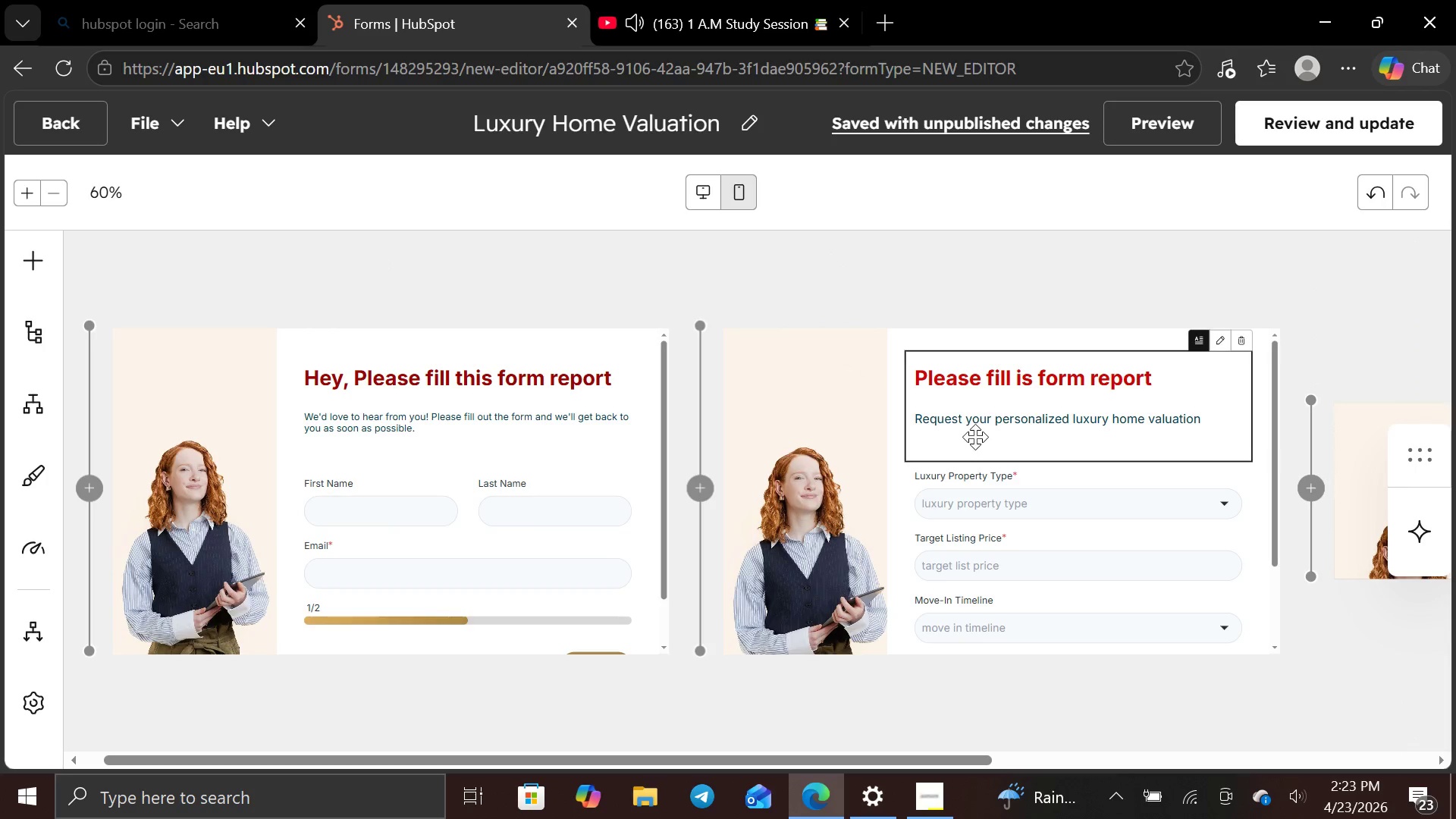 
left_click([495, 442])
 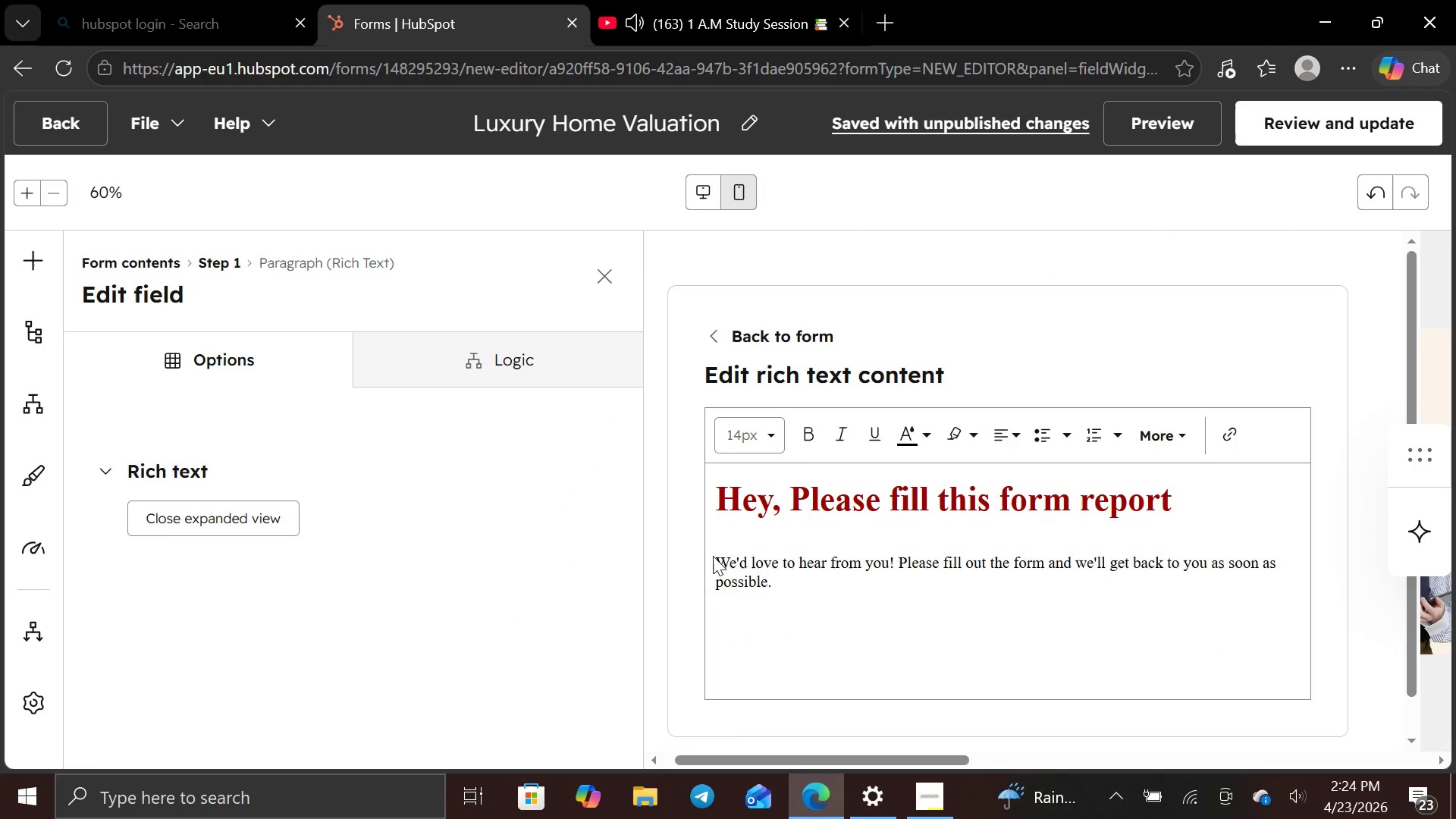 
left_click_drag(start_coordinate=[714, 560], to_coordinate=[784, 582])
 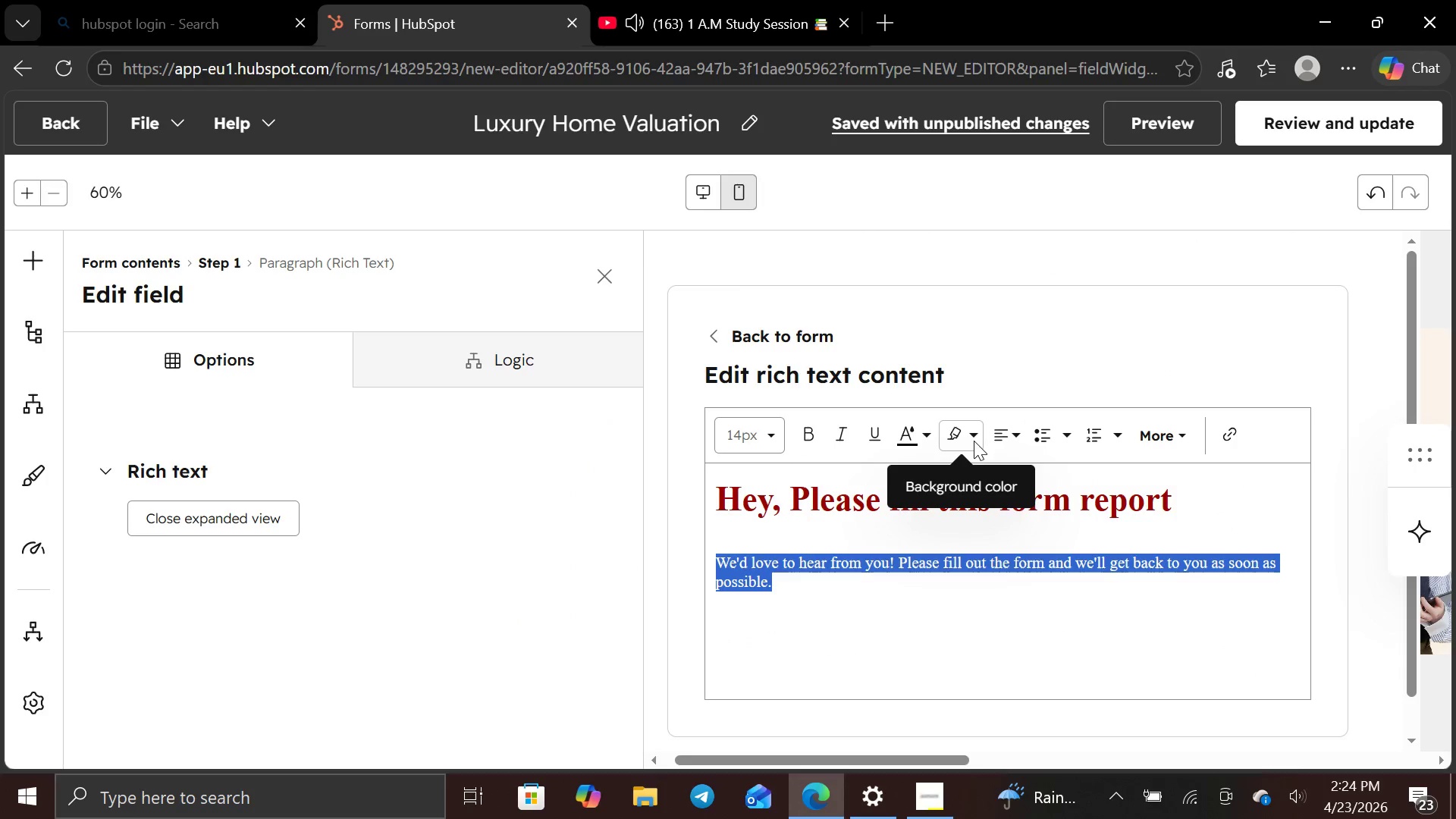 
left_click([774, 439])
 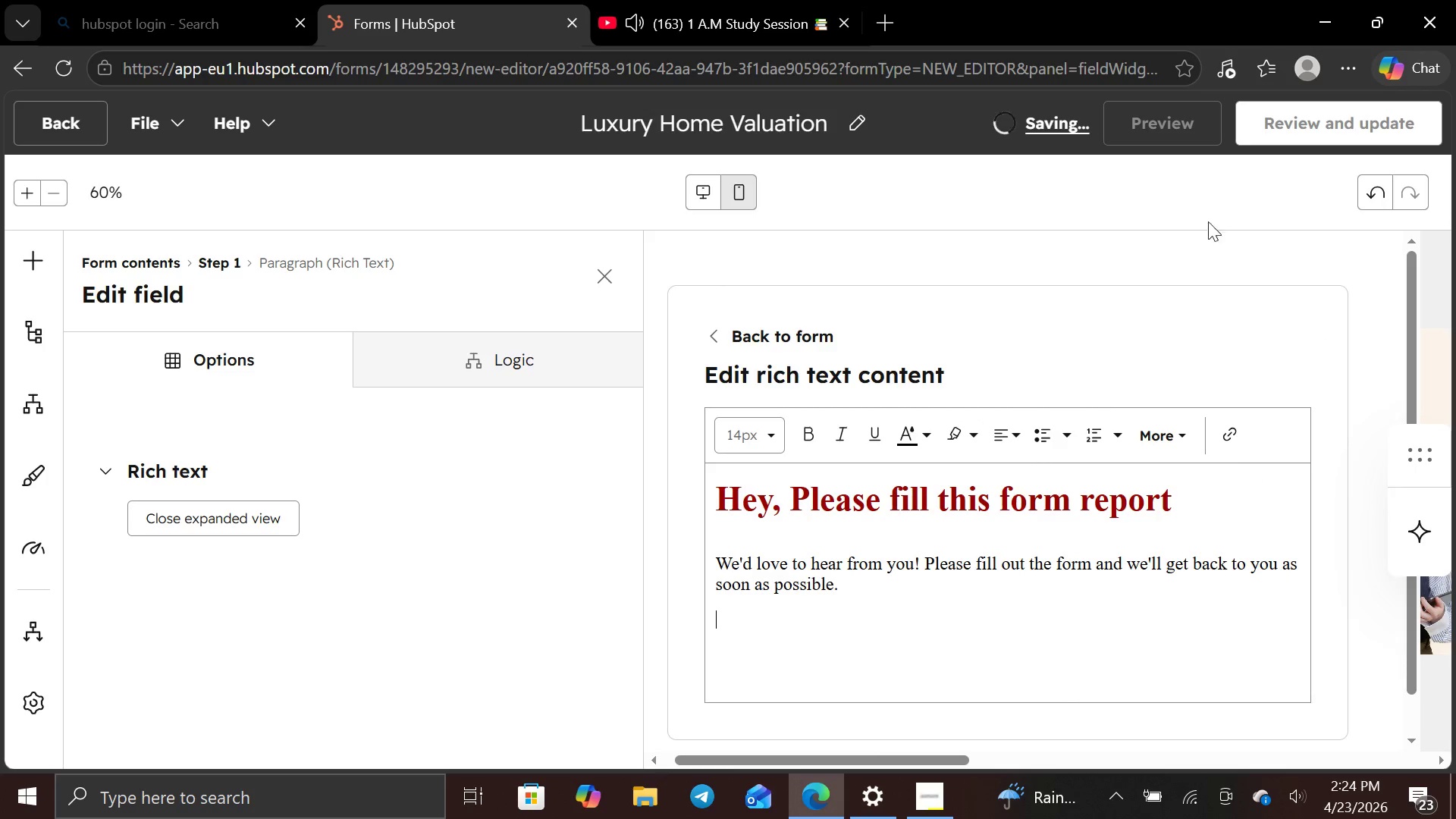 
left_click([612, 263])
 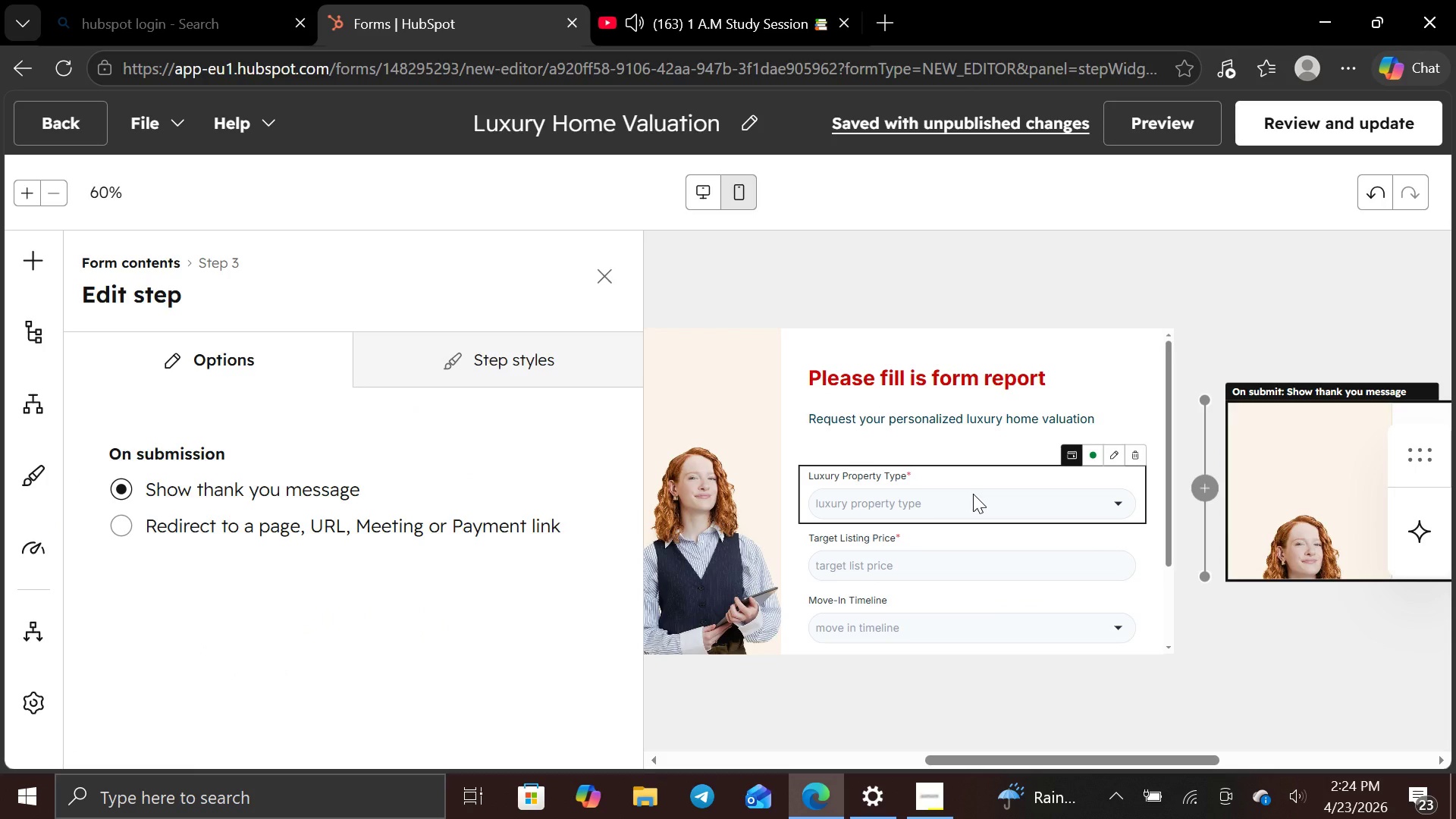 
wait(15.88)
 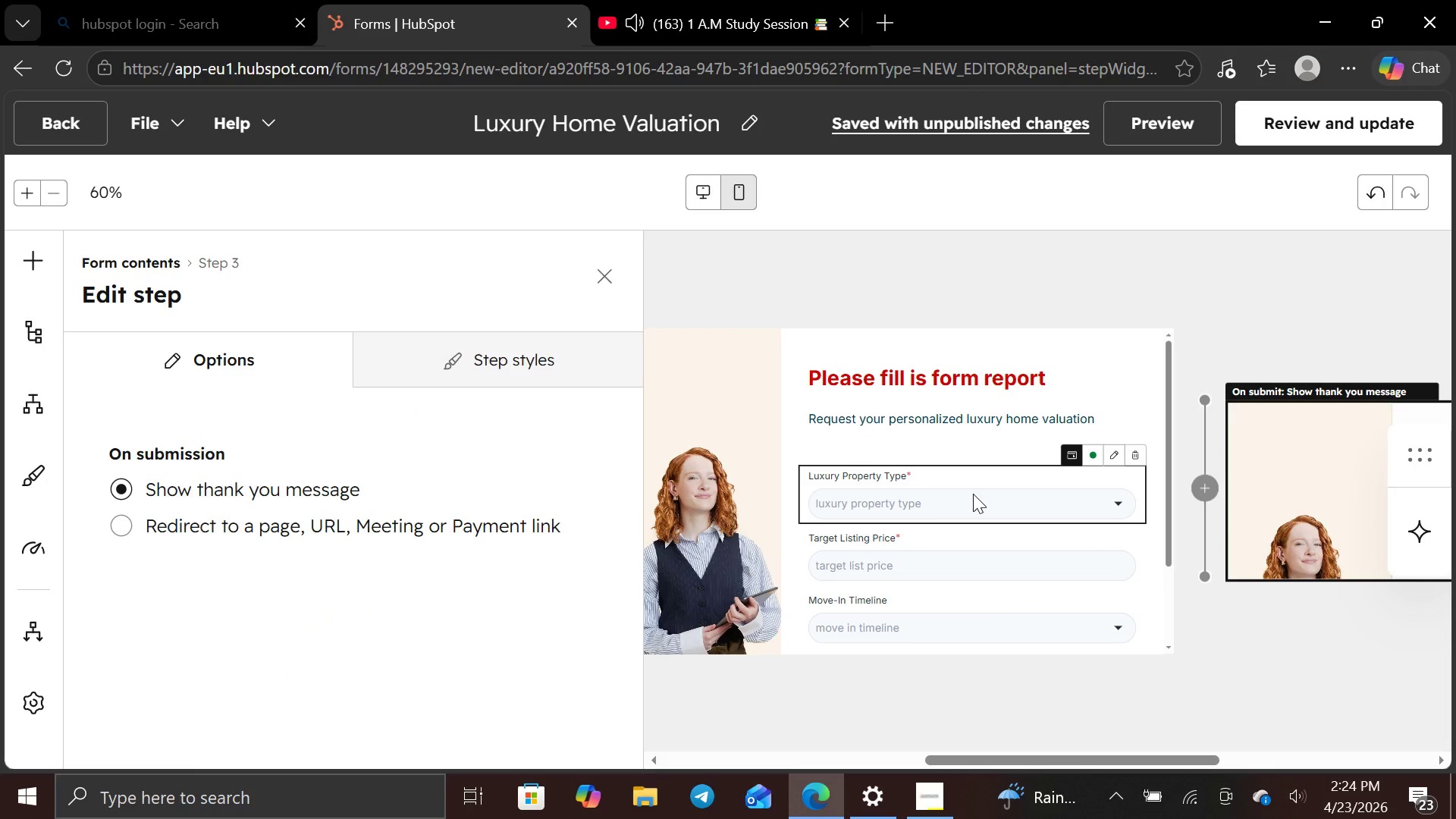 
left_click([1448, 695])
 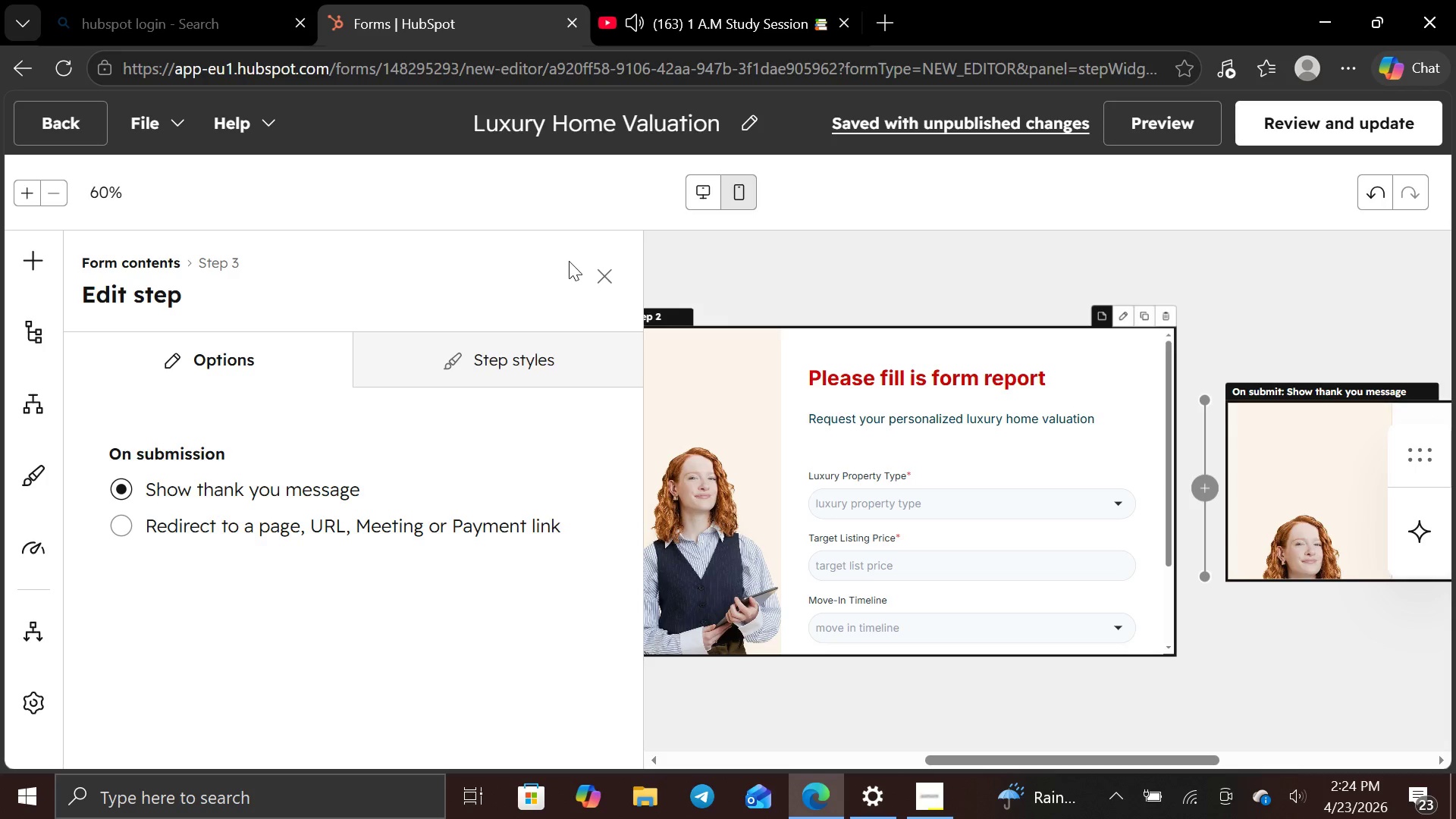 
left_click([613, 282])
 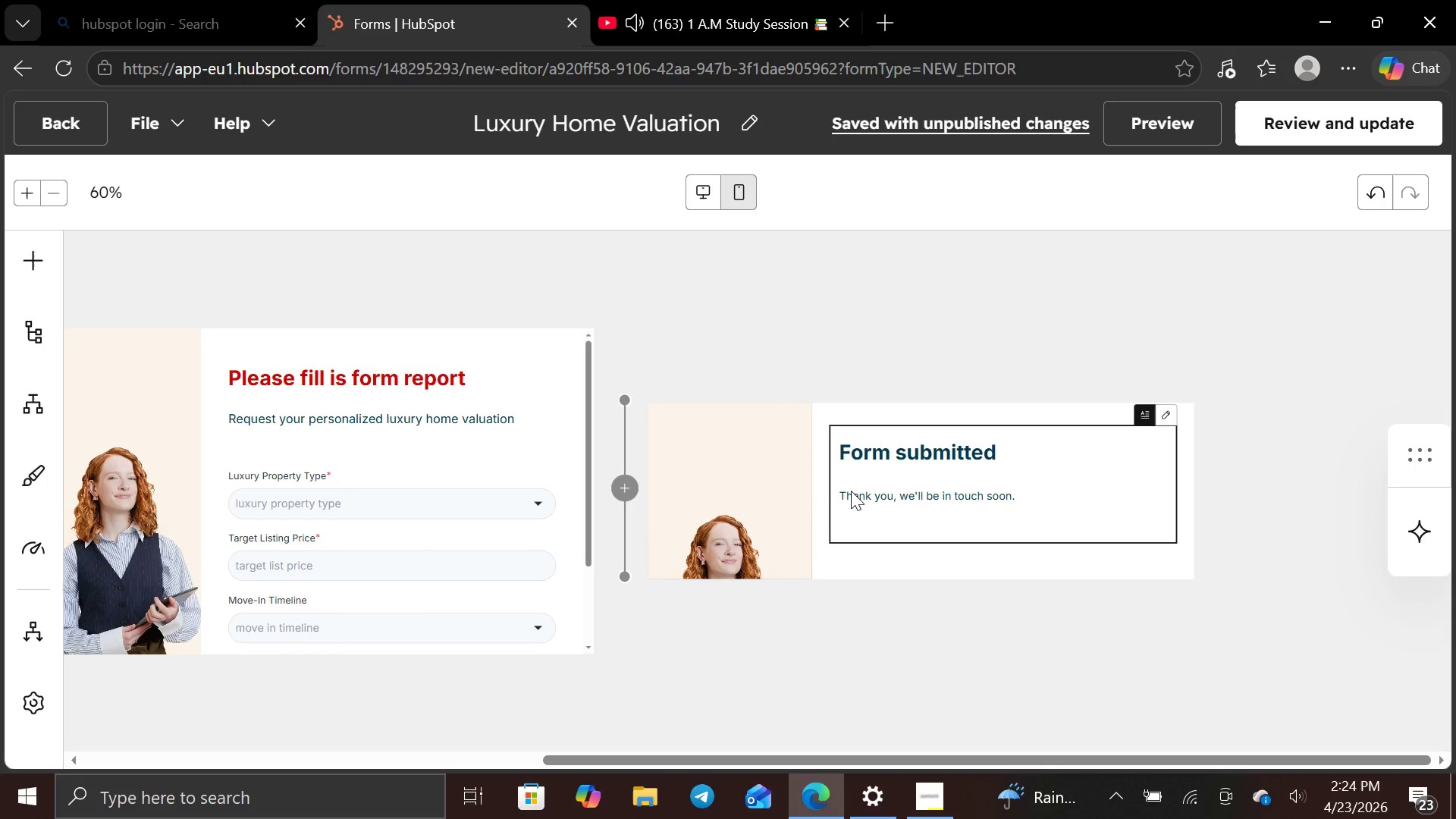 
left_click([847, 498])
 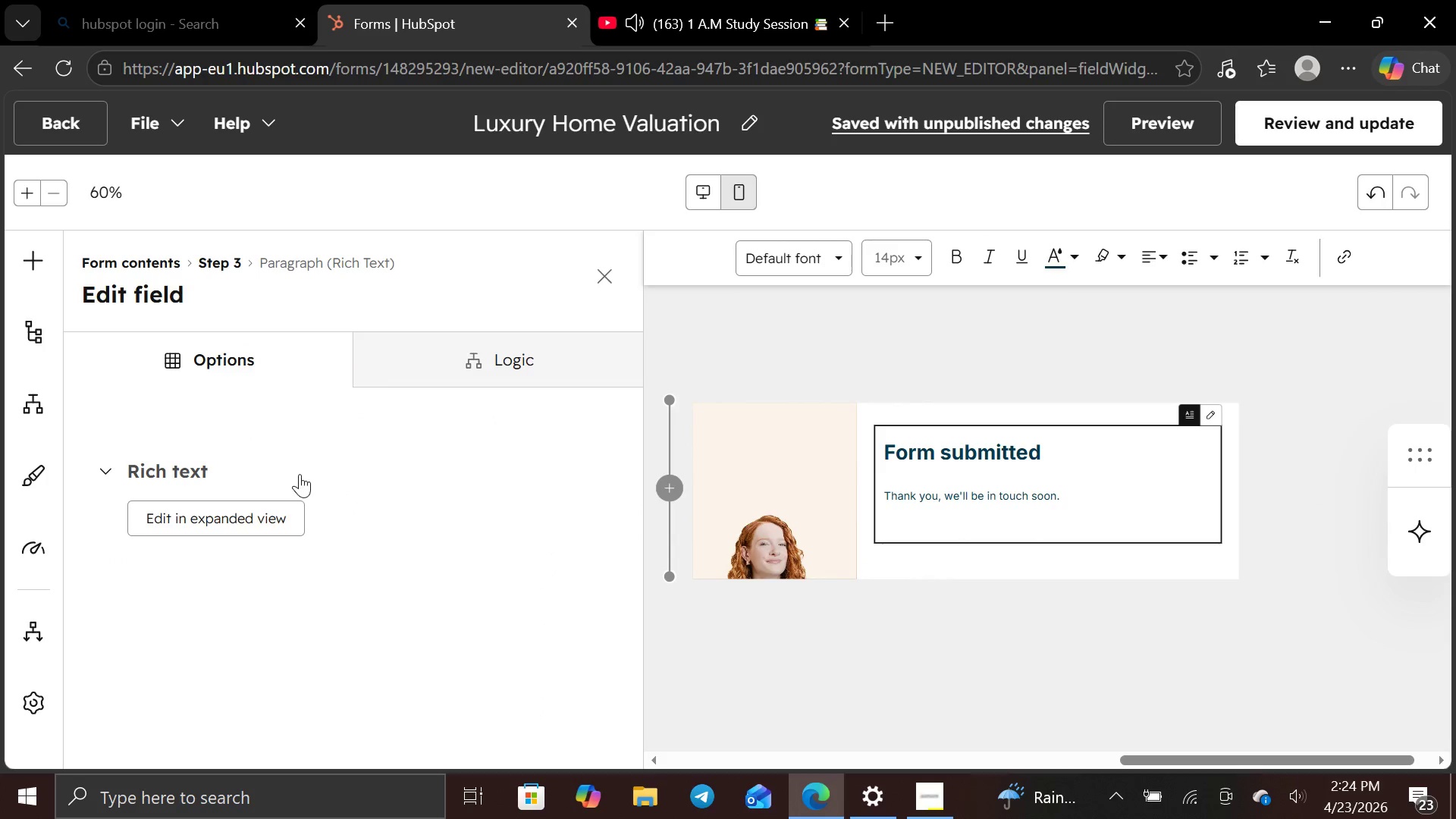 
left_click([265, 516])
 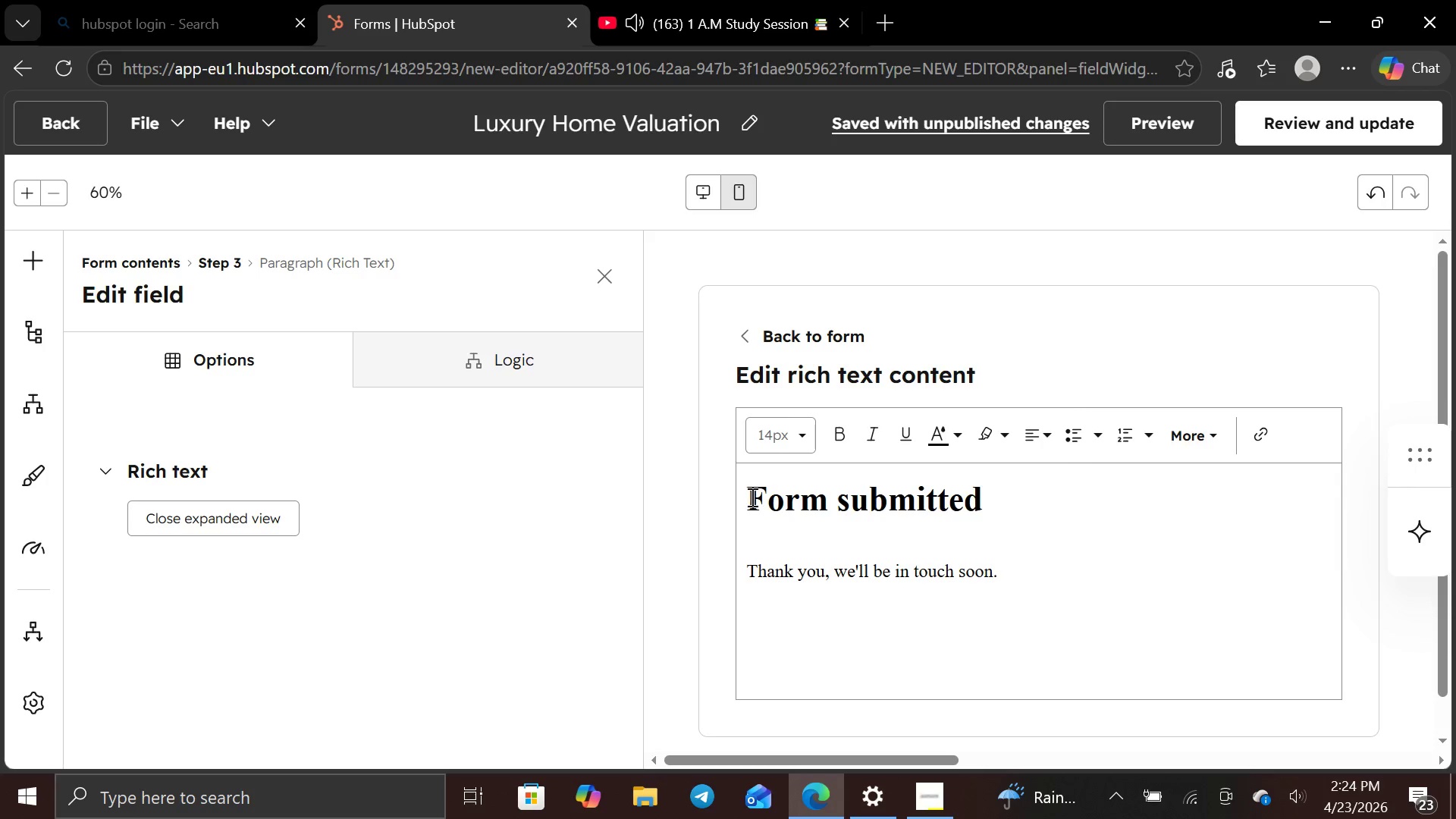 
left_click_drag(start_coordinate=[748, 497], to_coordinate=[1014, 485])
 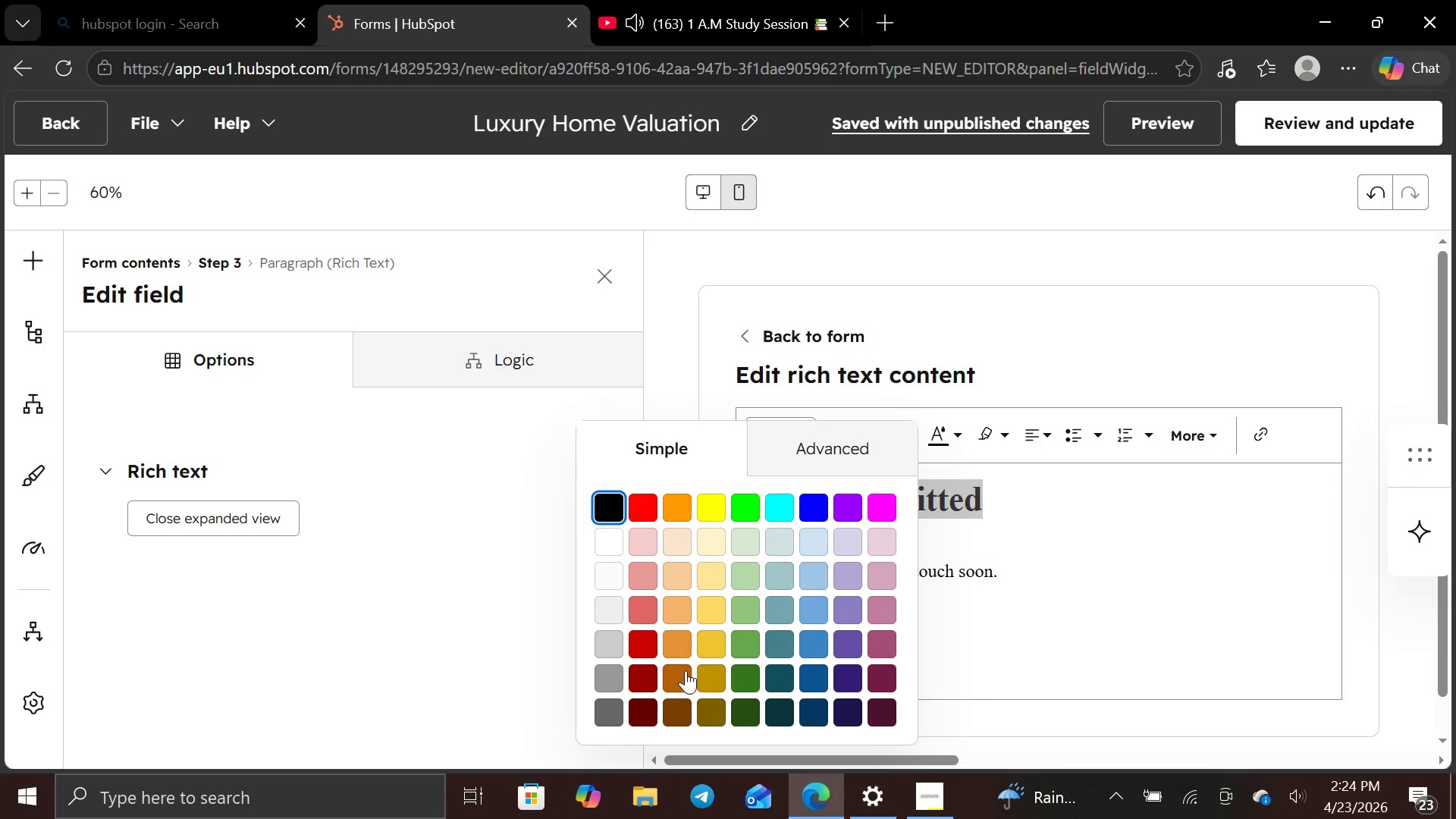 
left_click([639, 639])
 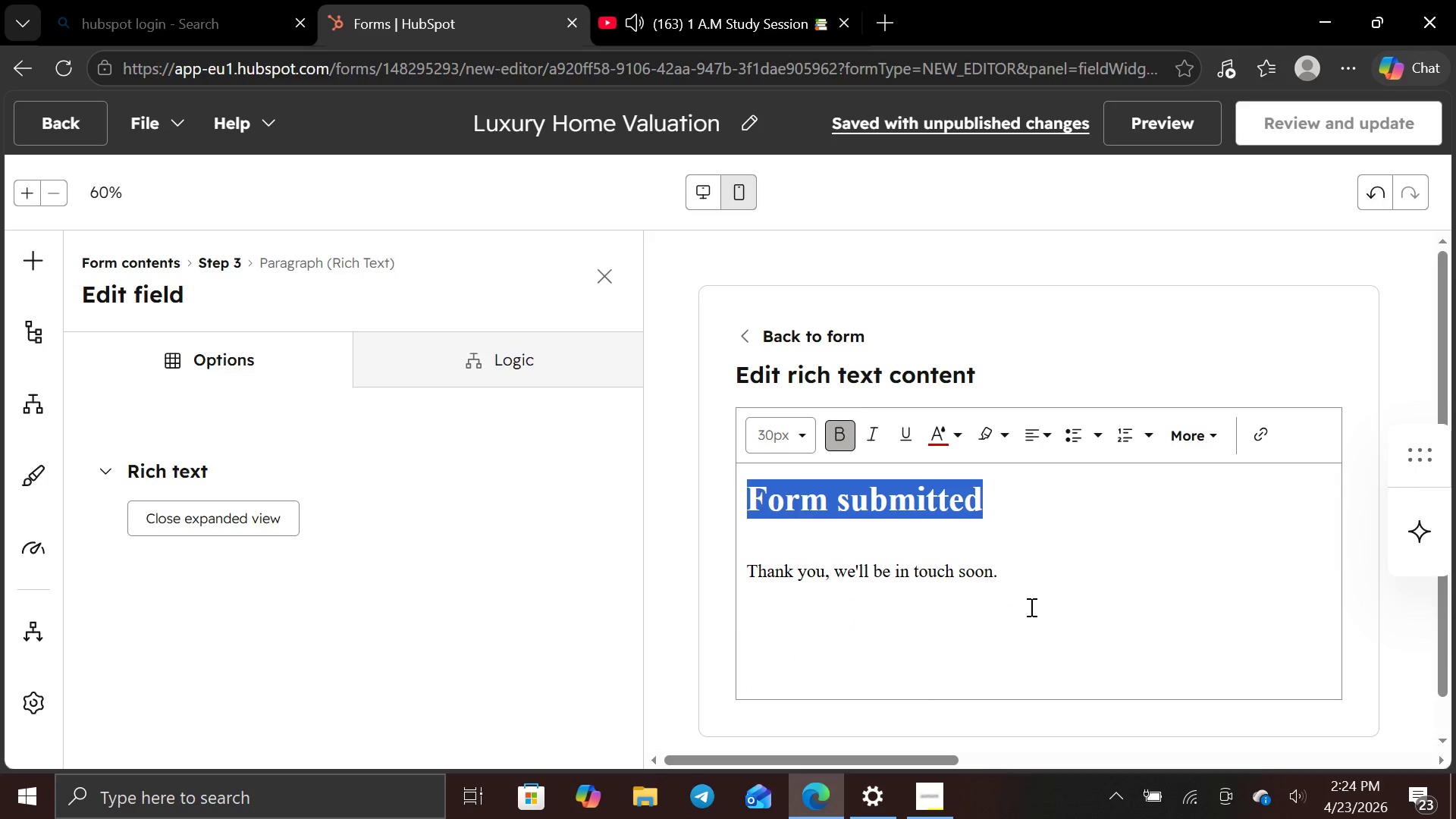 
left_click([1032, 603])
 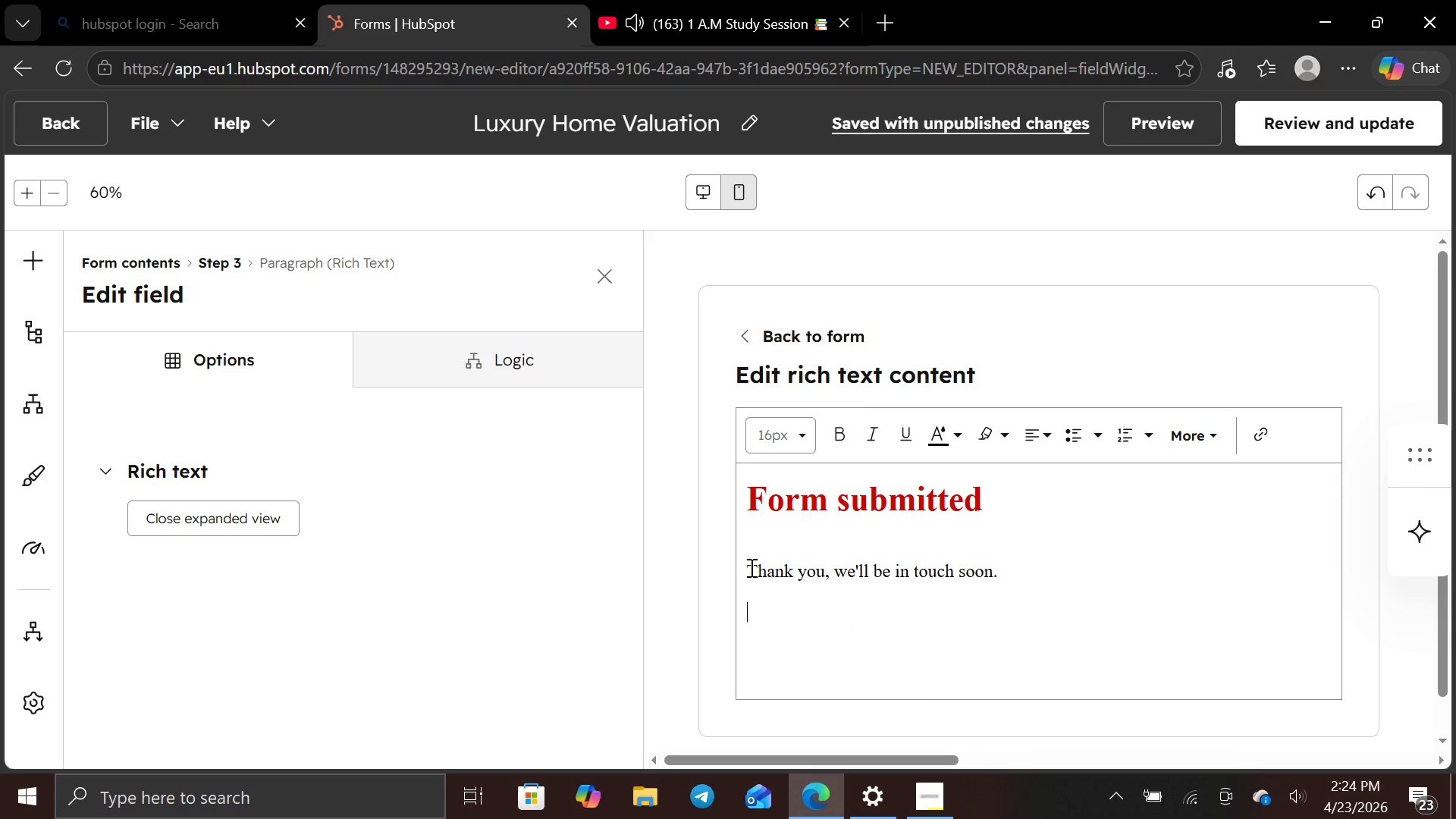 
left_click_drag(start_coordinate=[750, 567], to_coordinate=[1013, 579])
 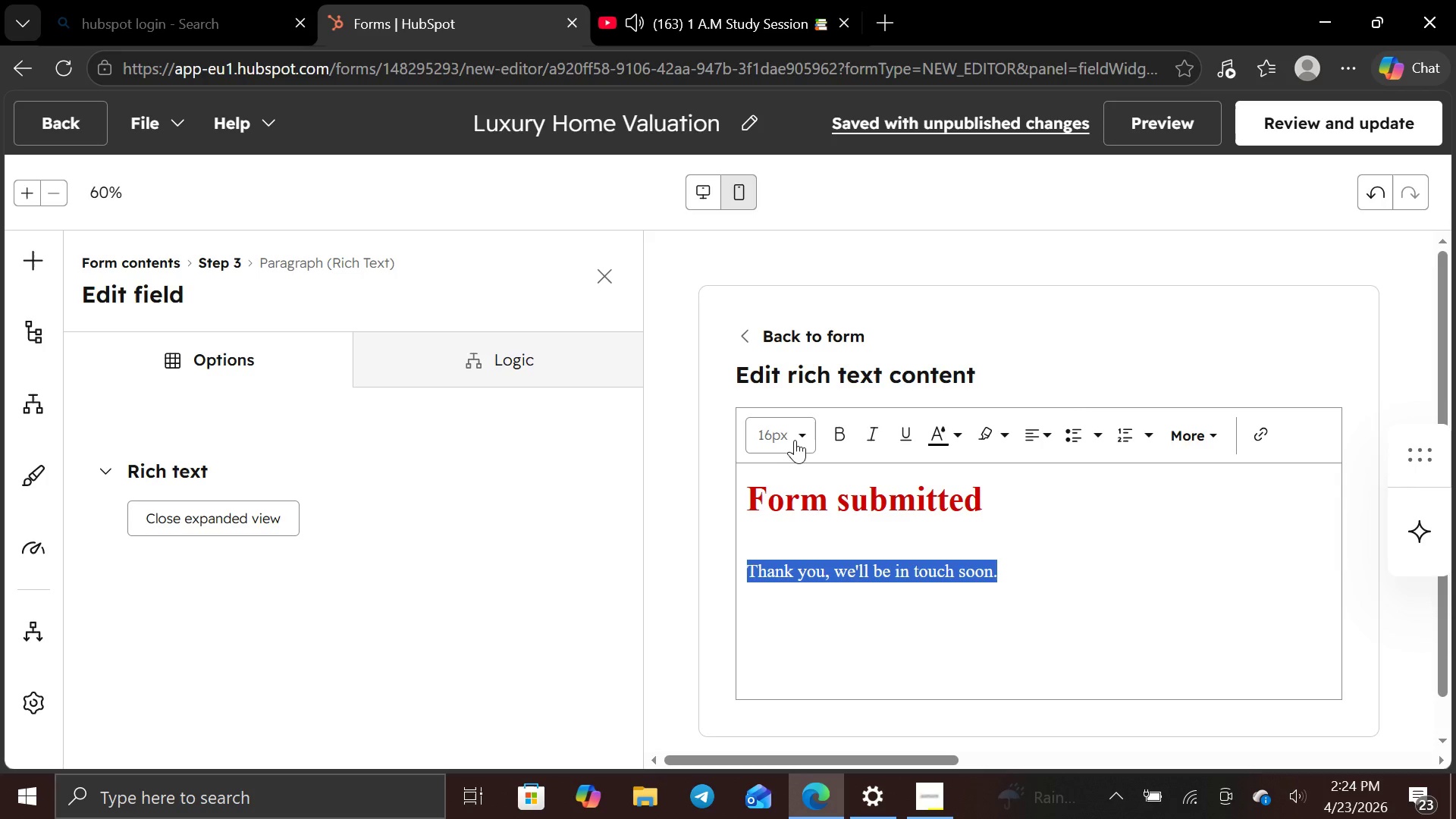 
left_click([809, 435])
 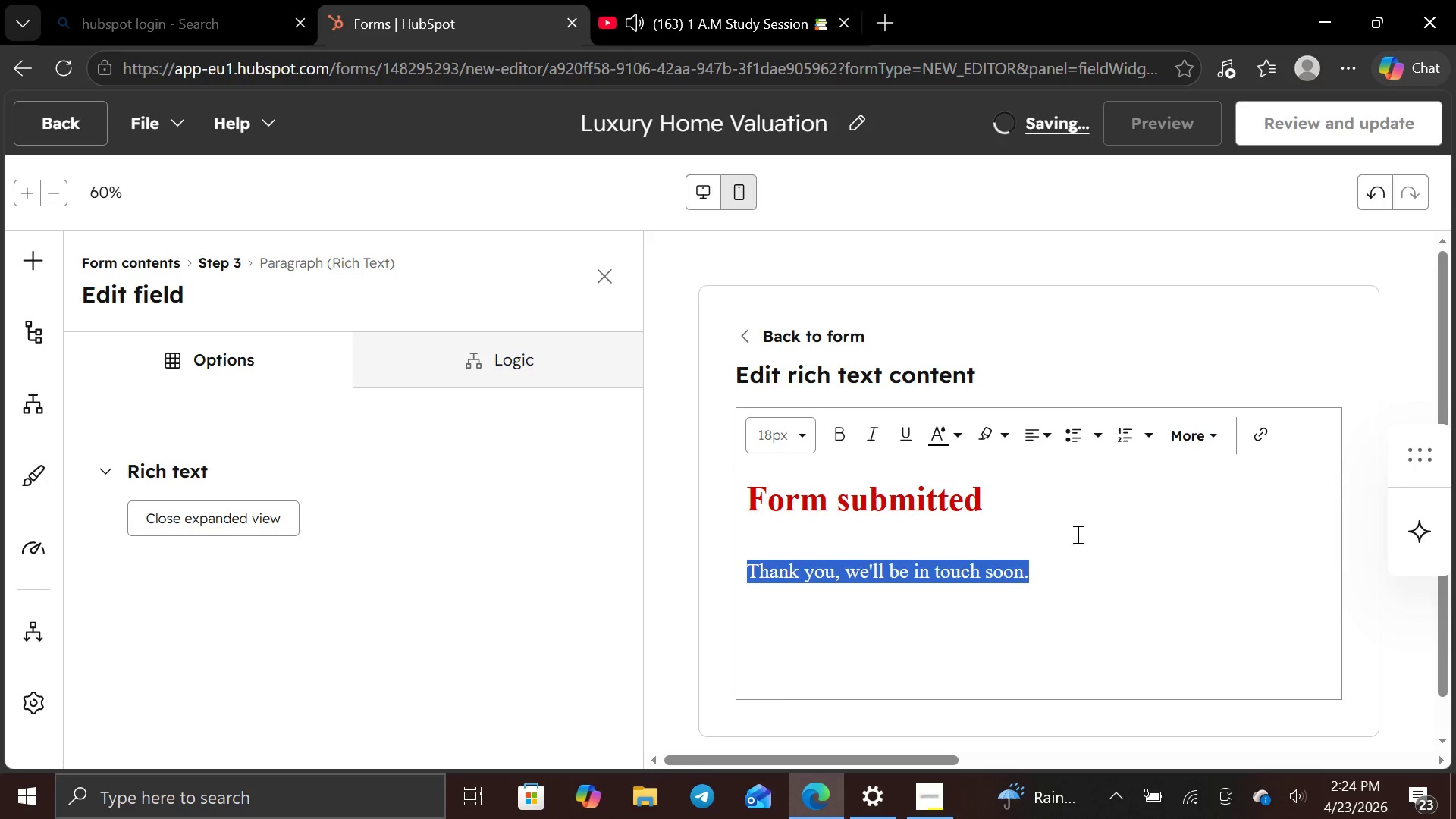 
left_click([957, 431])
 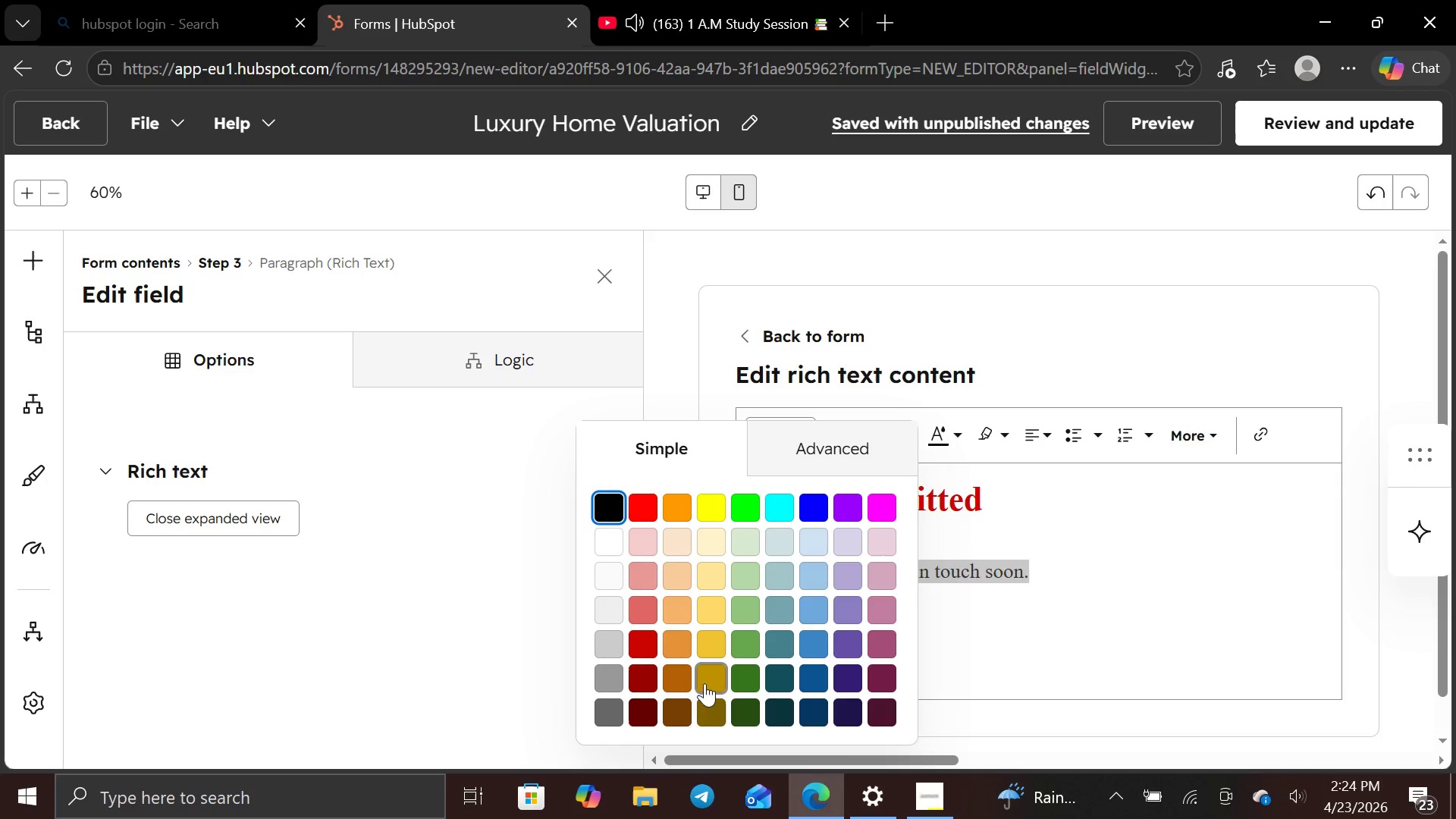 
wait(7.64)
 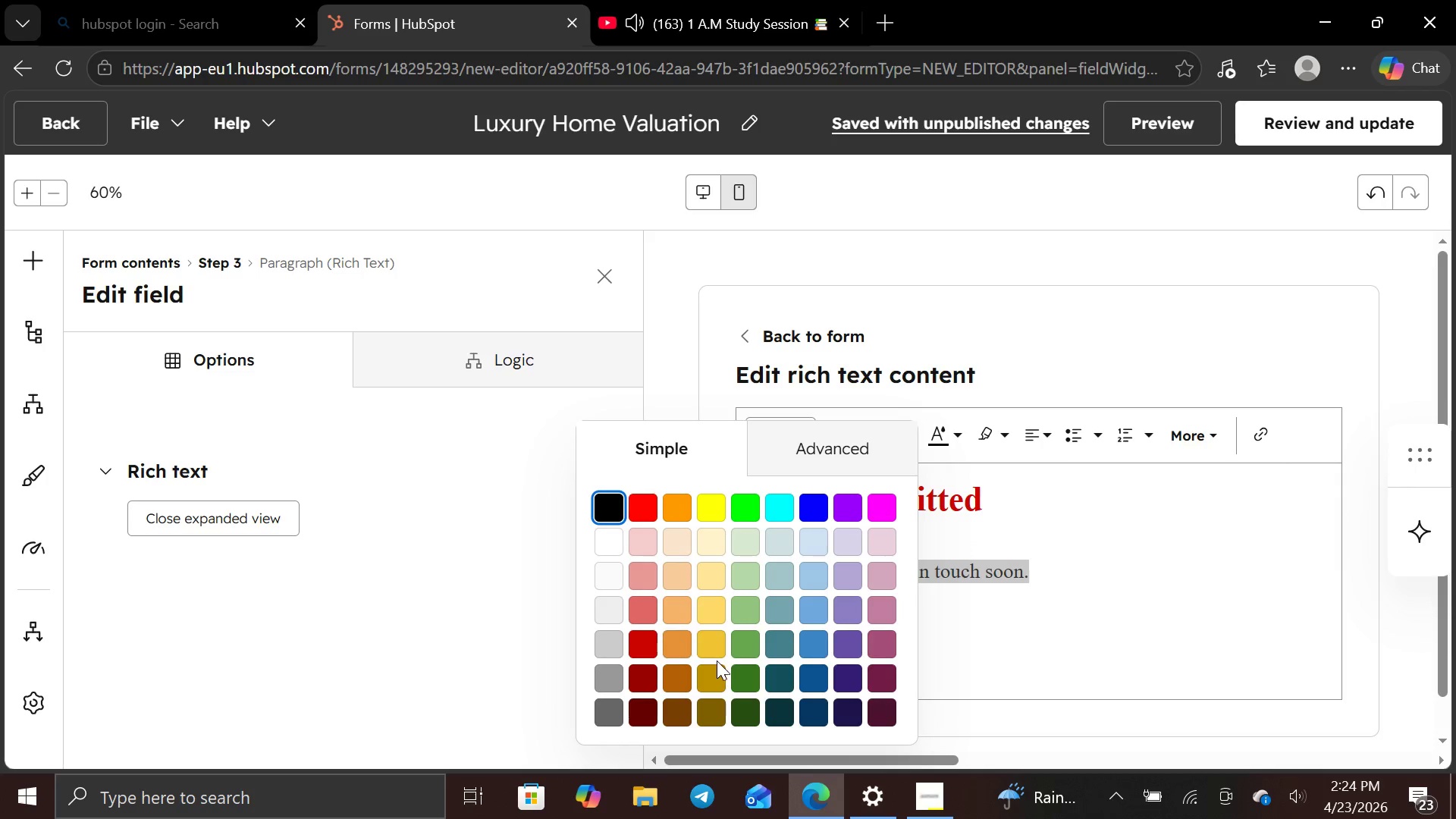 
left_click([607, 698])
 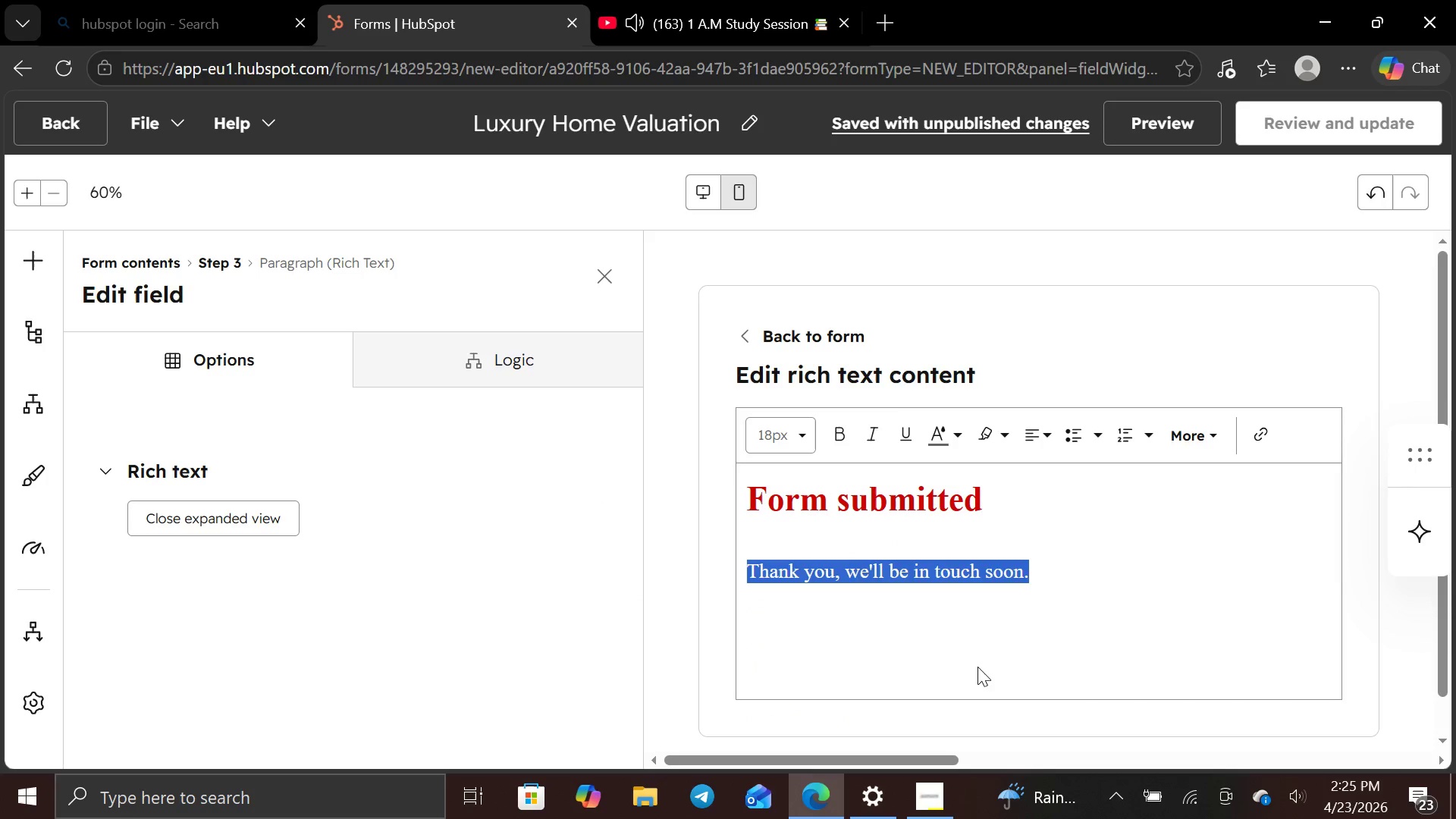 
left_click([981, 638])
 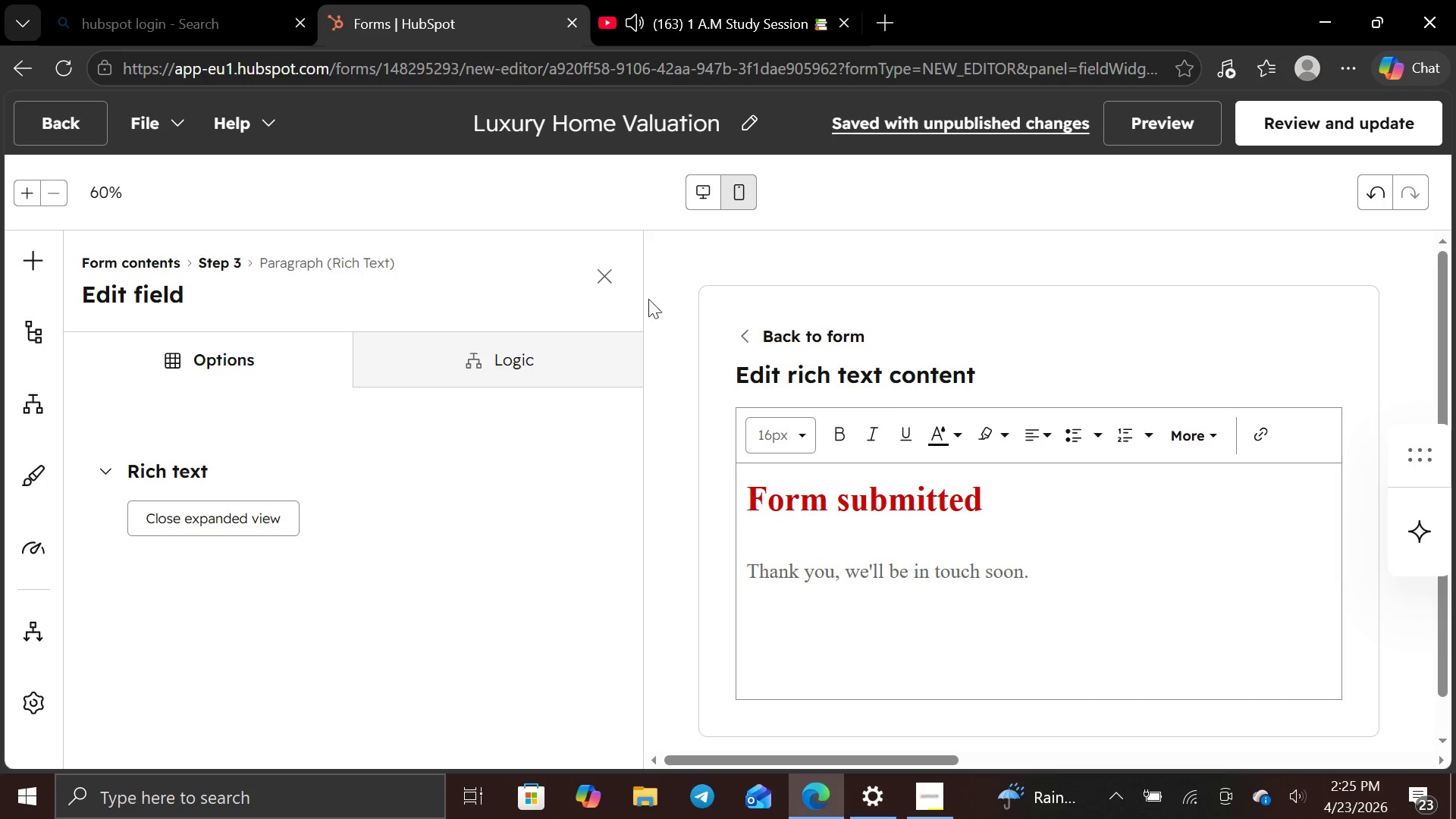 
left_click([618, 278])
 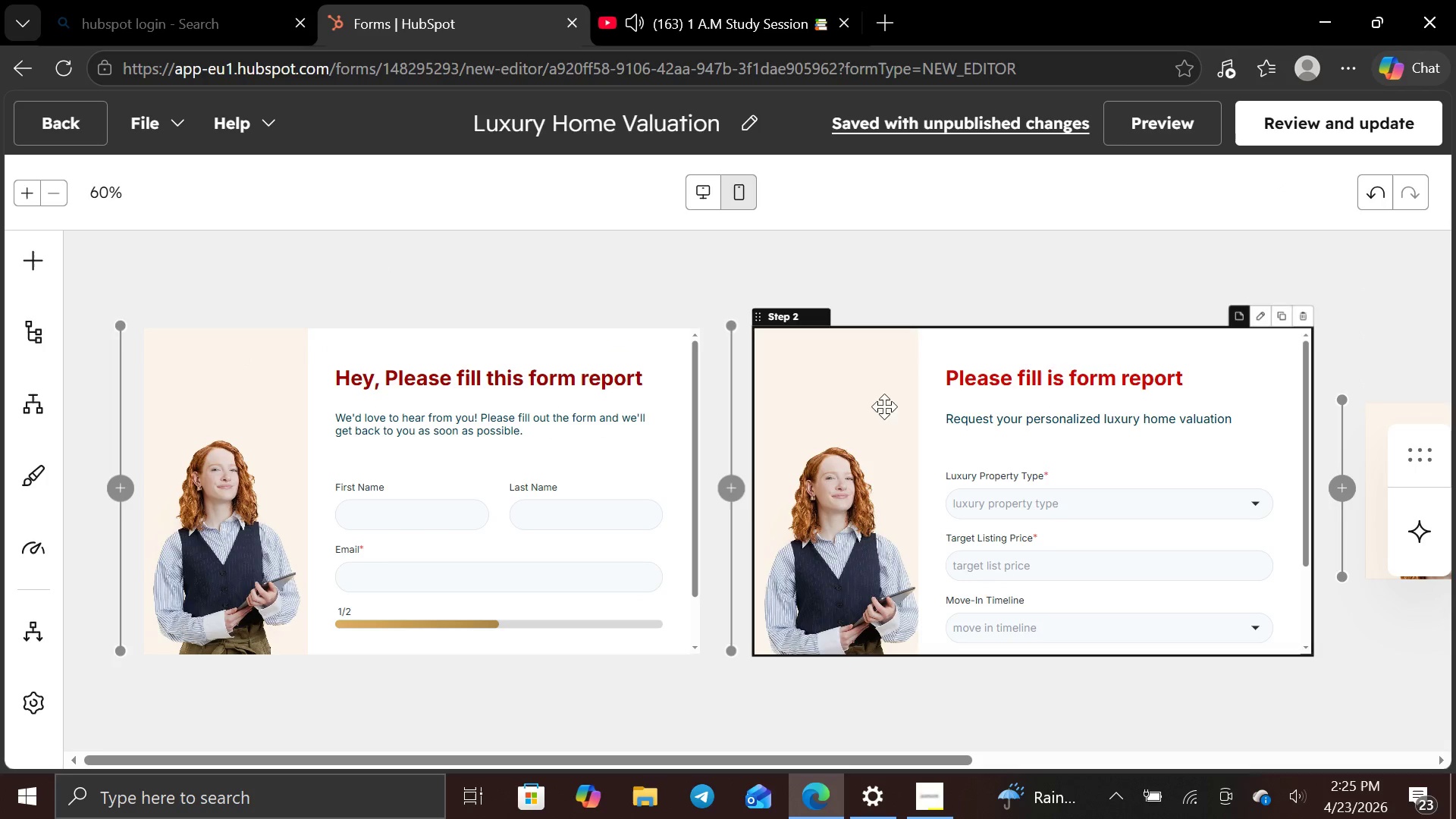 
wait(9.72)
 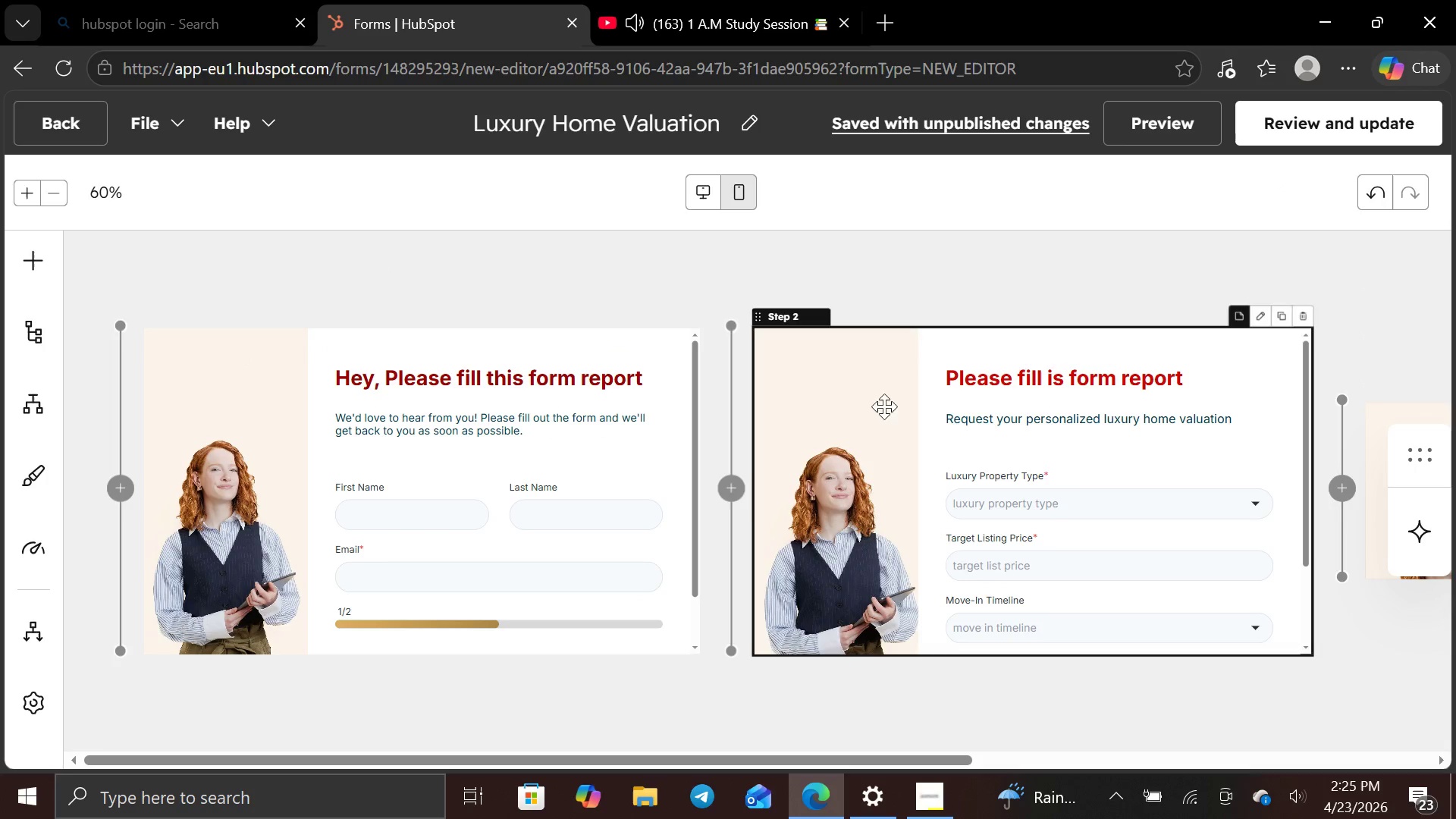 
left_click([56, 121])
 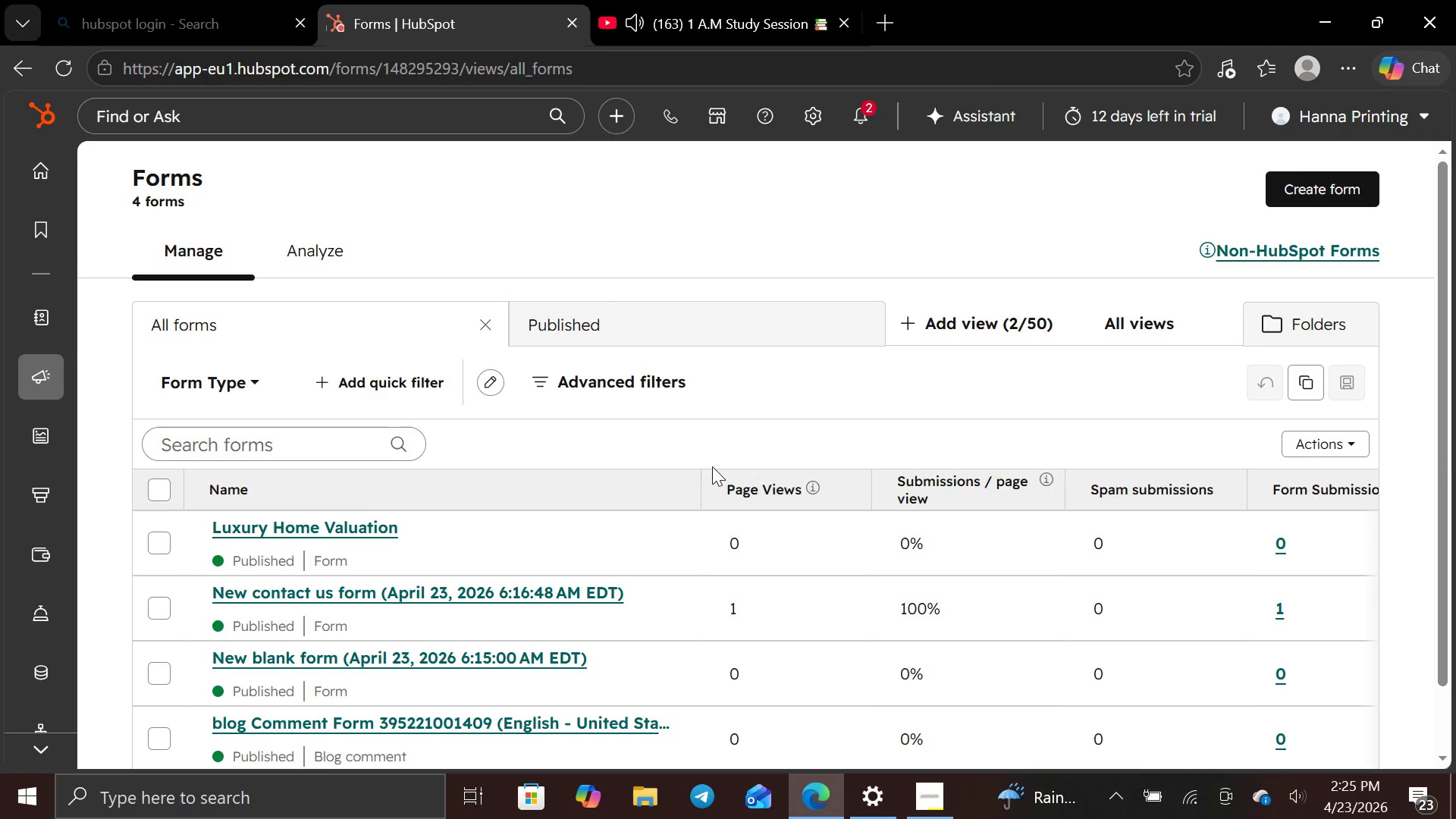 
wait(6.19)
 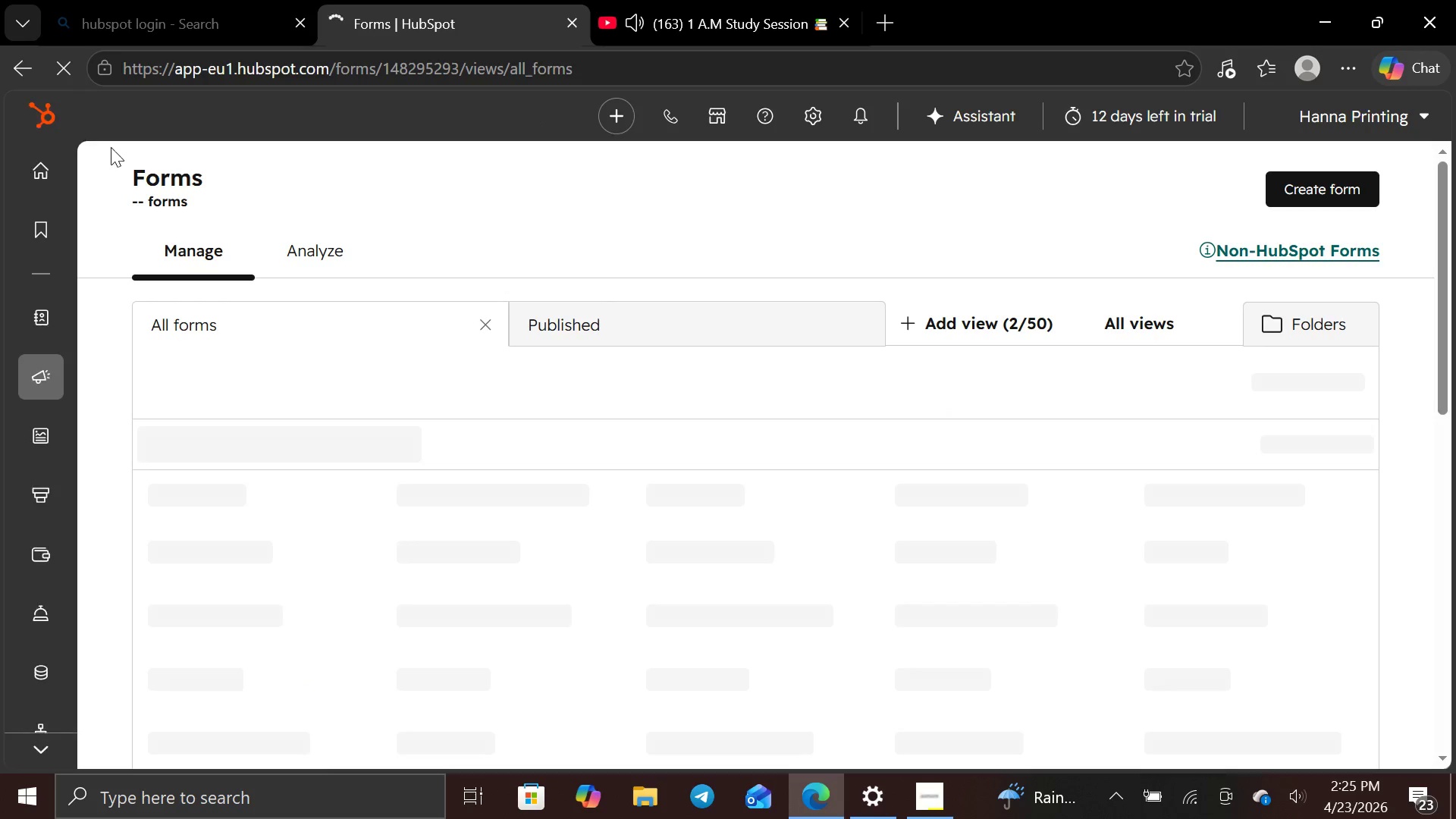 
scroll: coordinate [679, 499], scroll_direction: none, amount: 0.0
 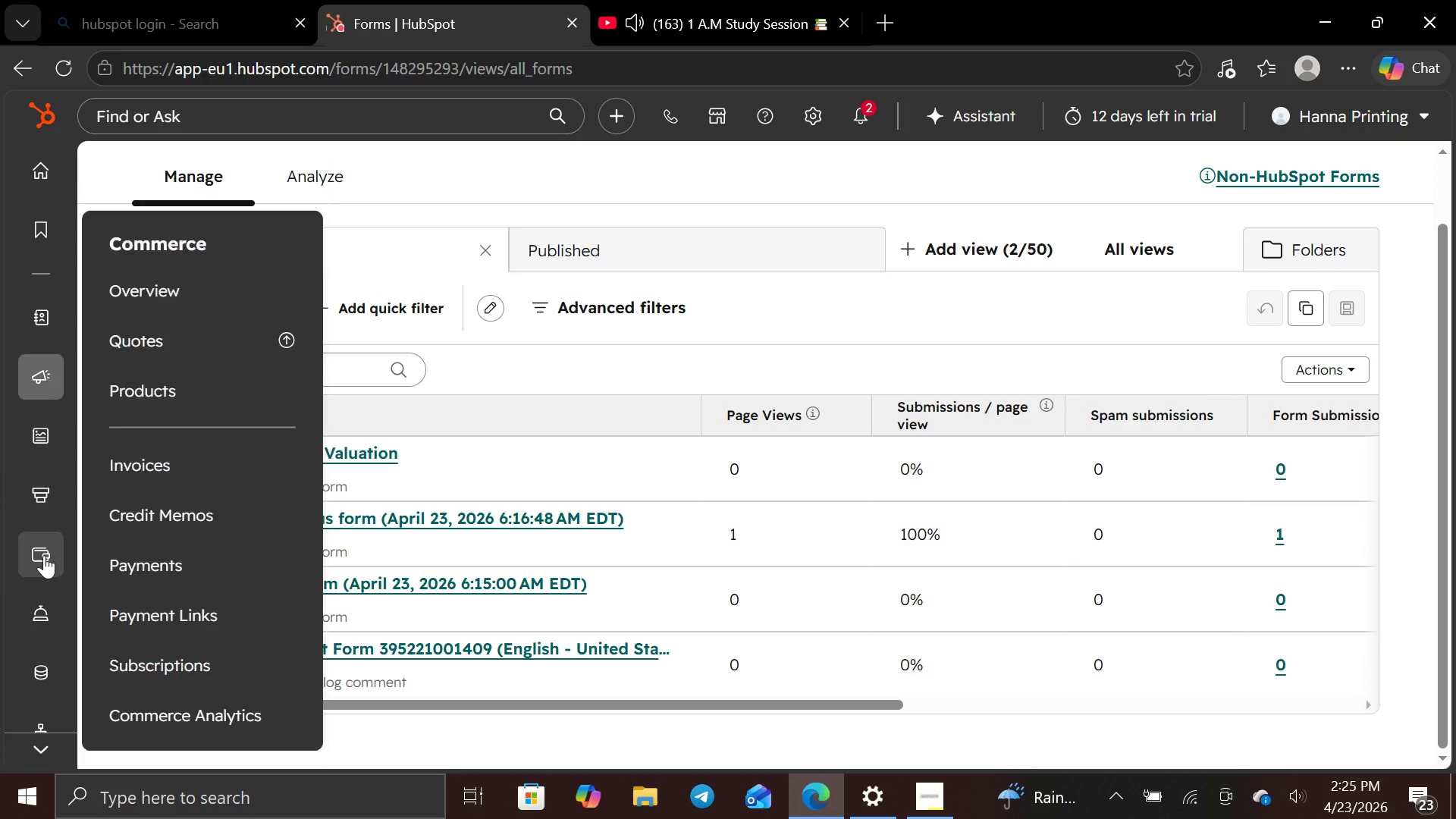 
wait(25.65)
 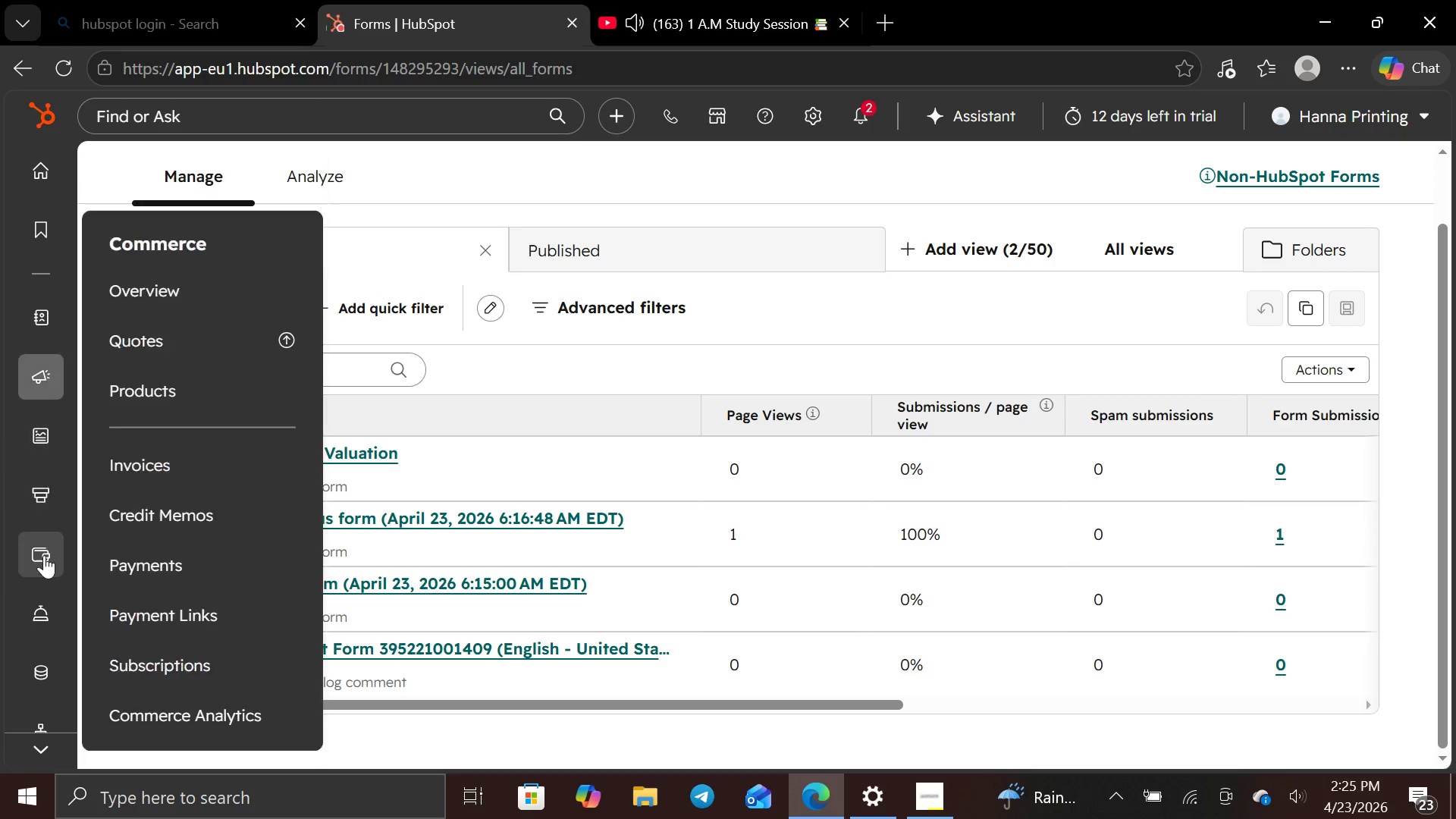 
left_click([1244, 177])
 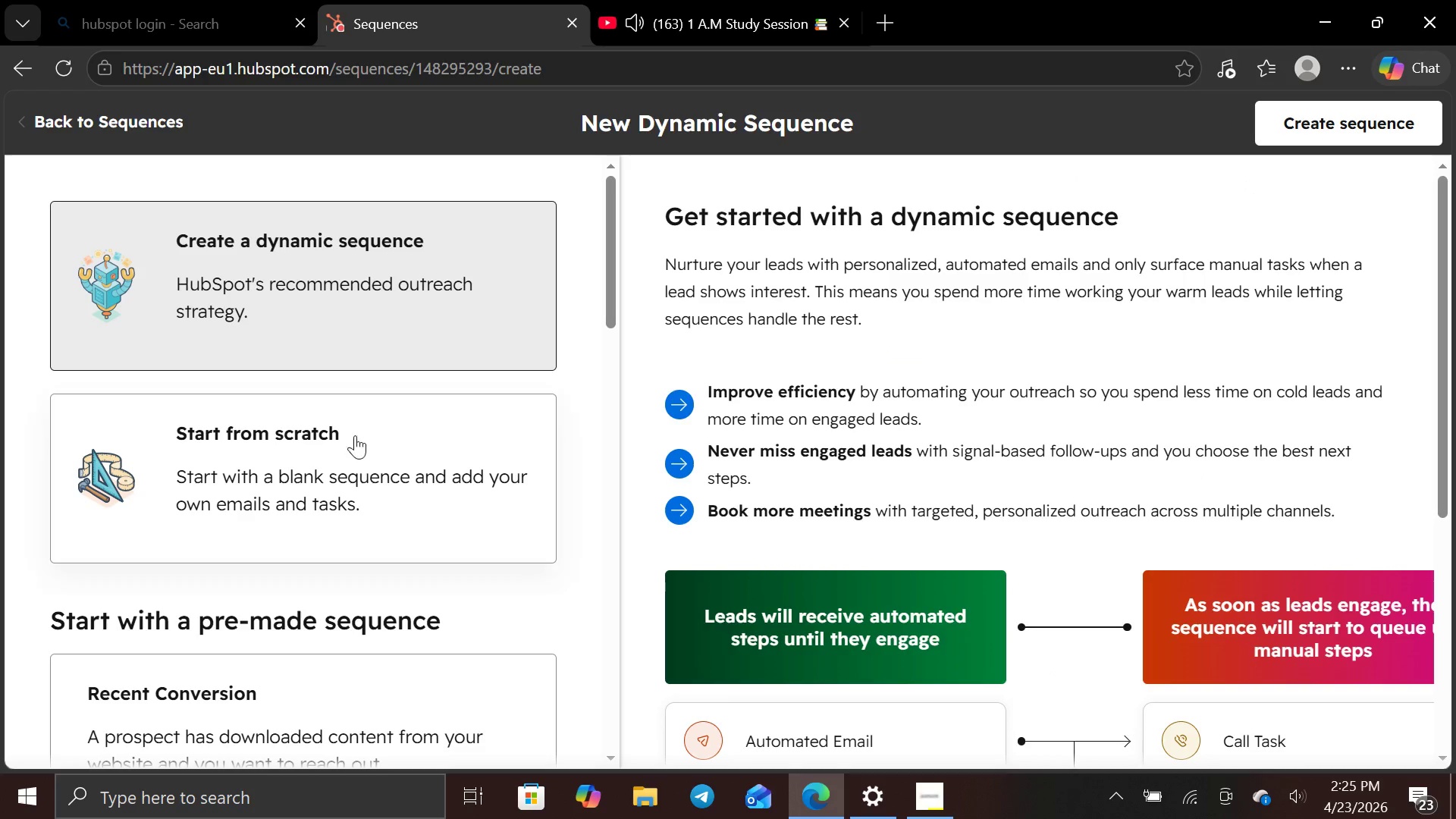 
left_click([292, 474])
 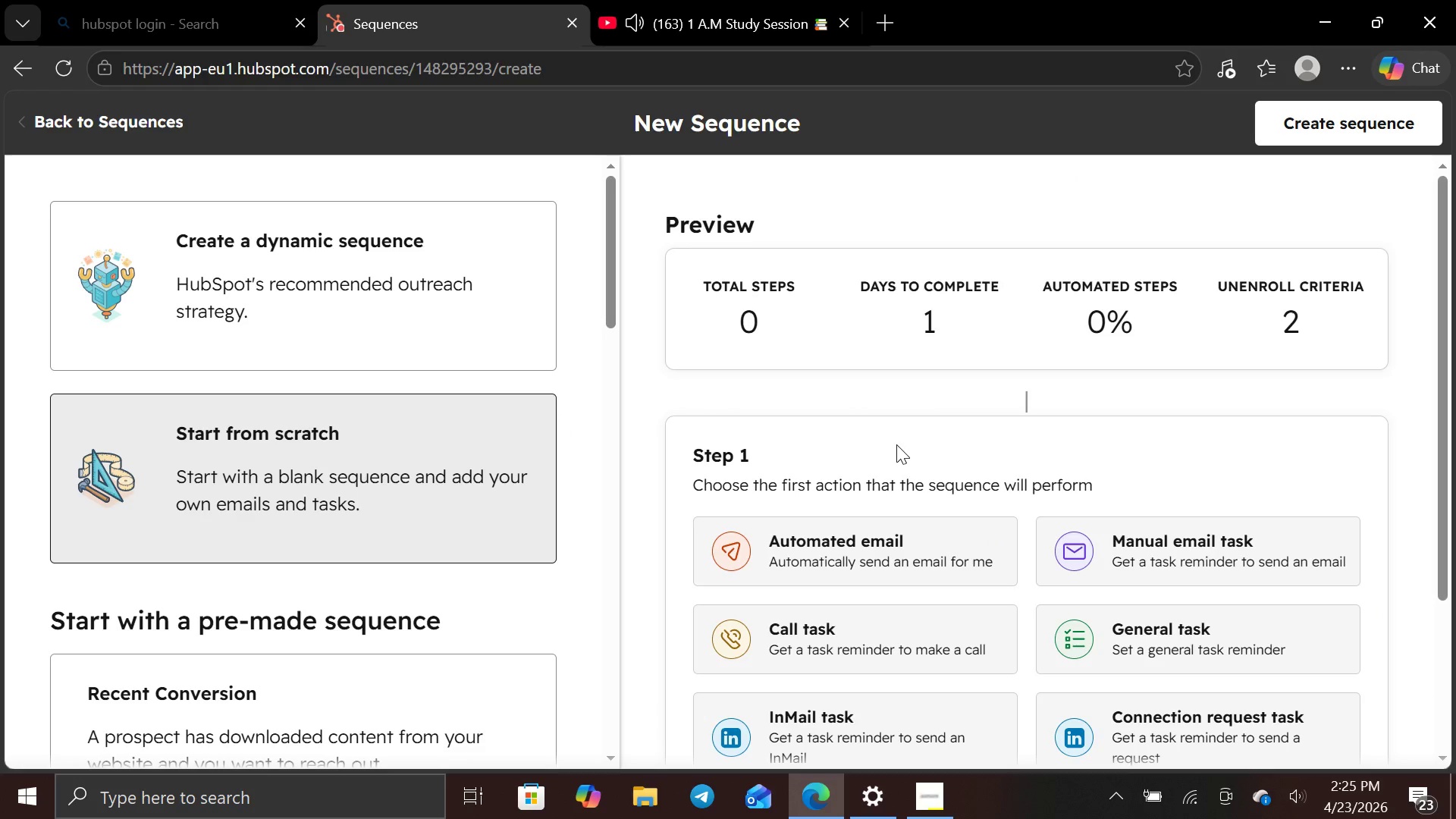 
scroll: coordinate [874, 441], scroll_direction: down, amount: 1.0
 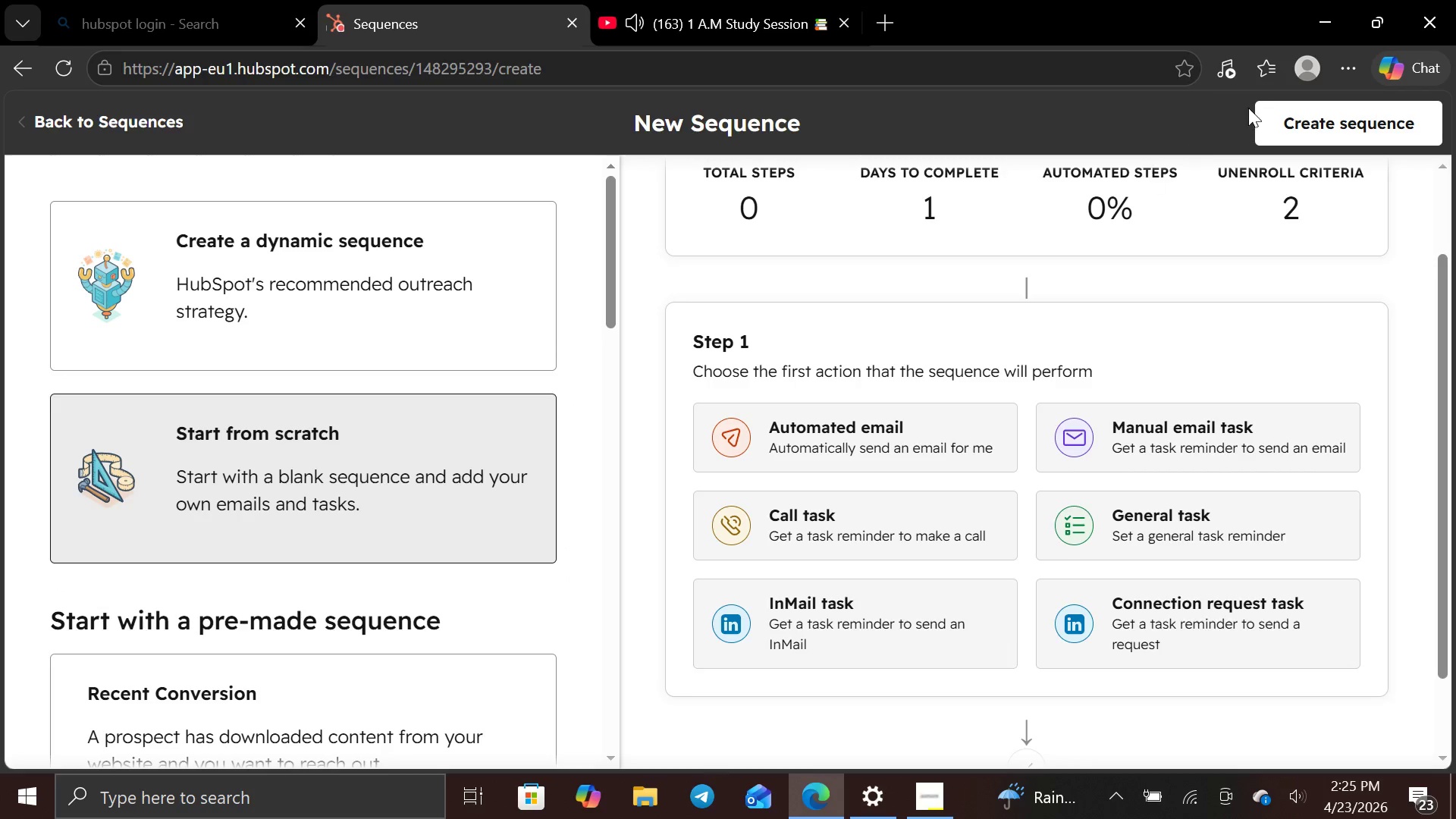 
left_click([1313, 129])
 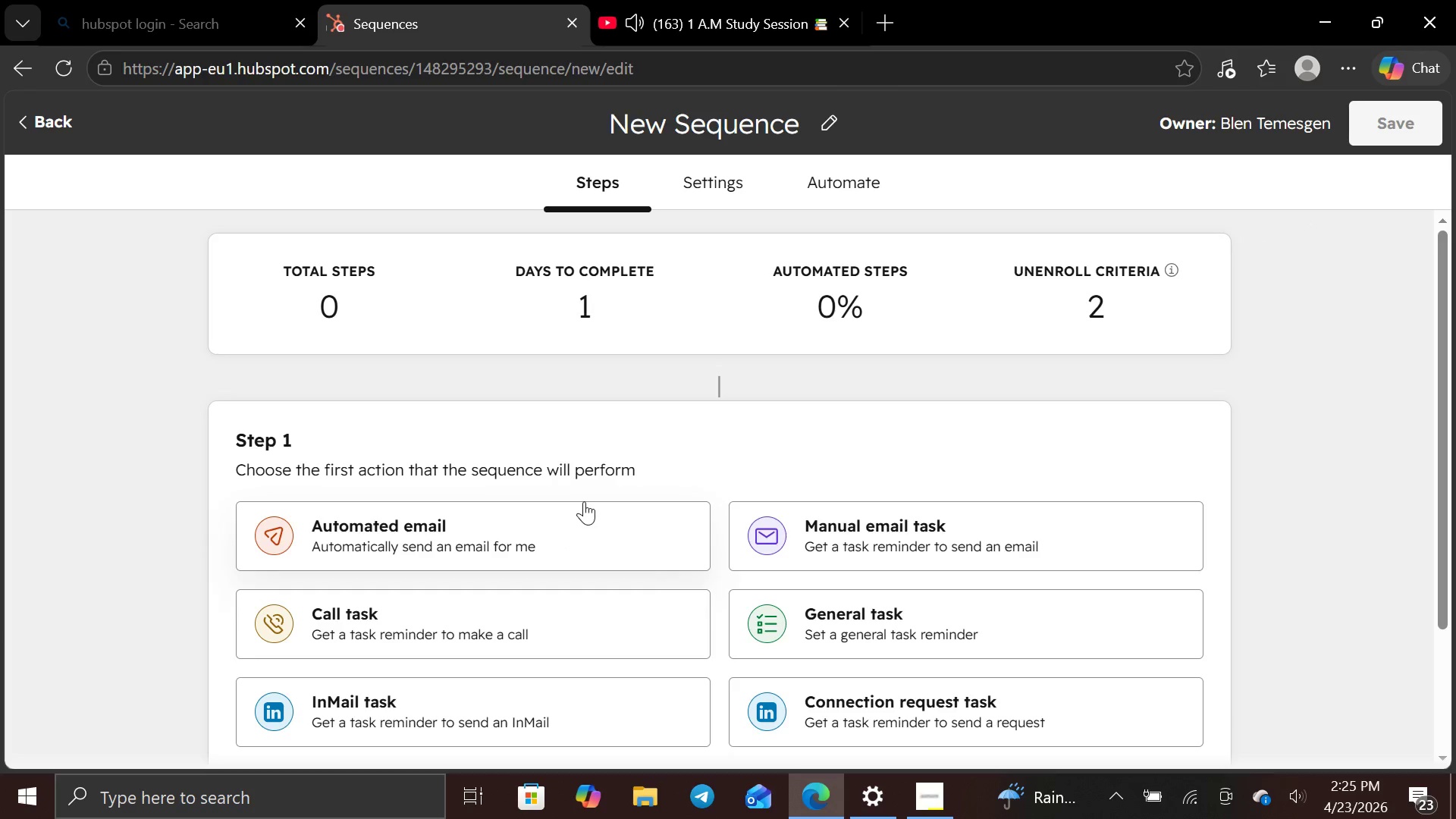 
scroll: coordinate [581, 473], scroll_direction: down, amount: 2.0
 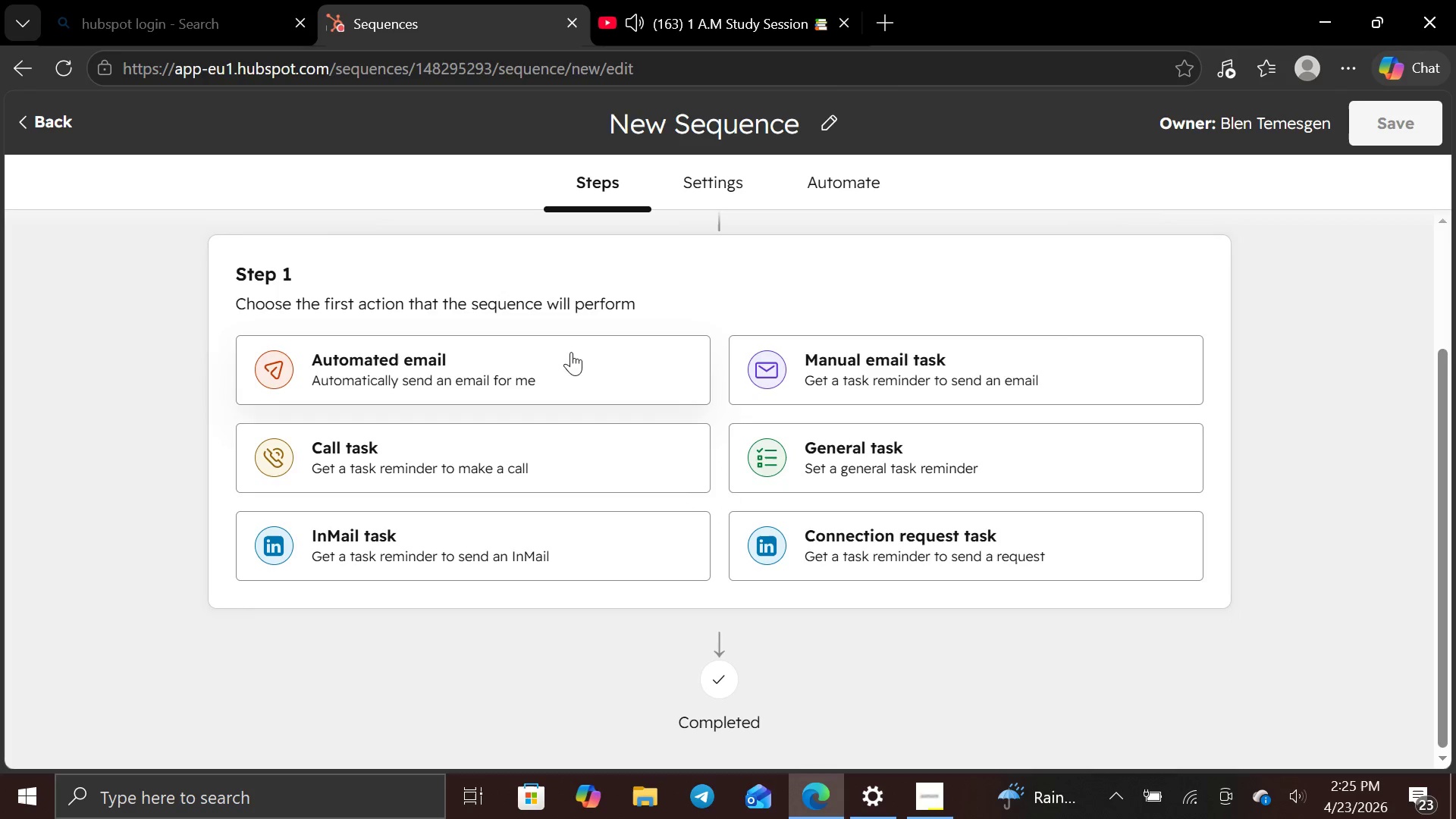 
left_click([571, 360])
 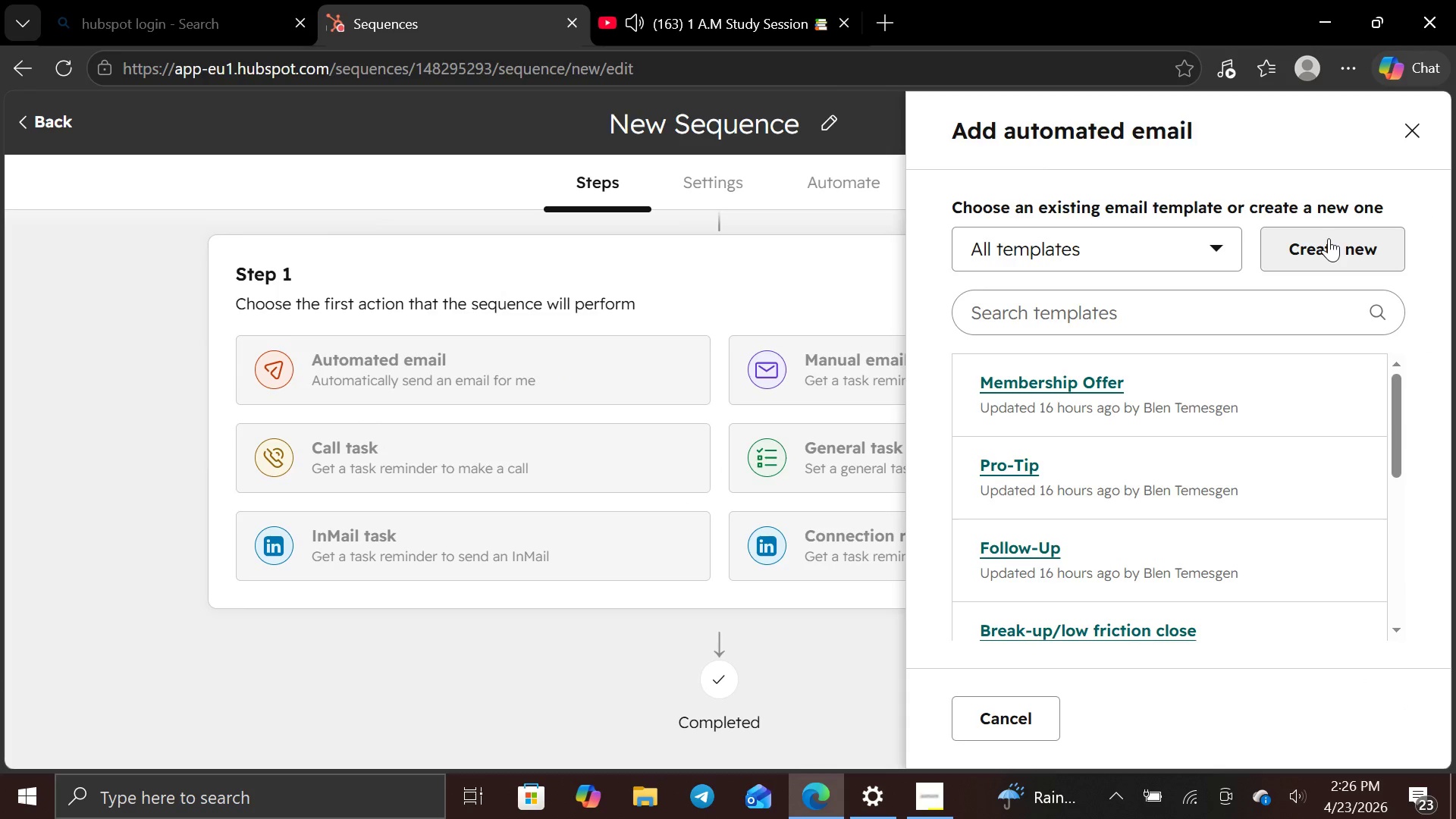 
left_click([1329, 238])
 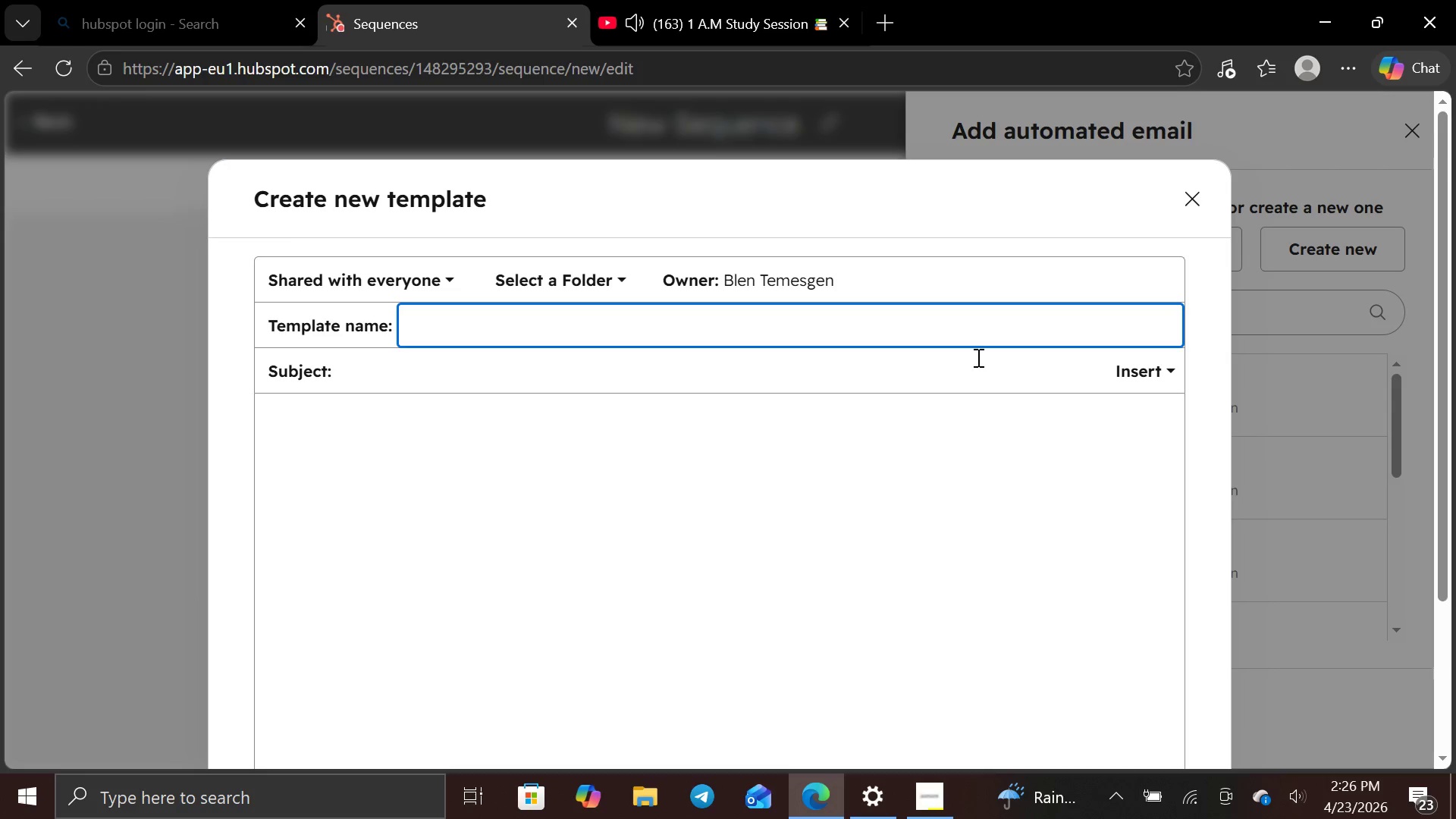 
wait(12.53)
 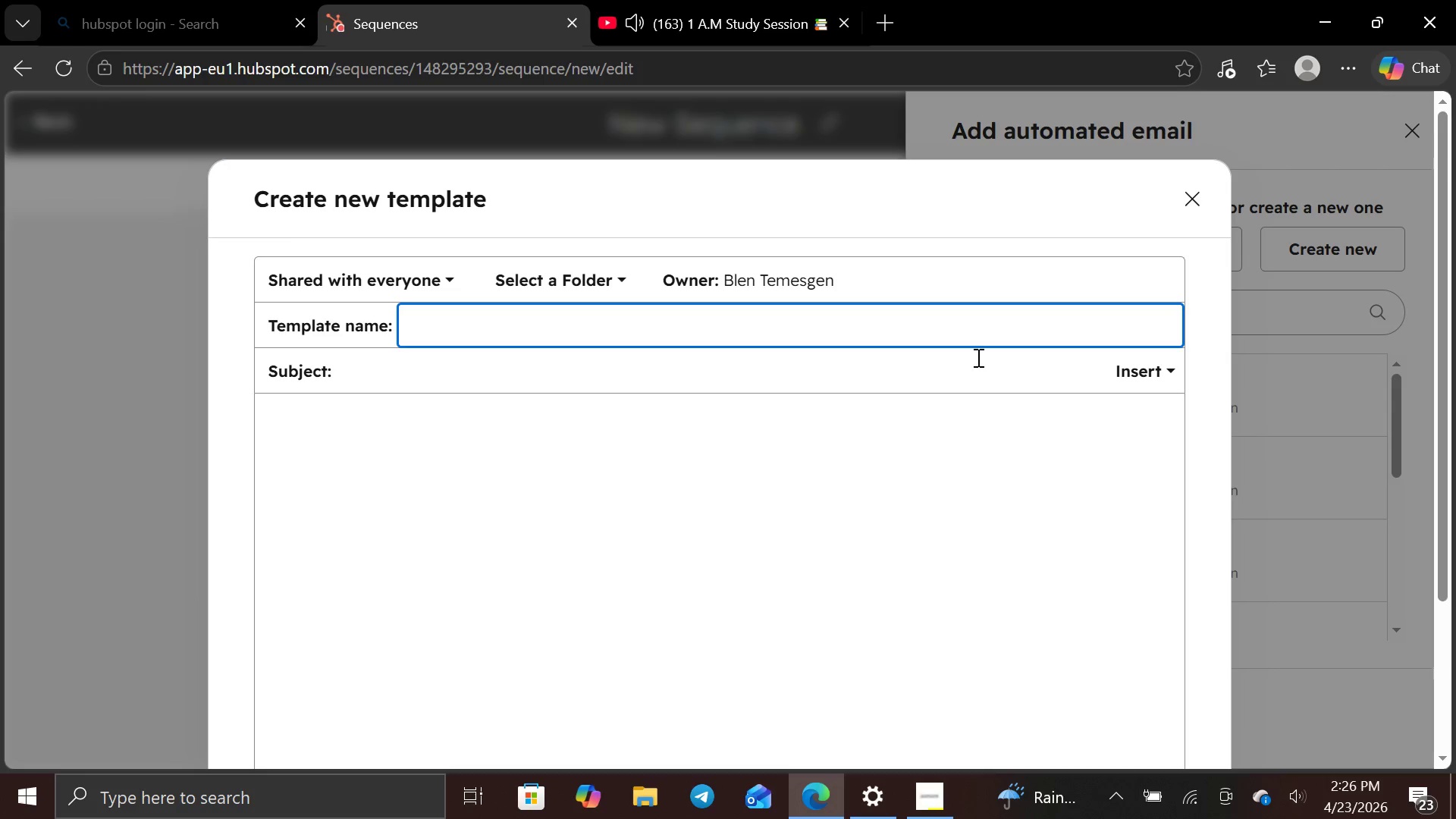 
type(Immi)
key(Backspace)
type(ediate)
 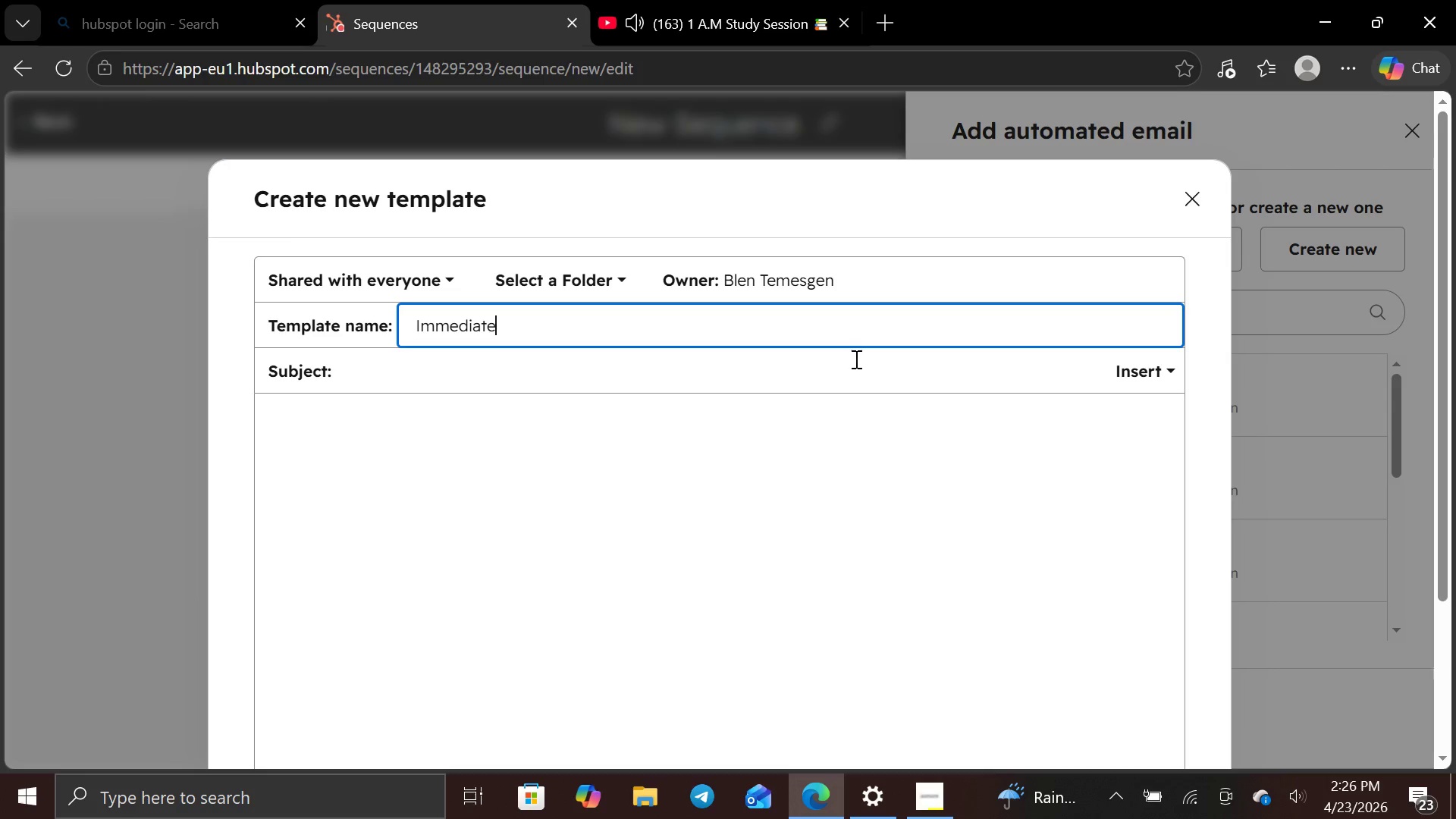 
left_click([858, 380])
 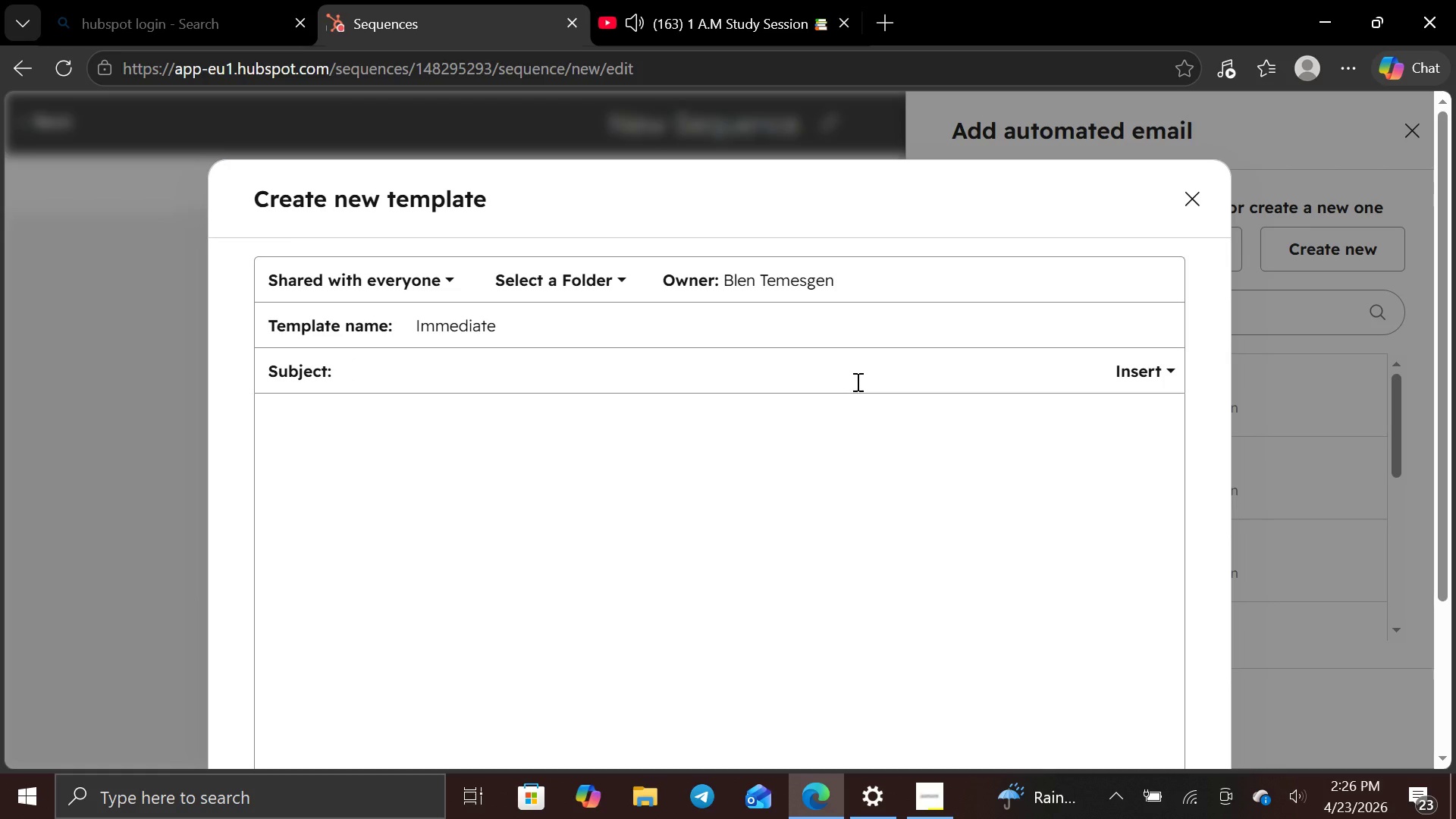 
wait(5.06)
 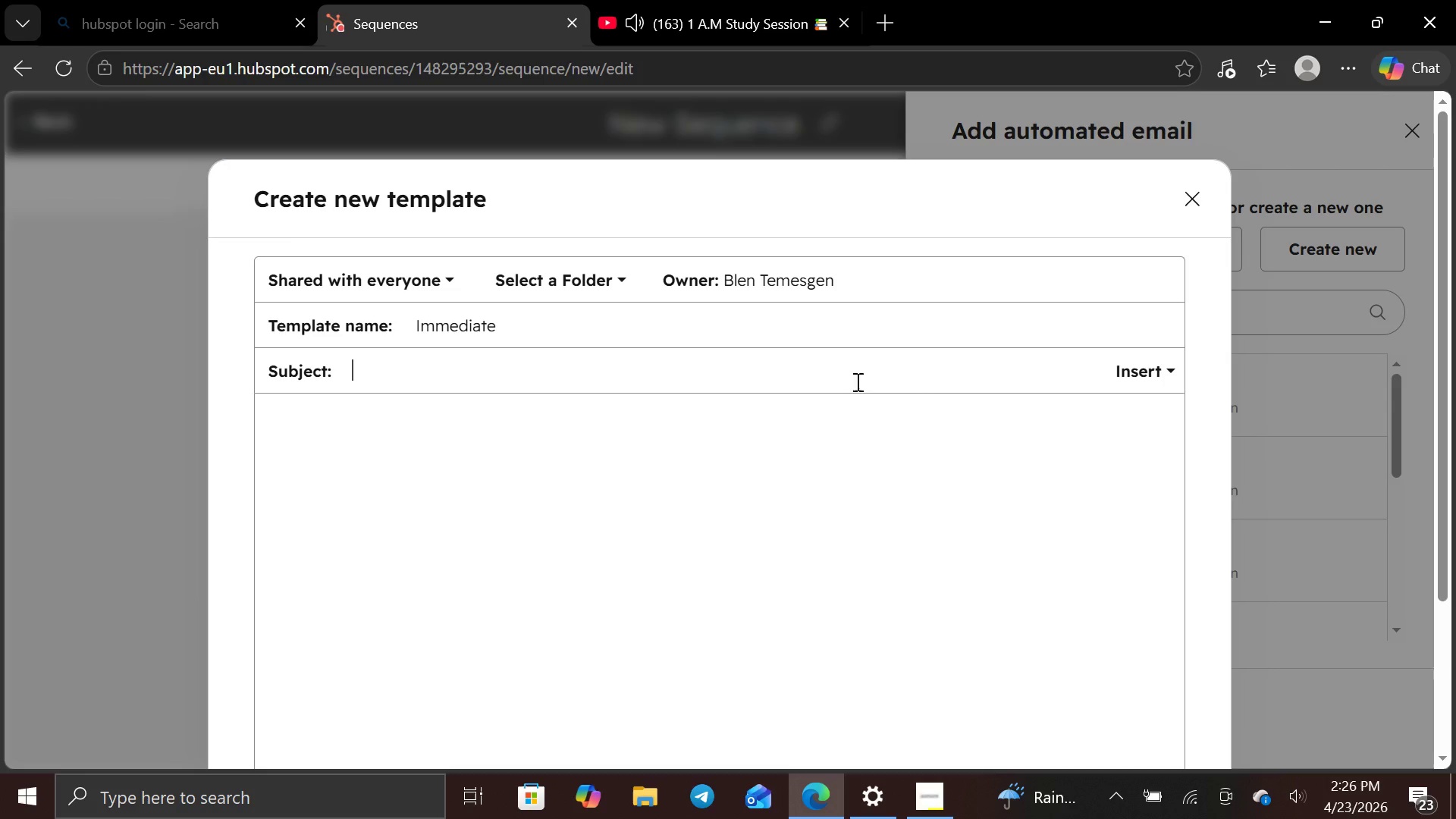 
type(Your Luxury Valuation Request)
 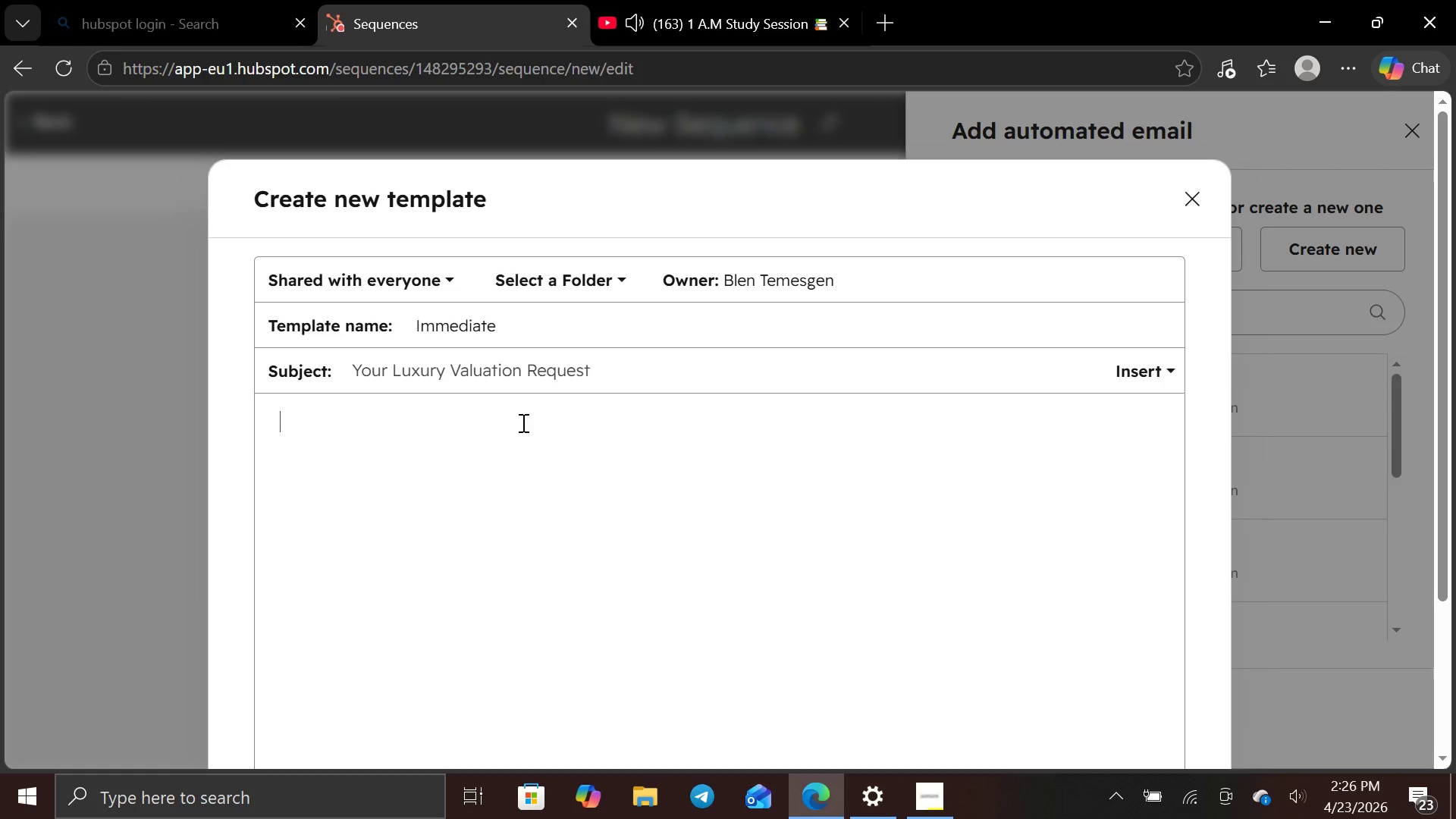 
wait(7.75)
 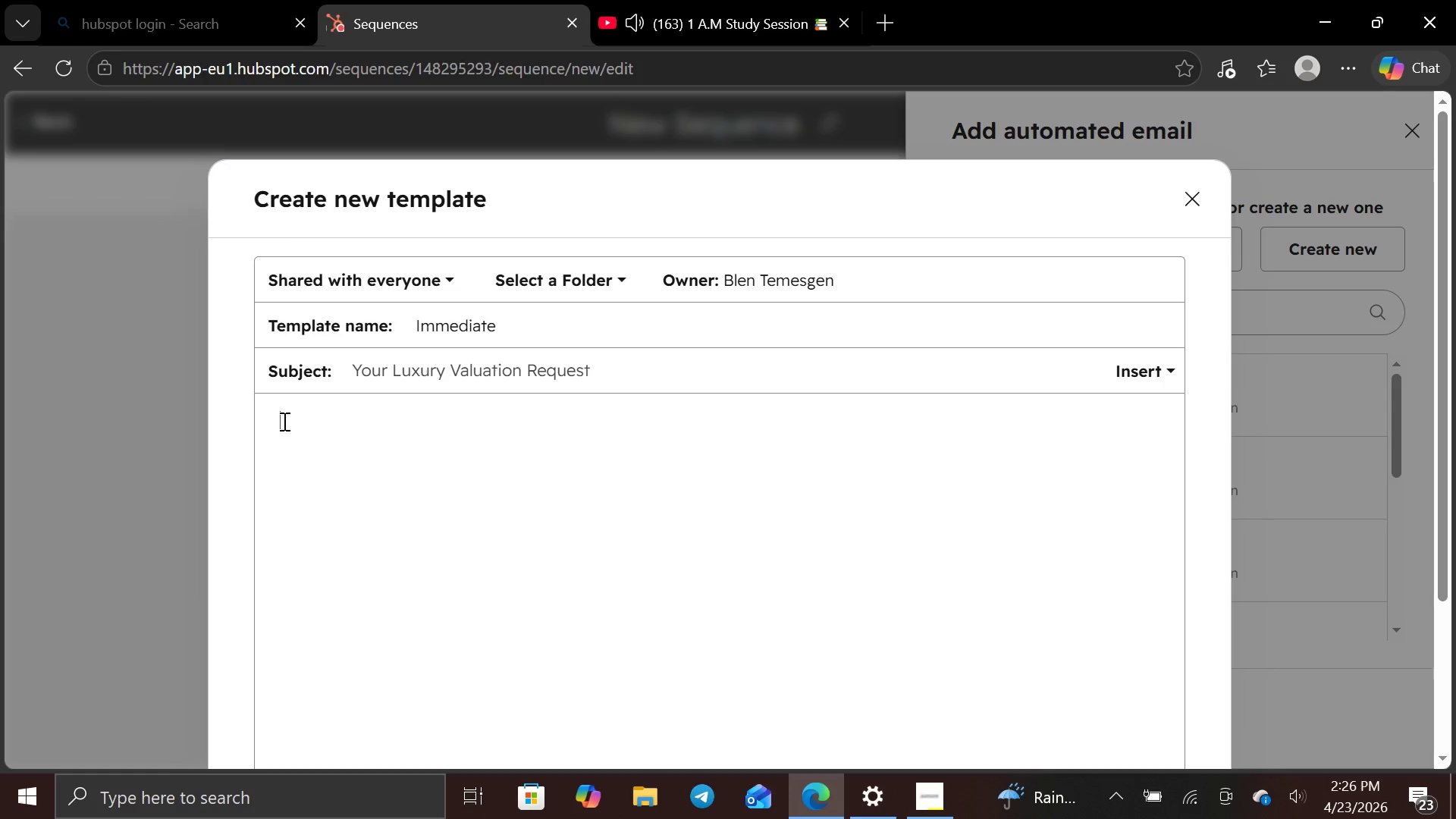 
key(CapsLock)
 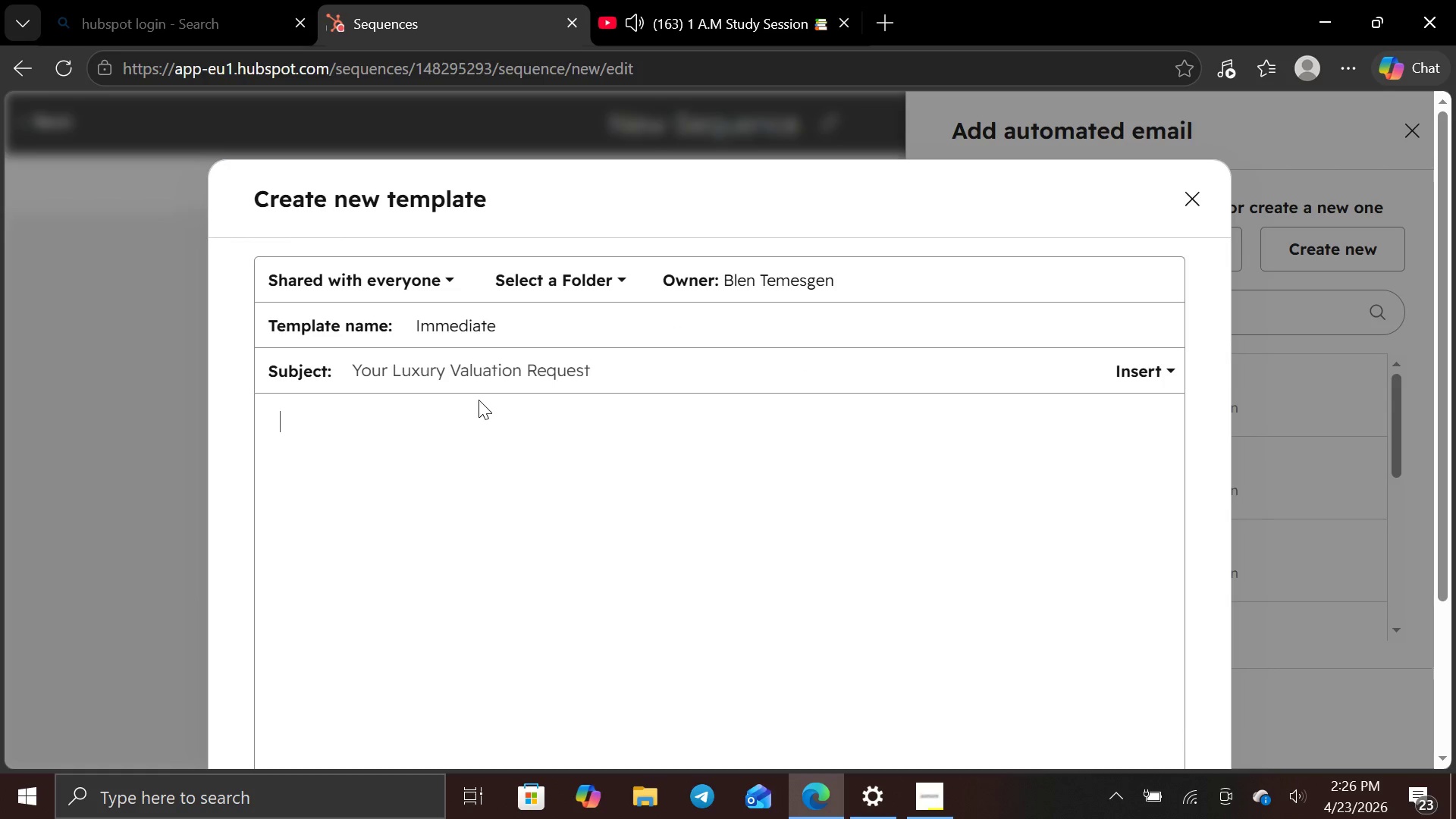 
key(H)
 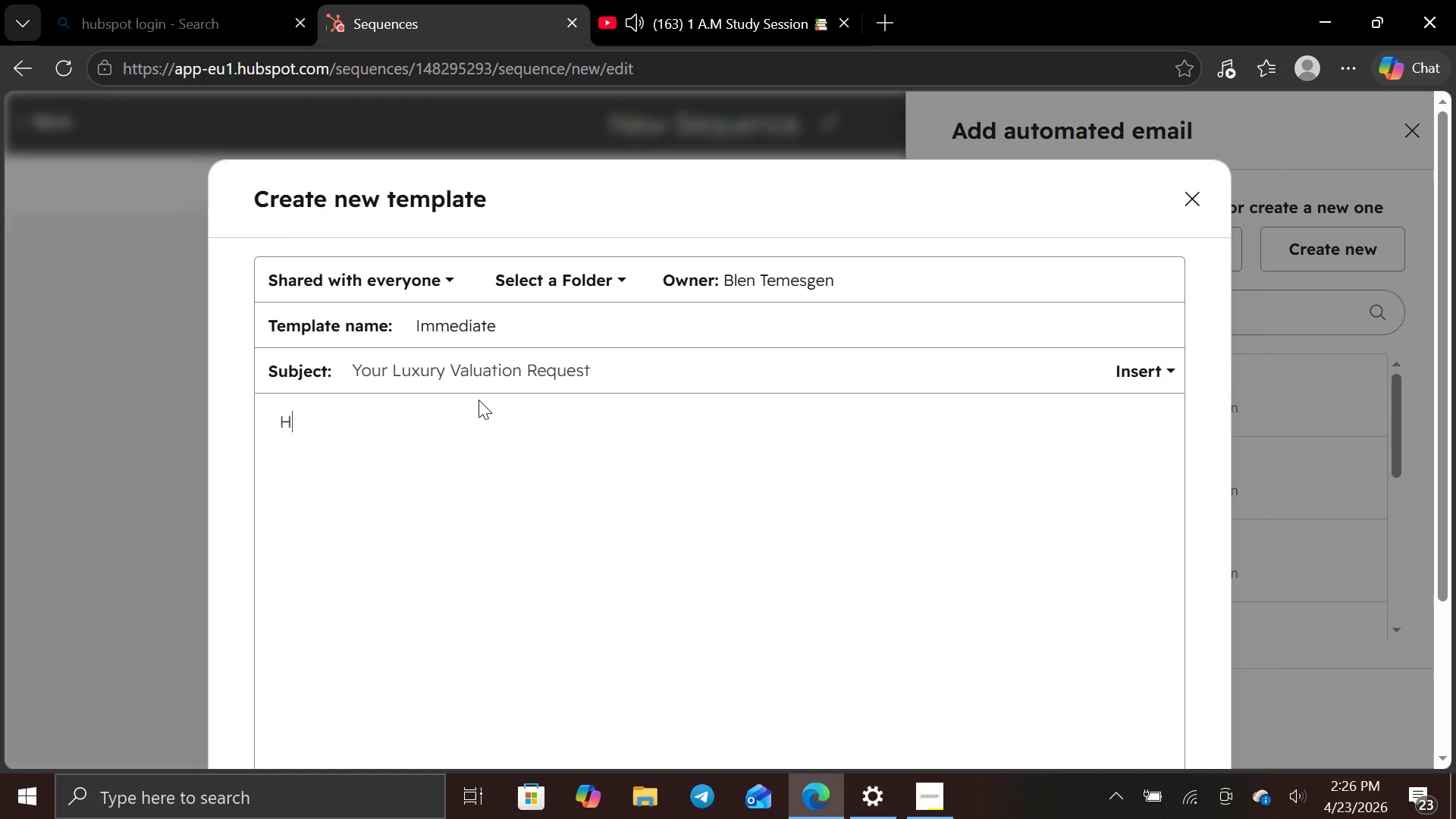 
key(CapsLock)
 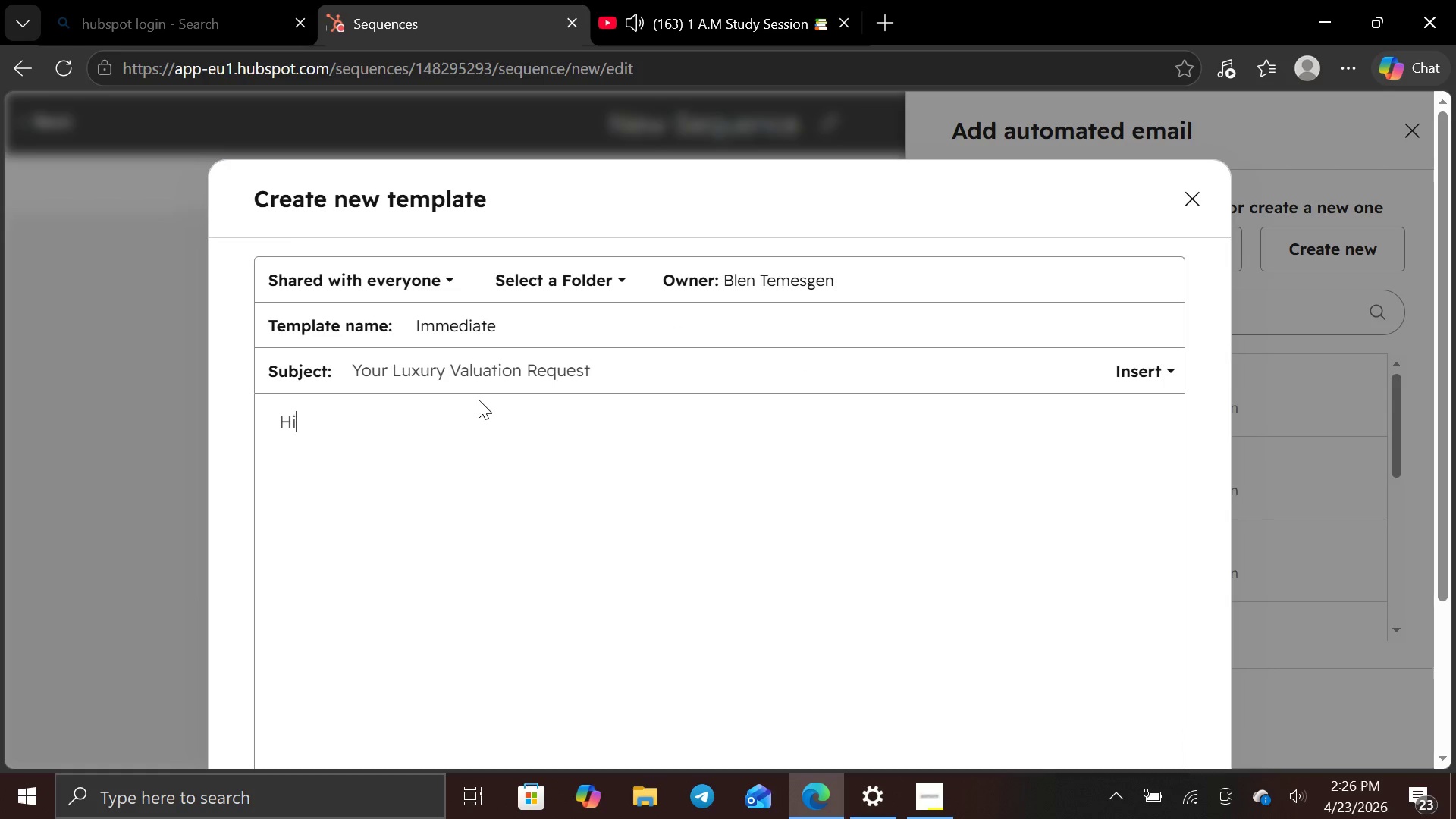 
key(I)
 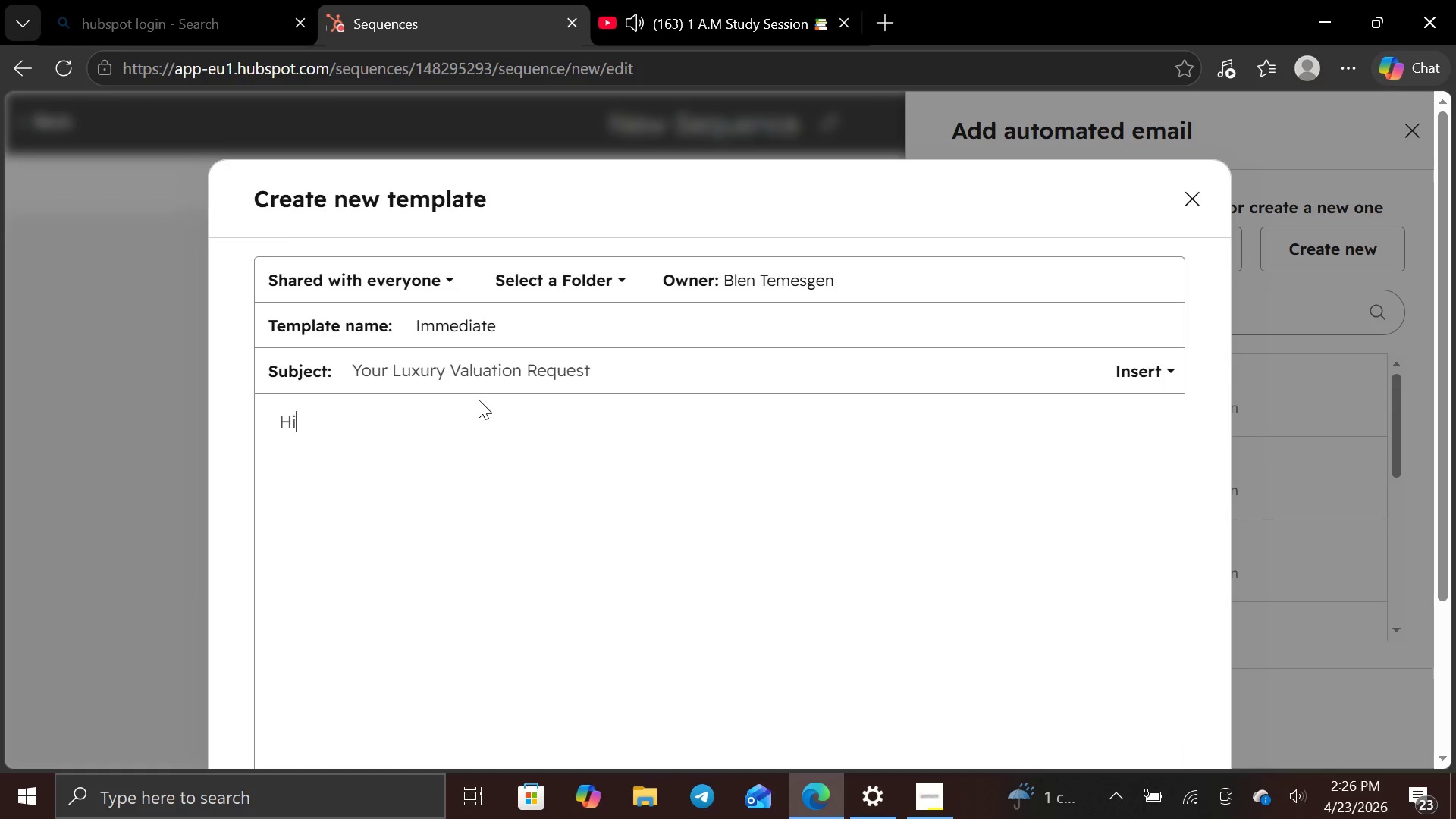 
key(Space)
 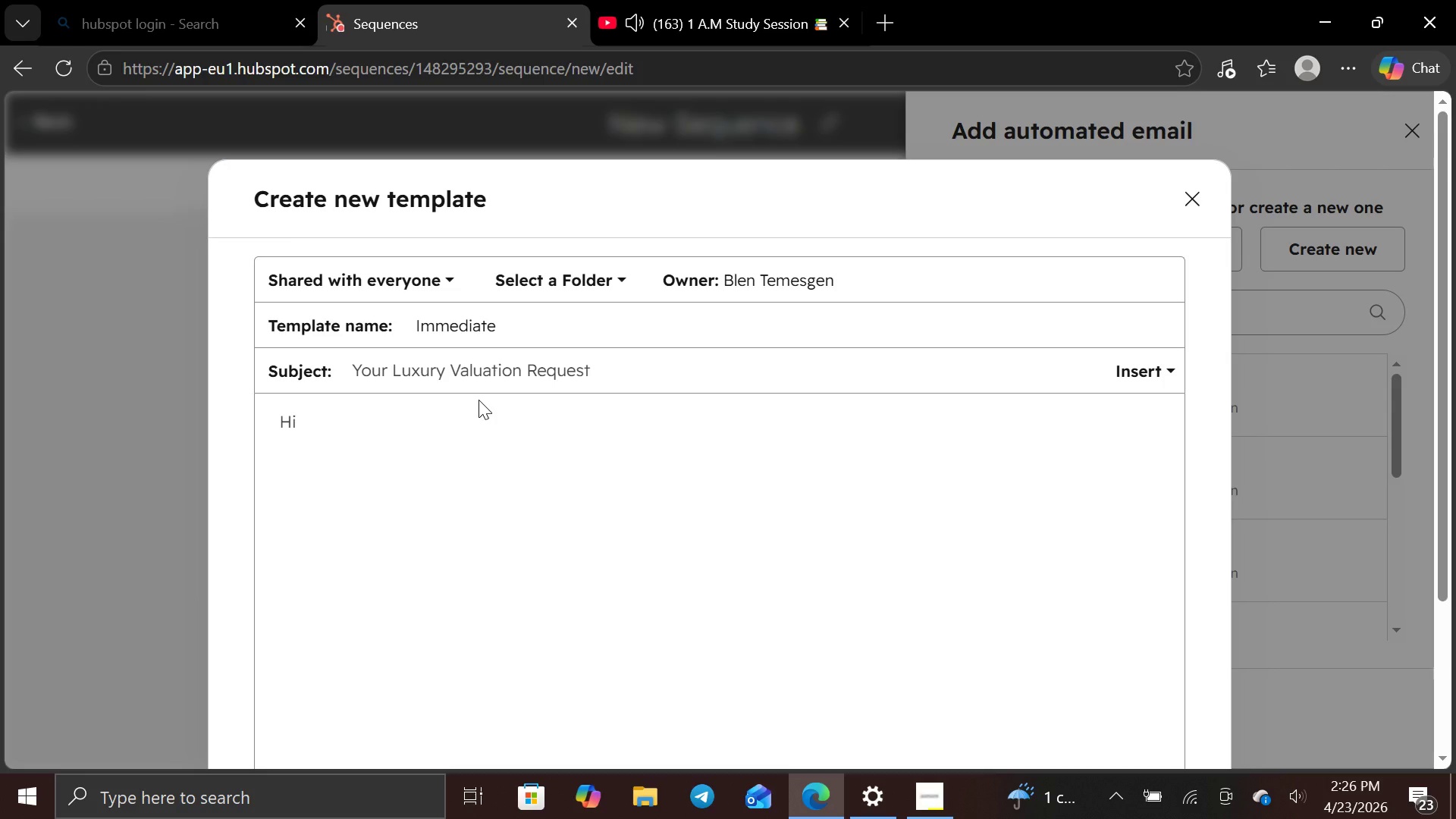 
wait(5.17)
 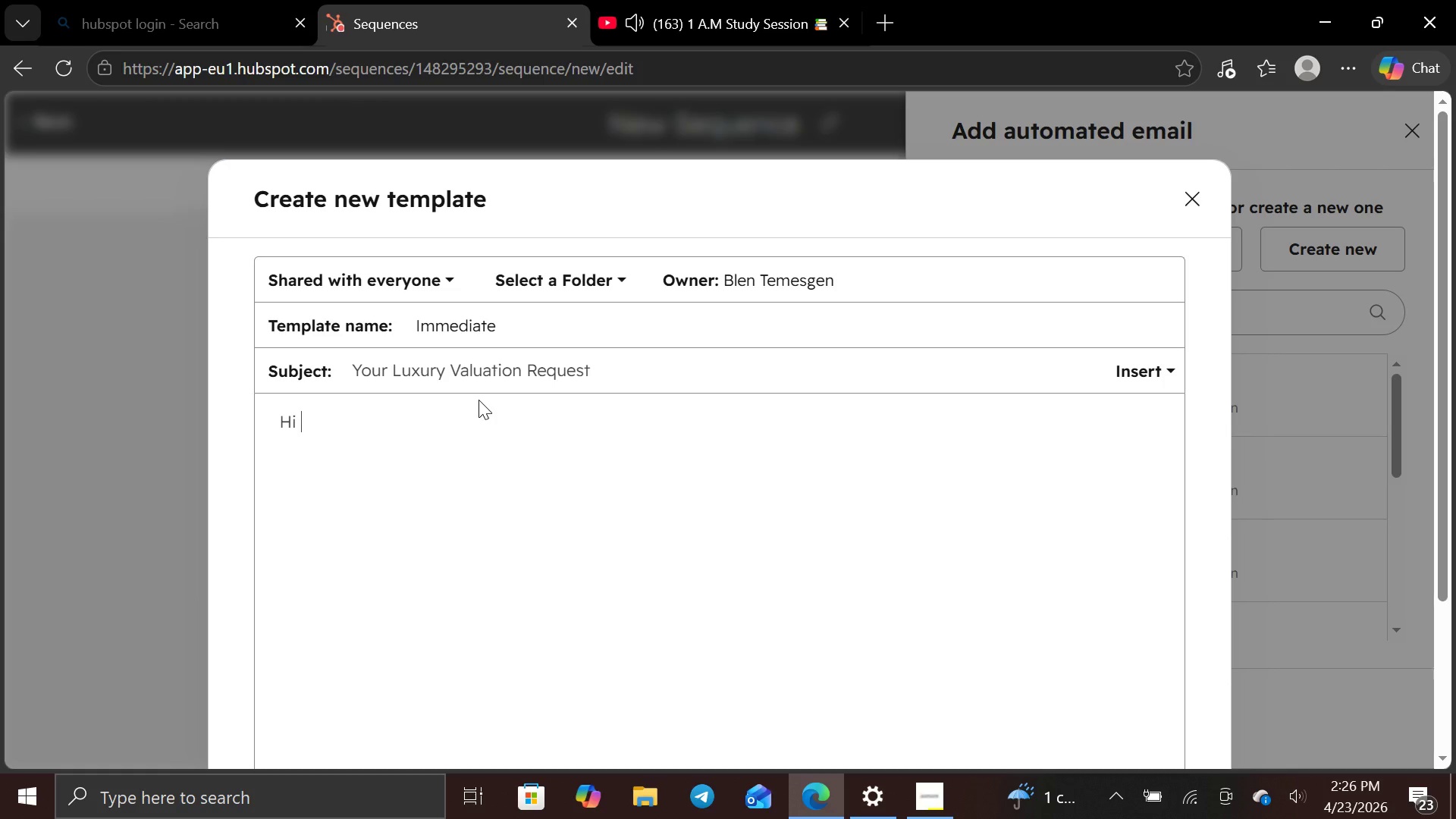 
key(BracketLeft)
 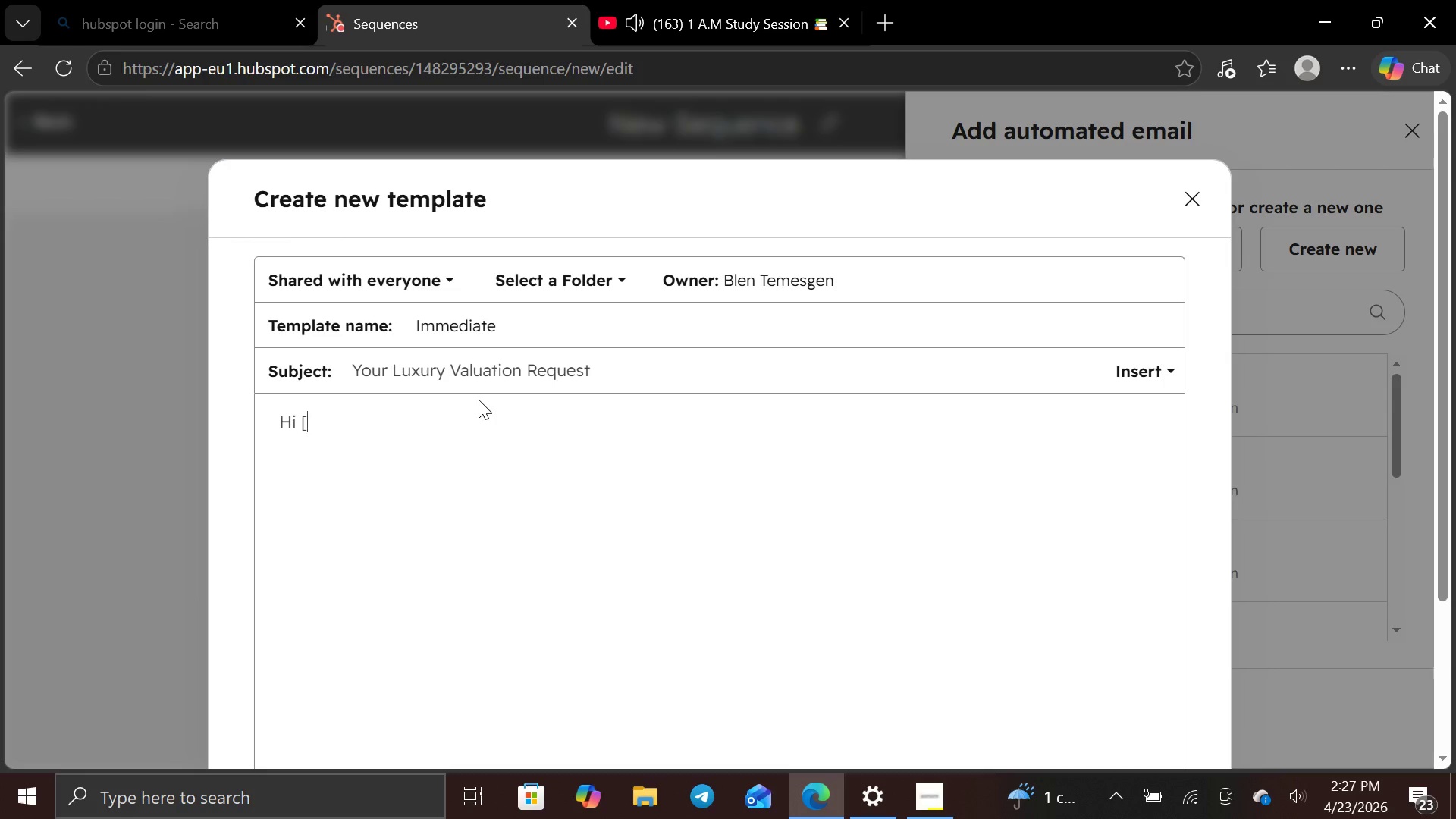 
key(BracketRight)
 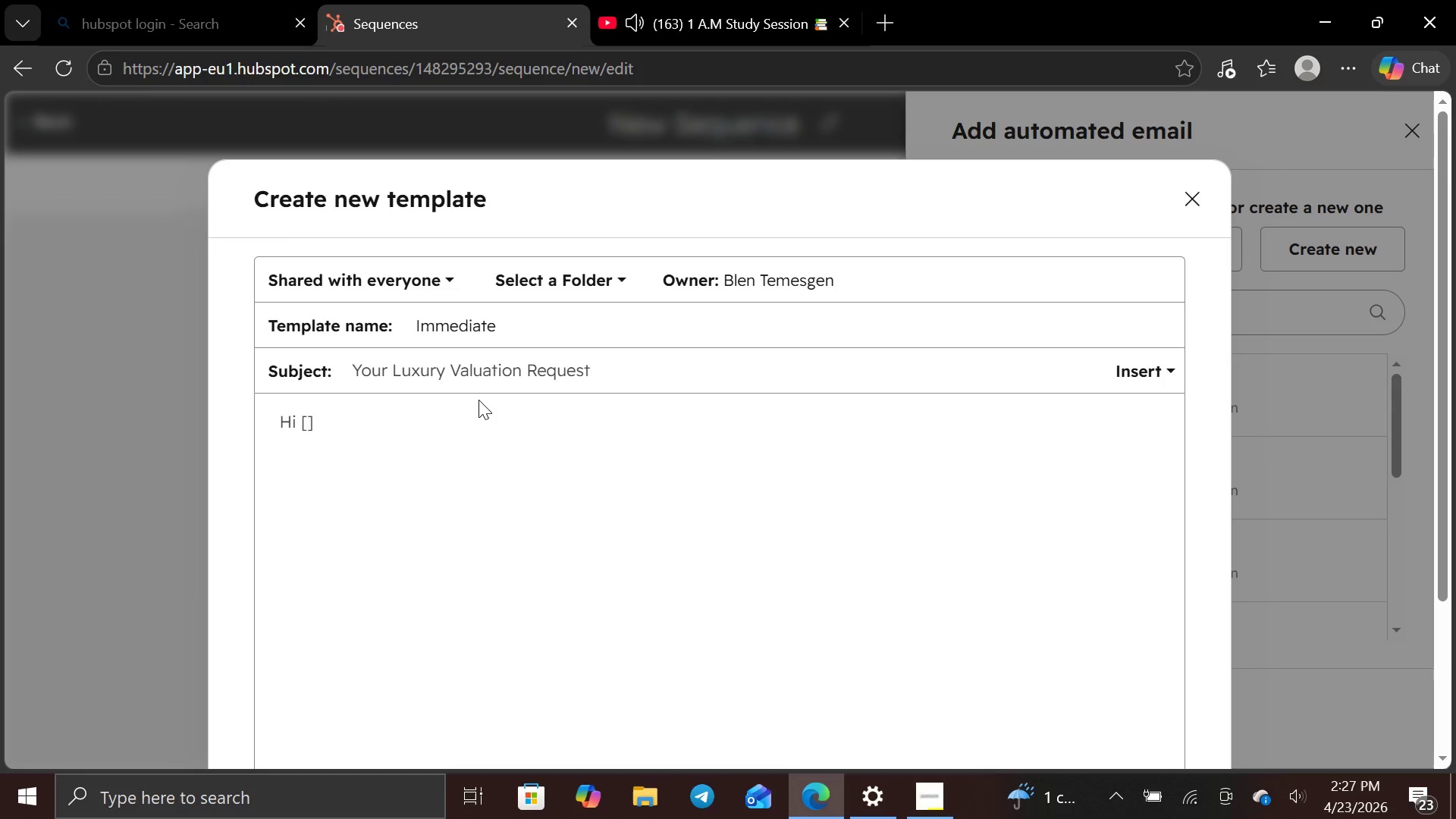 
key(ArrowLeft)
 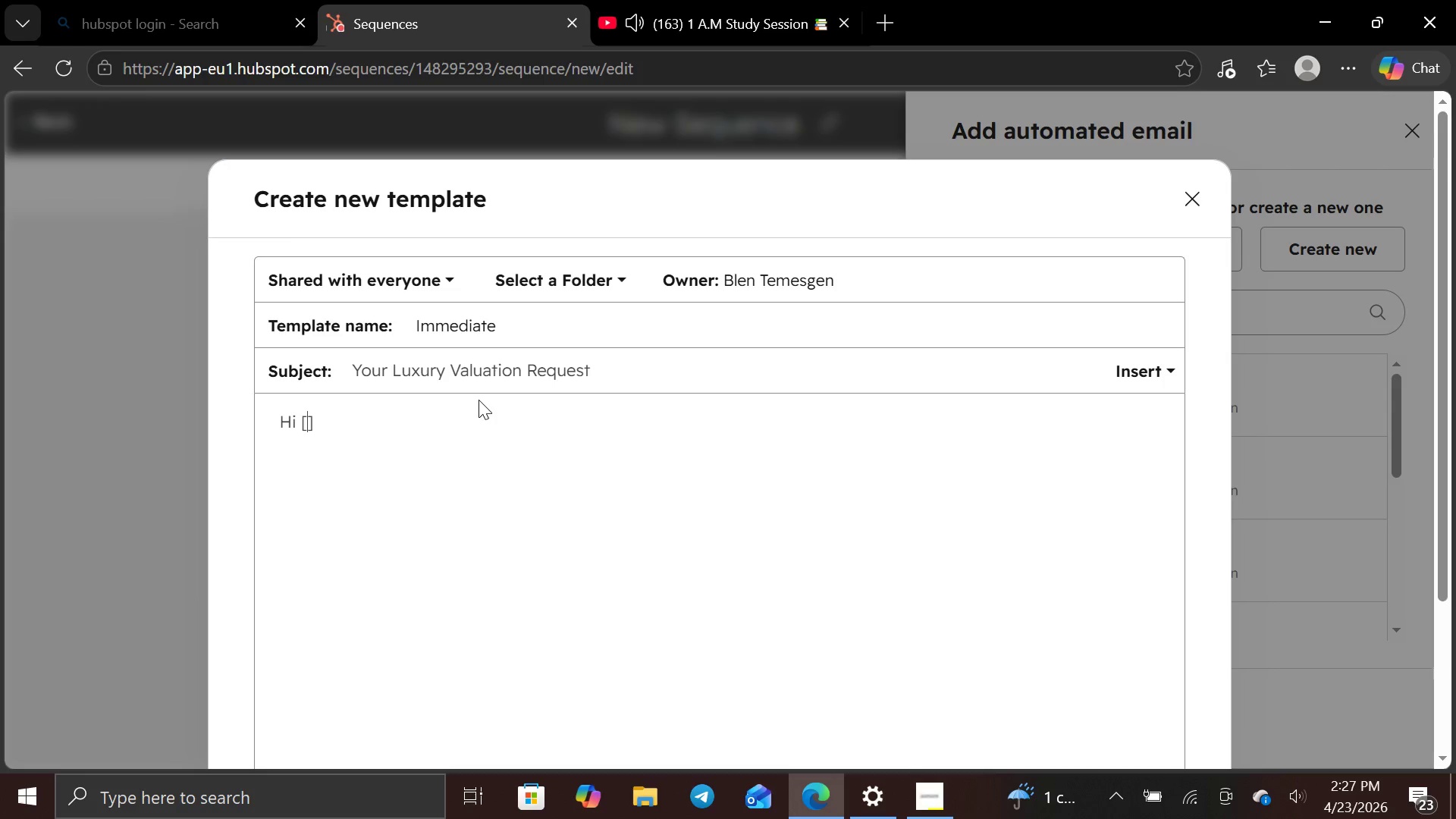 
type(first name)
 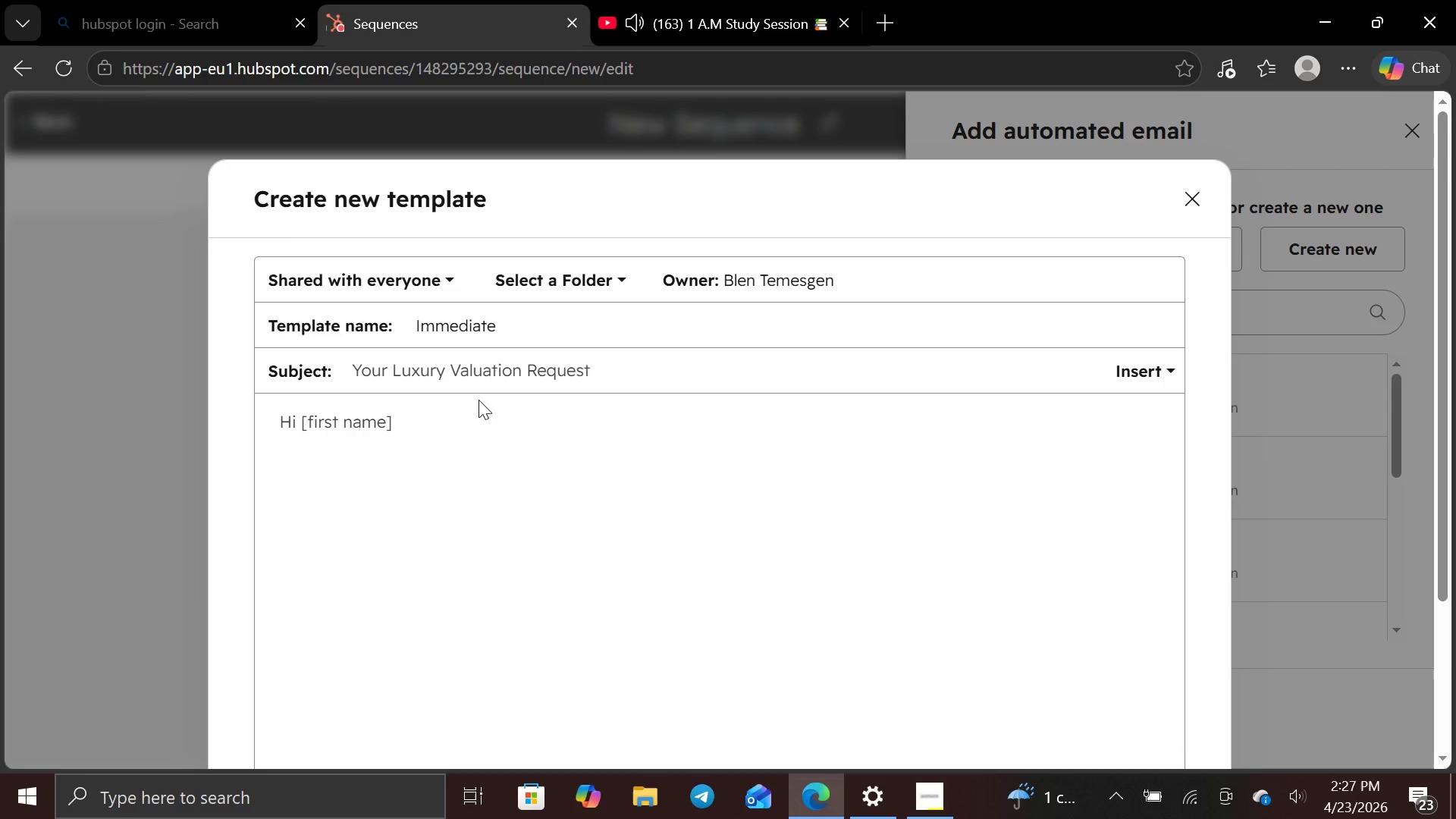 
key(ArrowRight)
 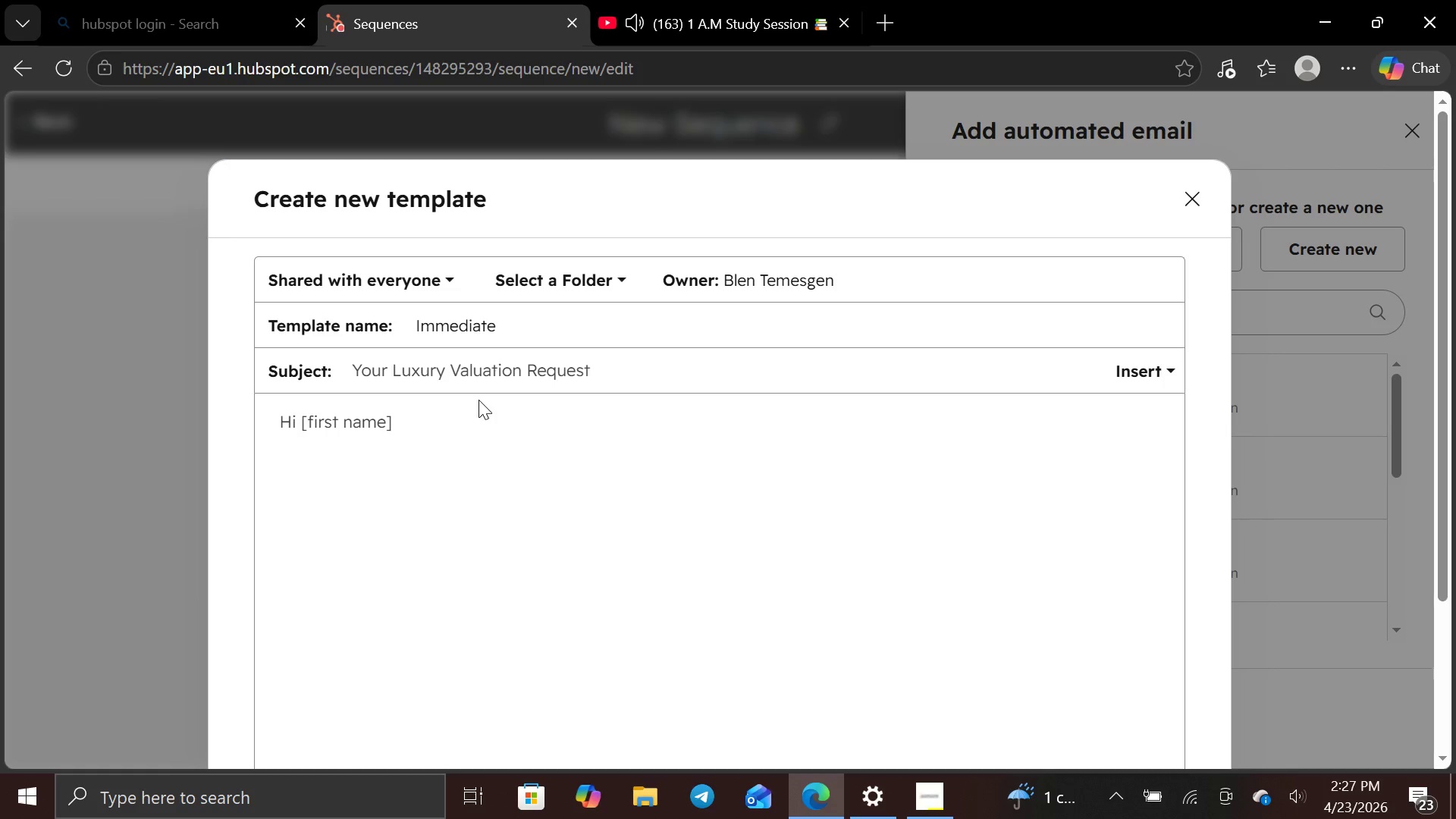 
key(Enter)
 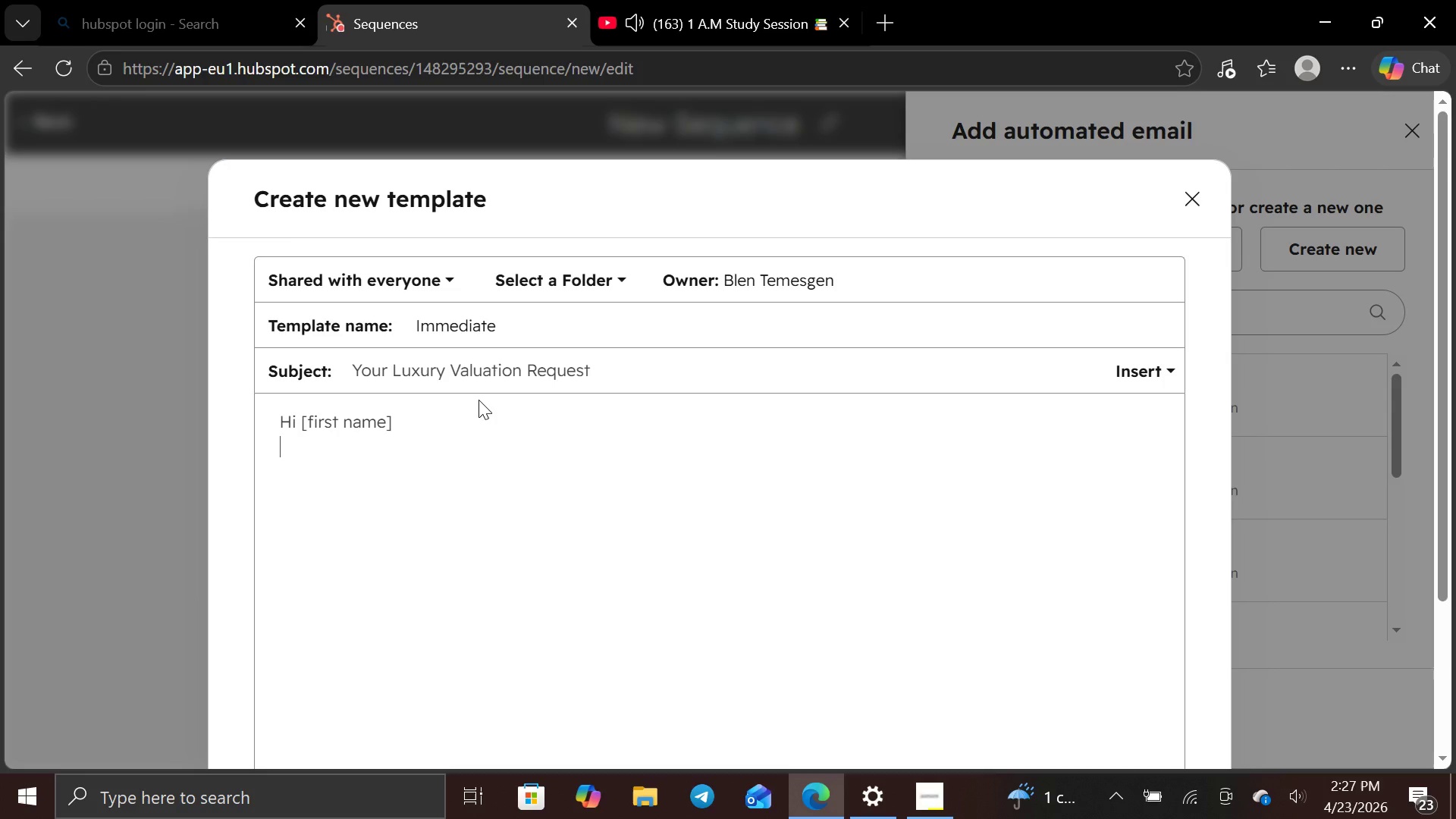 
key(Enter)
 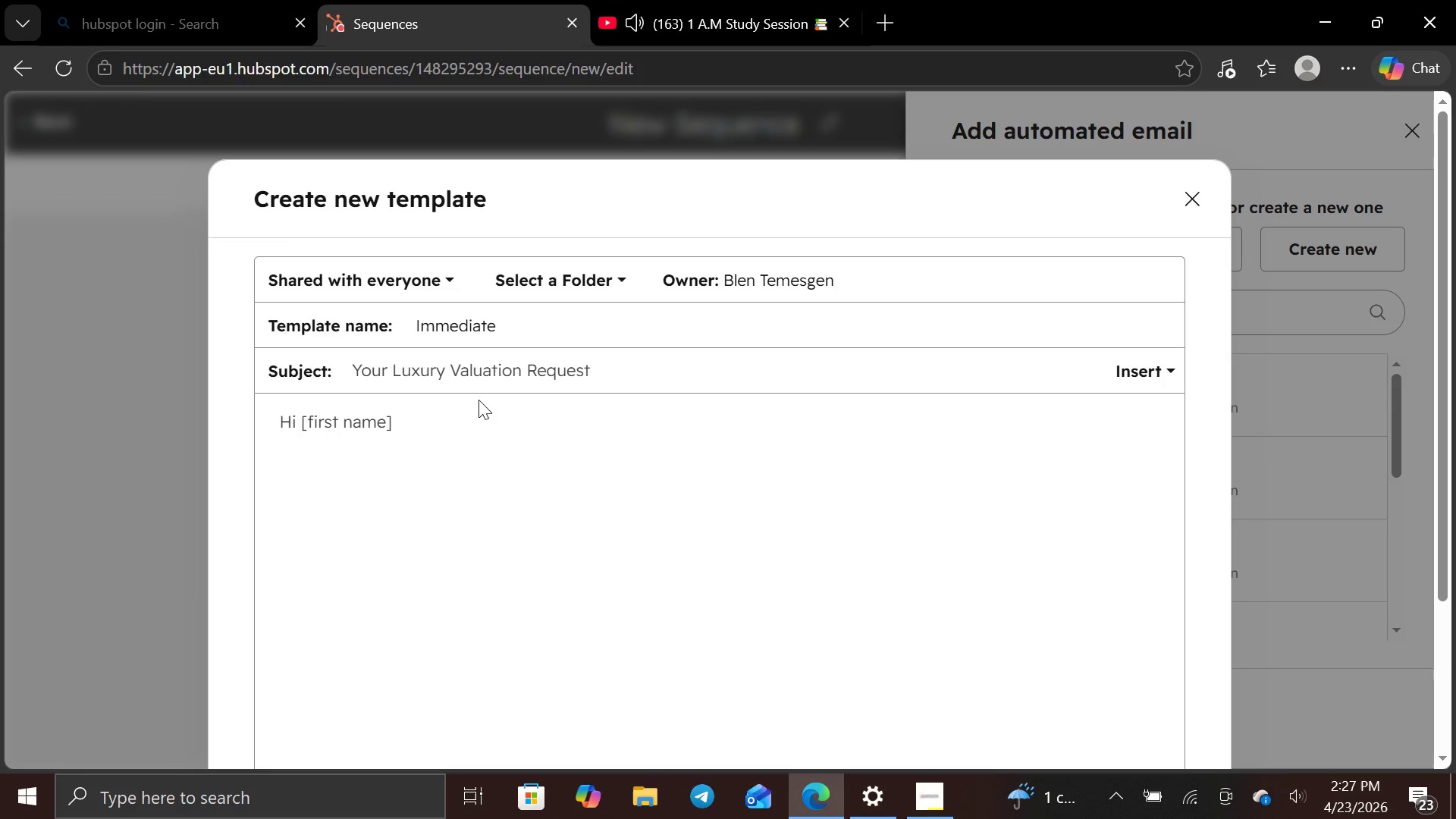 
type(th)
key(Backspace)
key(Backspace)
type(Thank you for requesting your [])
 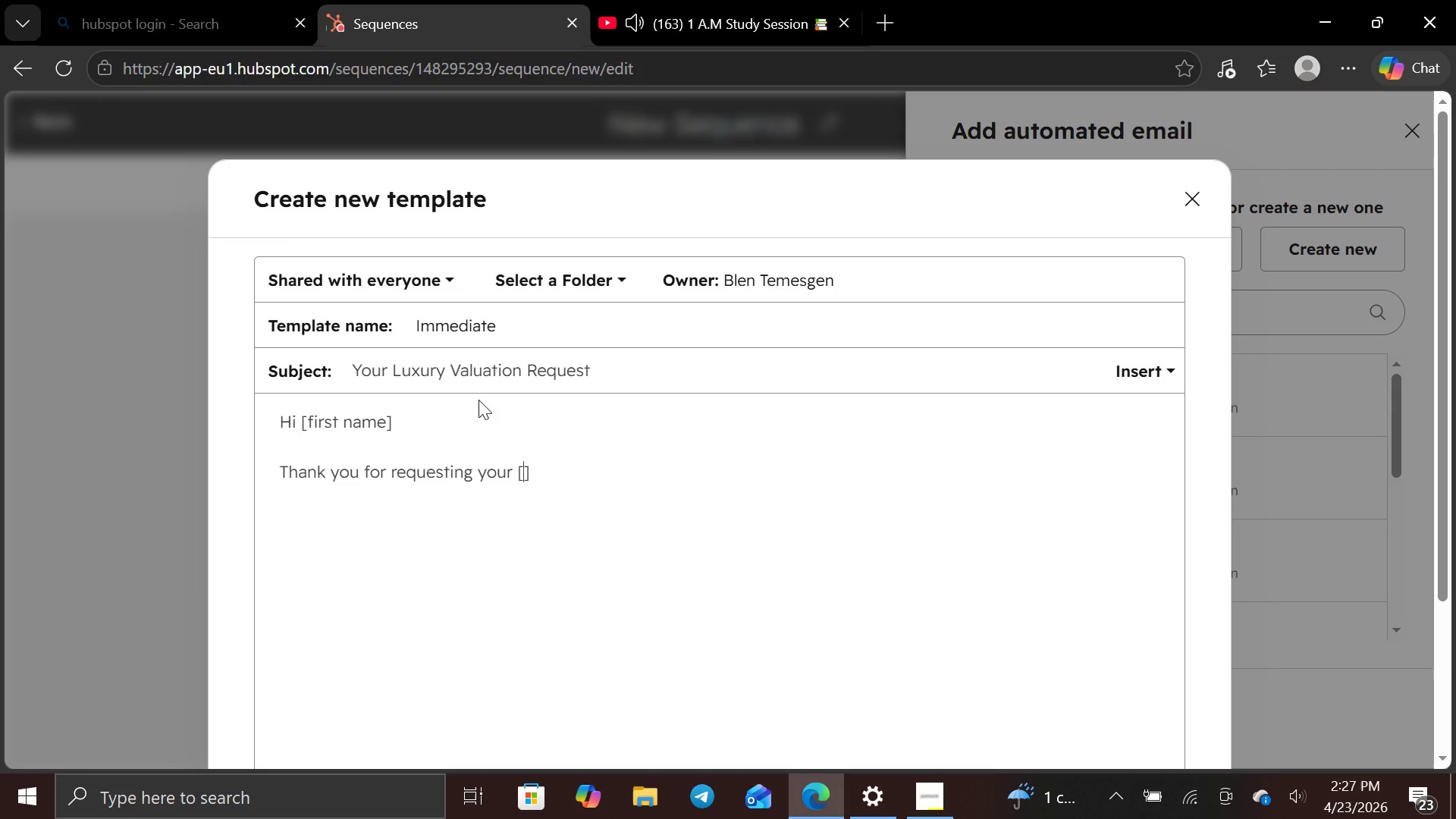 
key(ArrowLeft)
 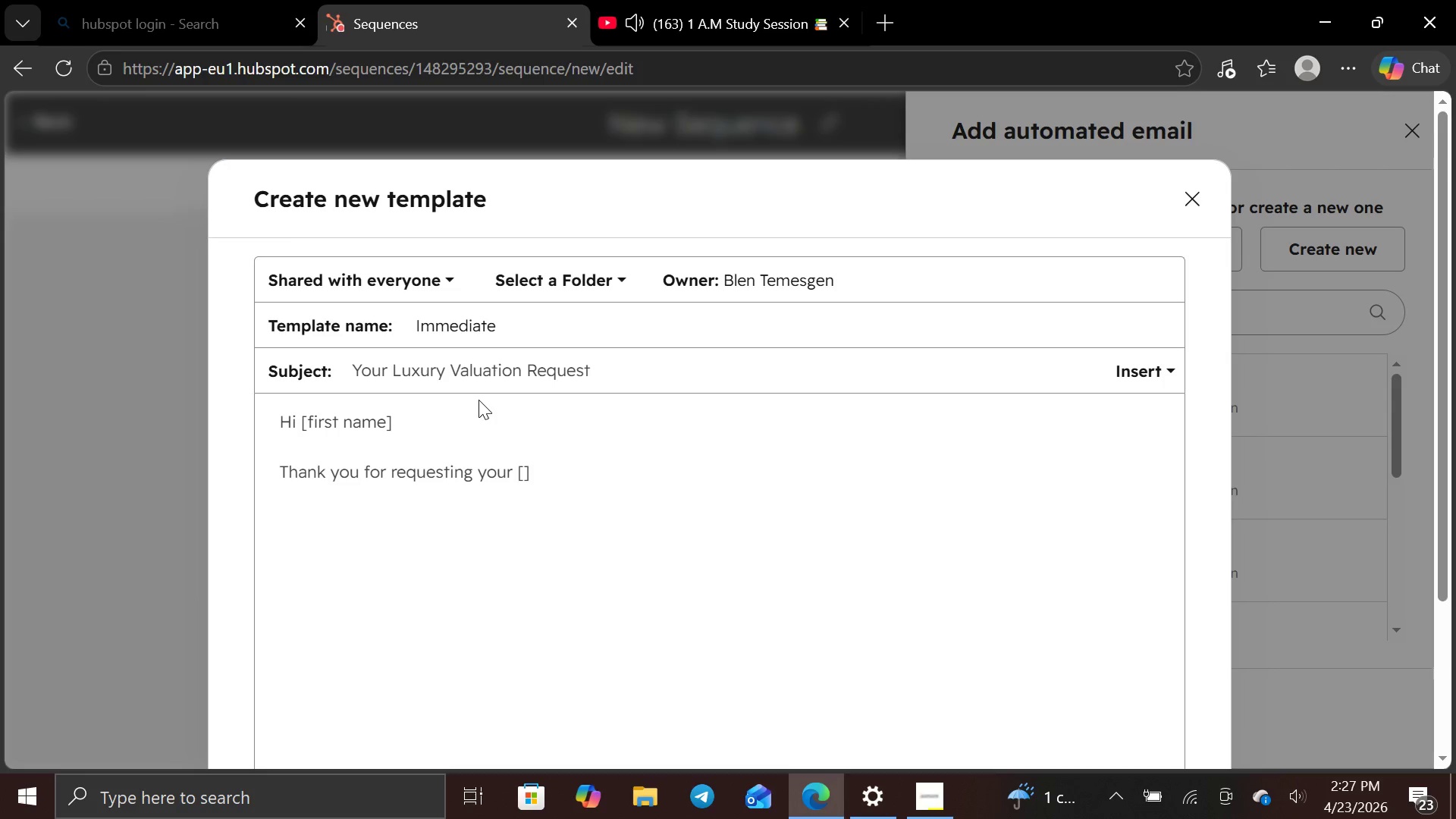 
type(lux)
key(Backspace)
key(Backspace)
key(Backspace)
type(Luxury Property Type)
 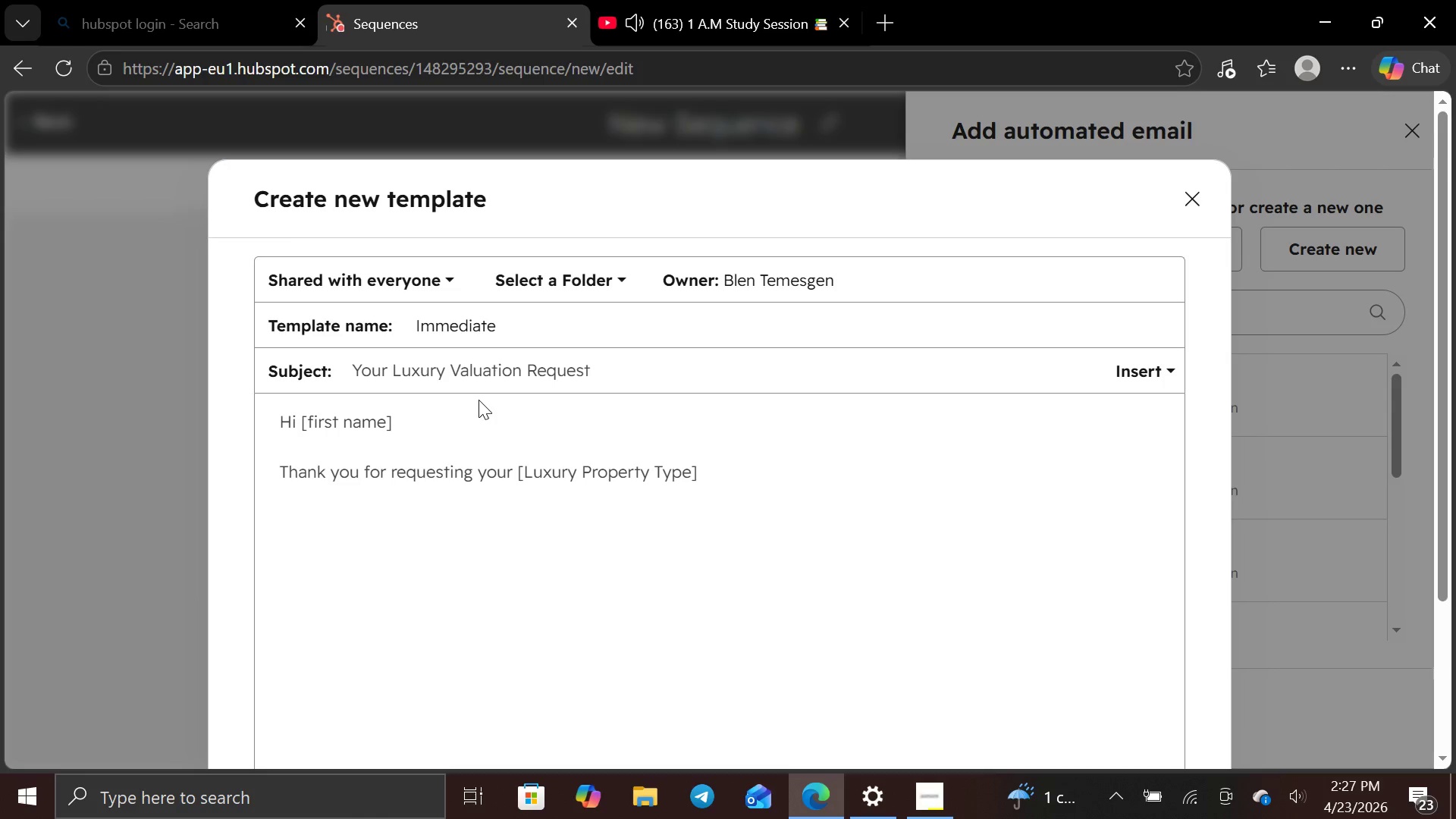 
key(ArrowRight)
 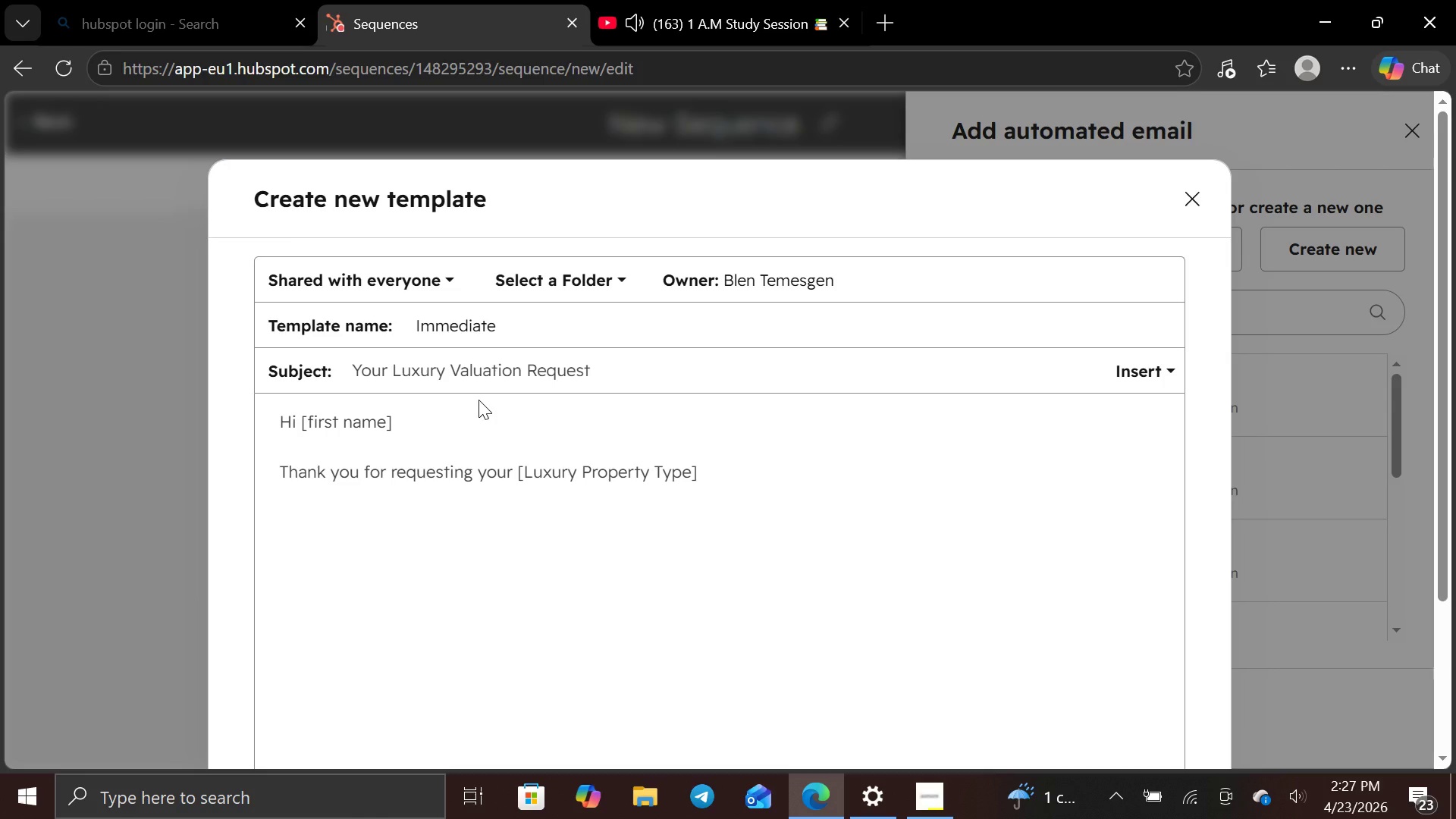 
type( valuation report)
 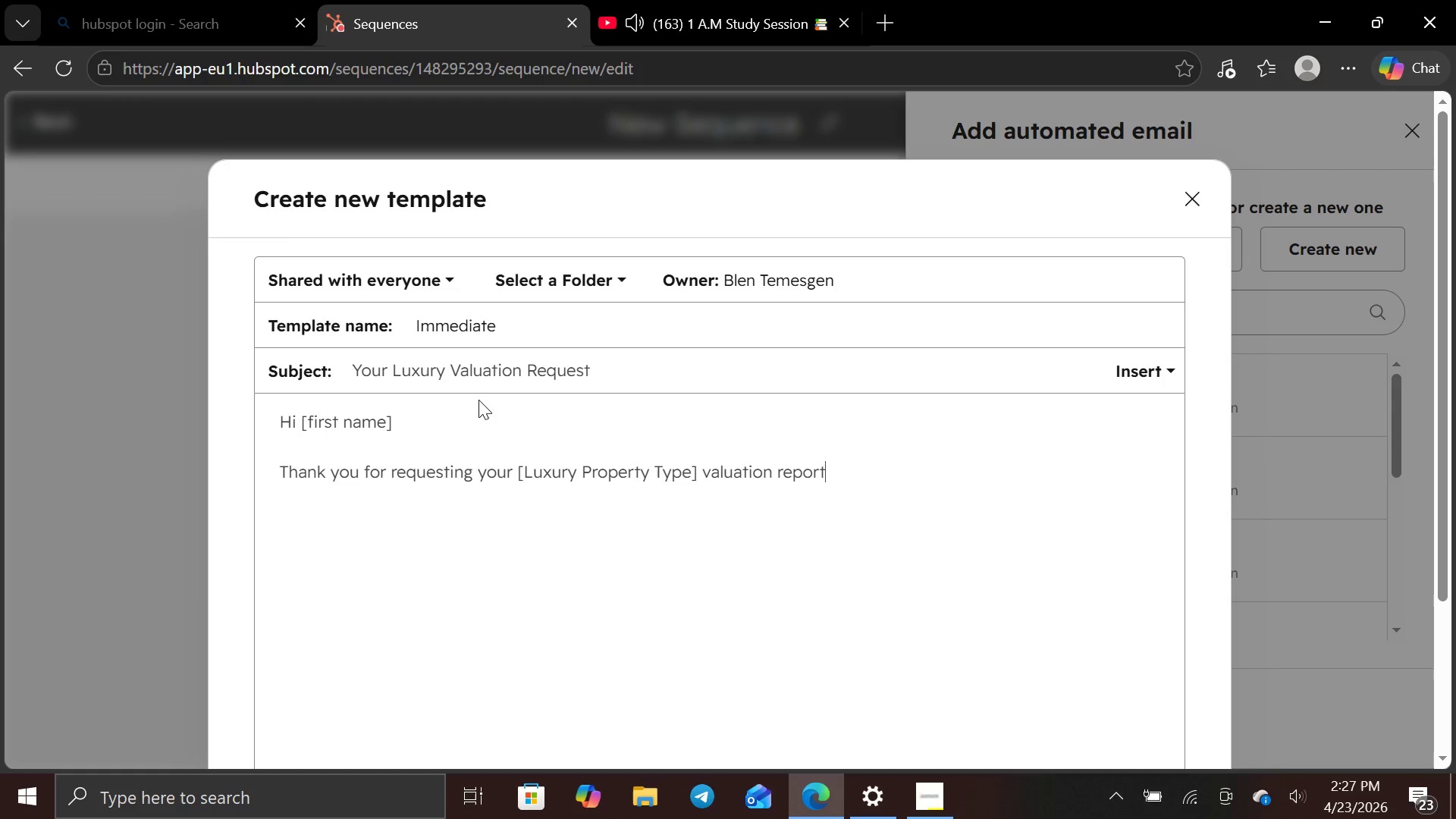 
type(. To prepare )
 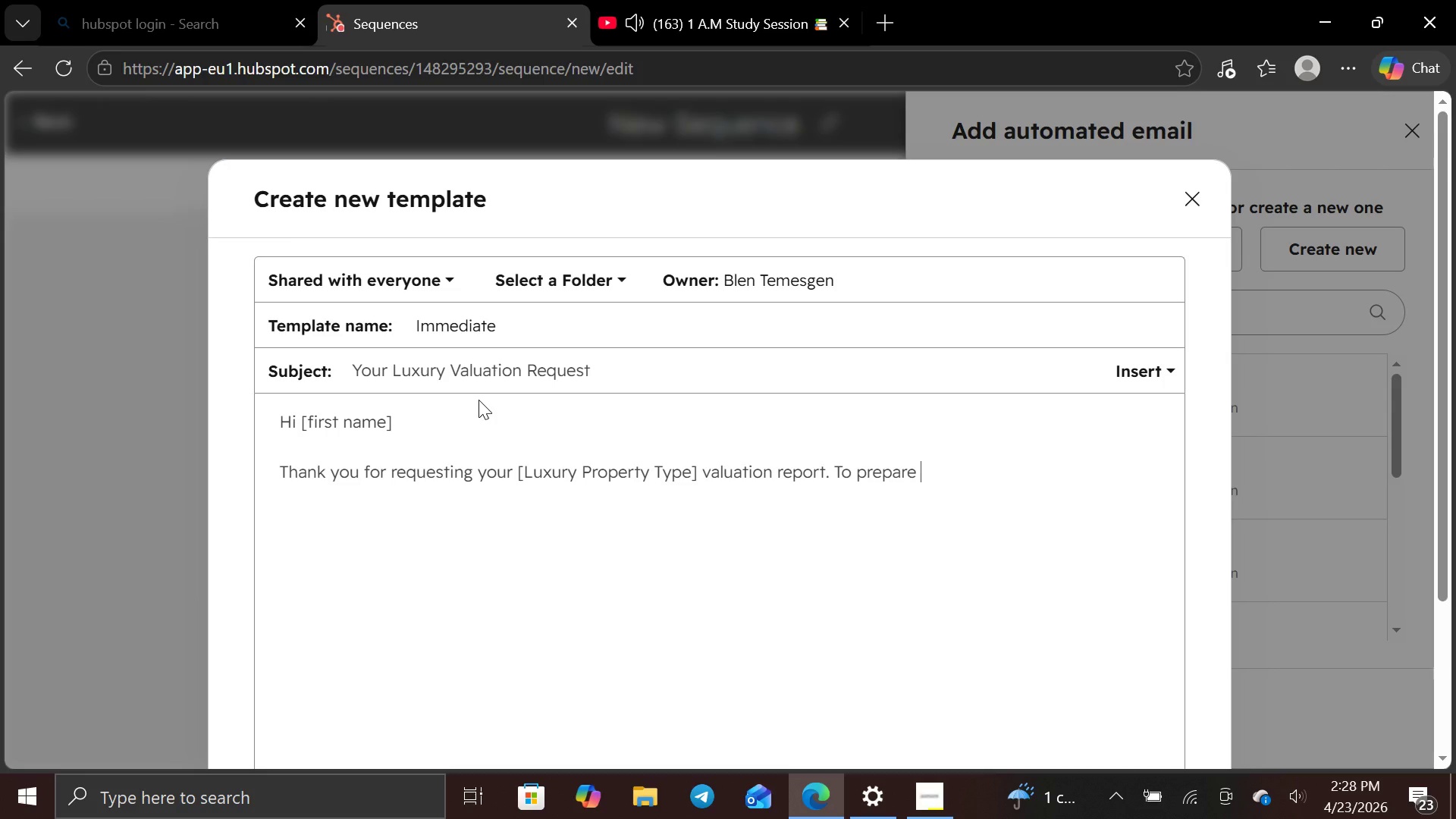 
type(the most accurate assesment )
 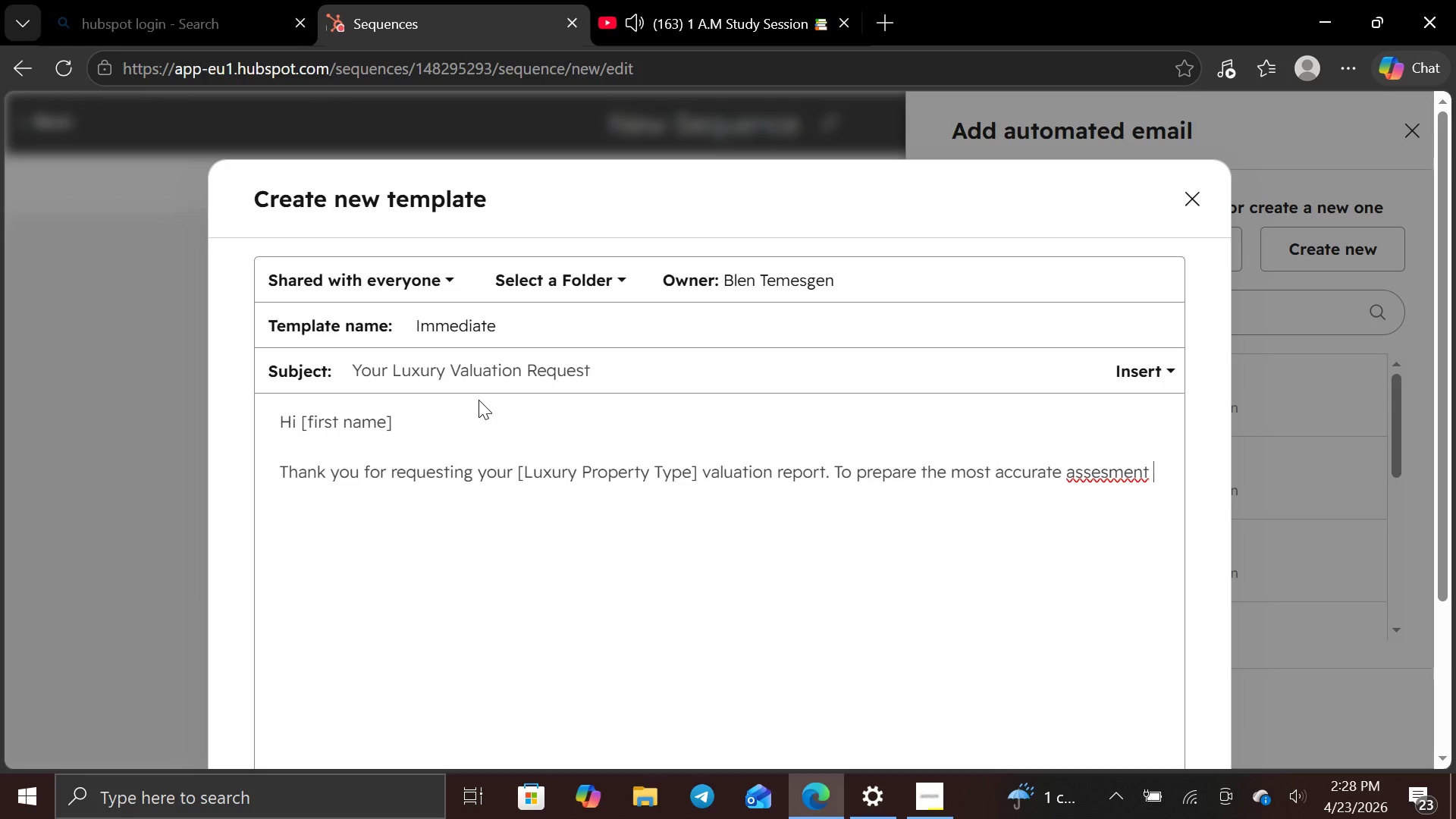 
key(ArrowLeft)
 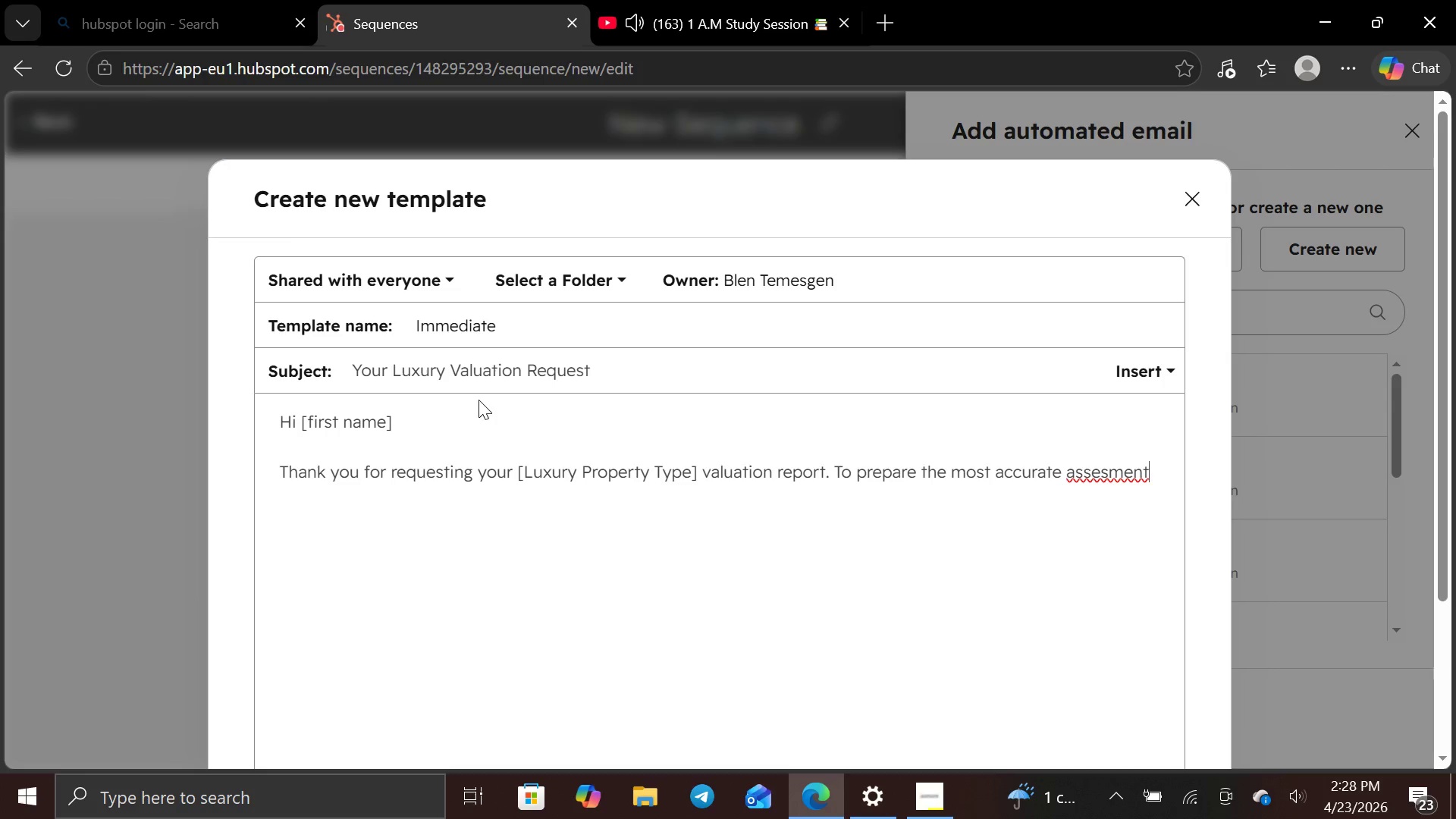 
key(ArrowLeft)
 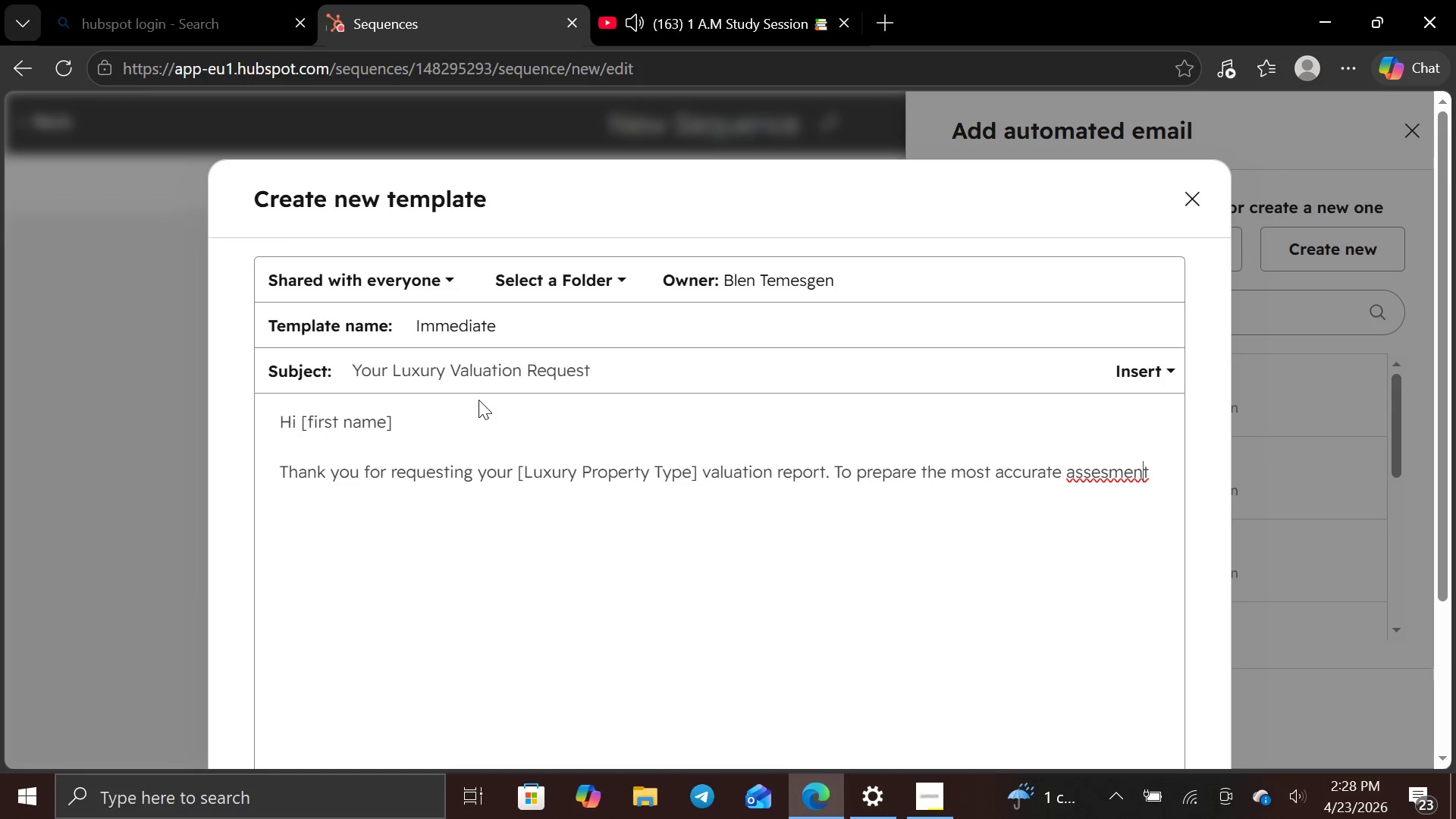 
key(ArrowLeft)
 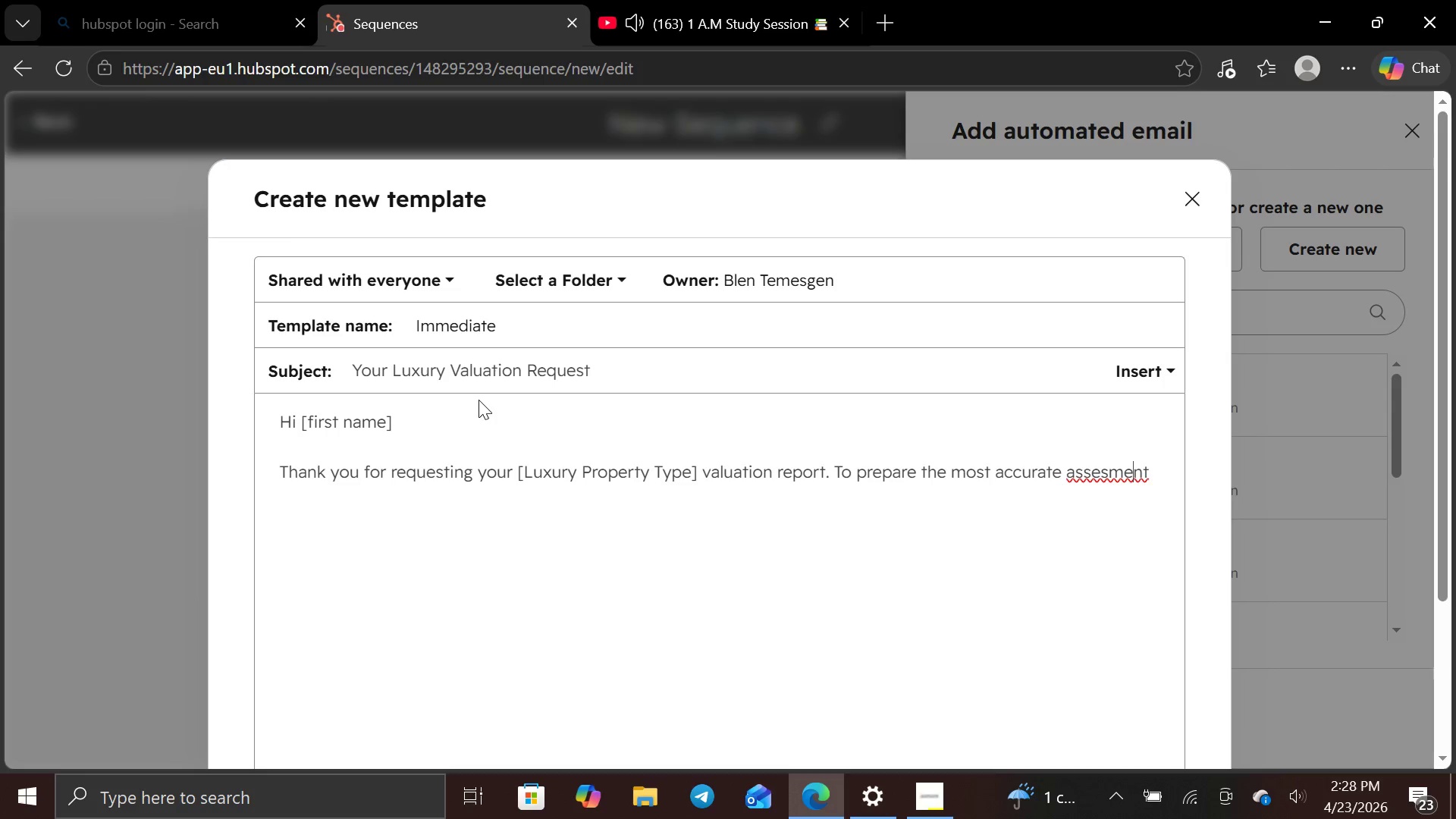 
key(ArrowLeft)
 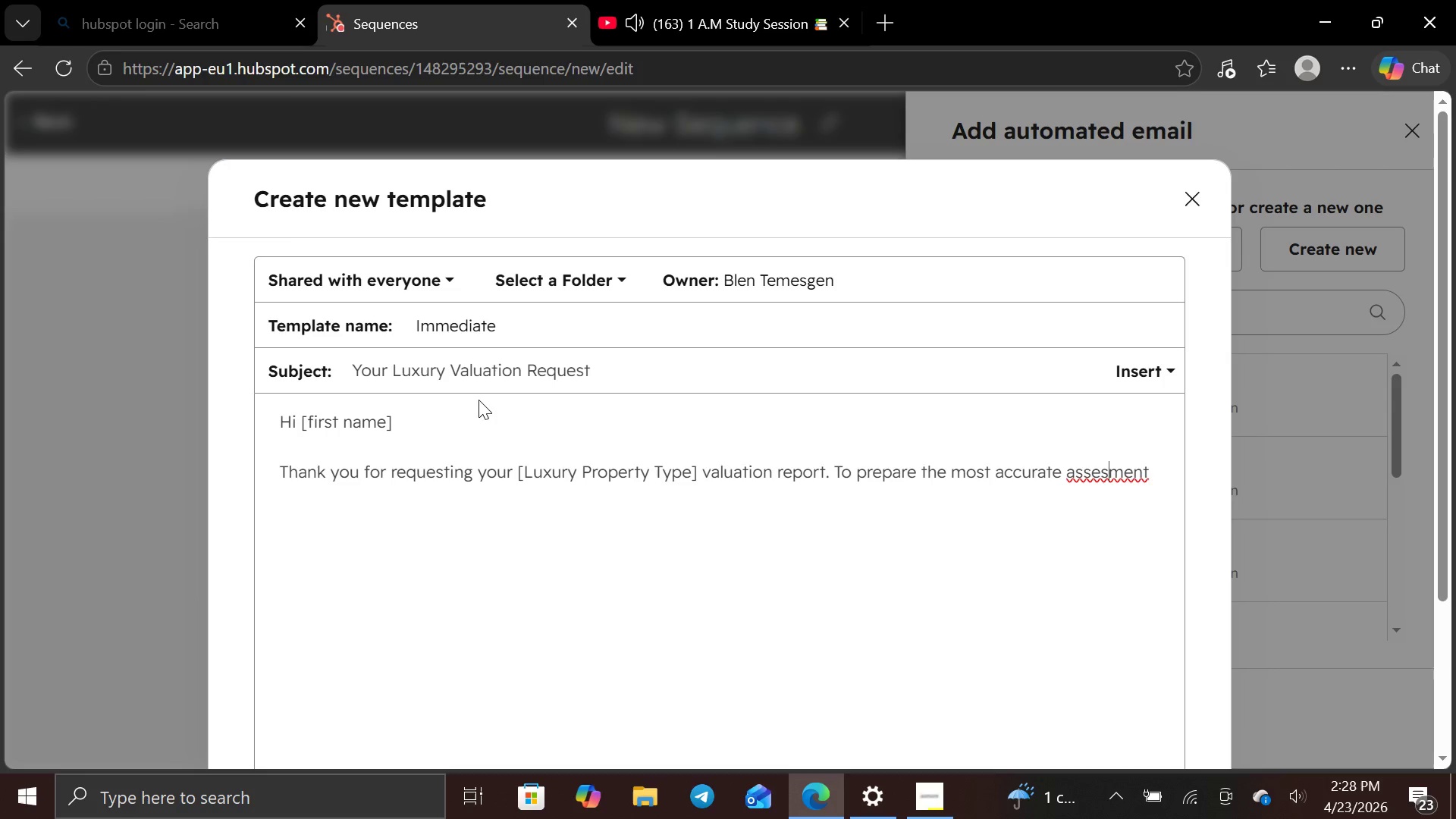 
key(ArrowLeft)
 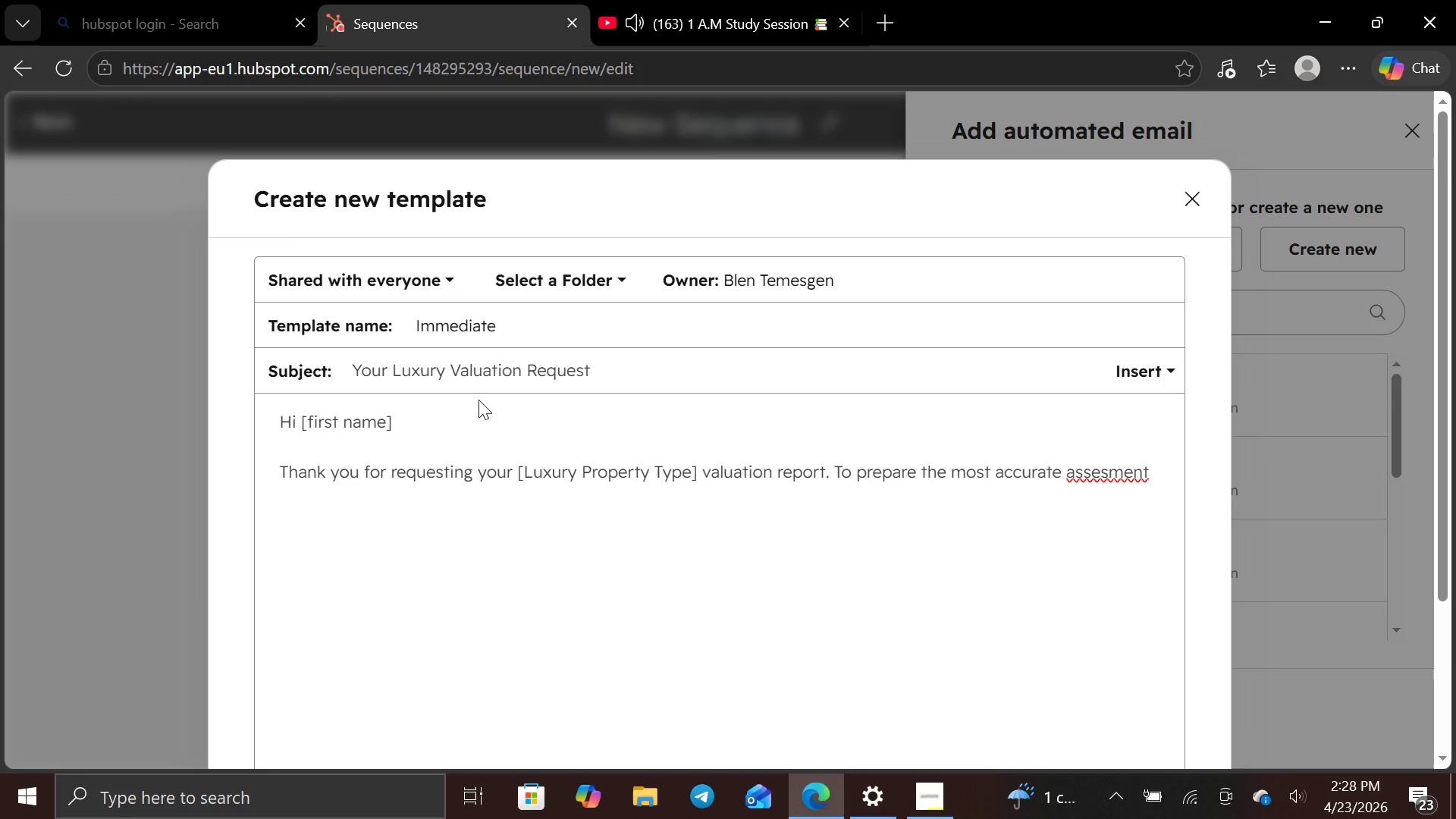 
key(S)
 